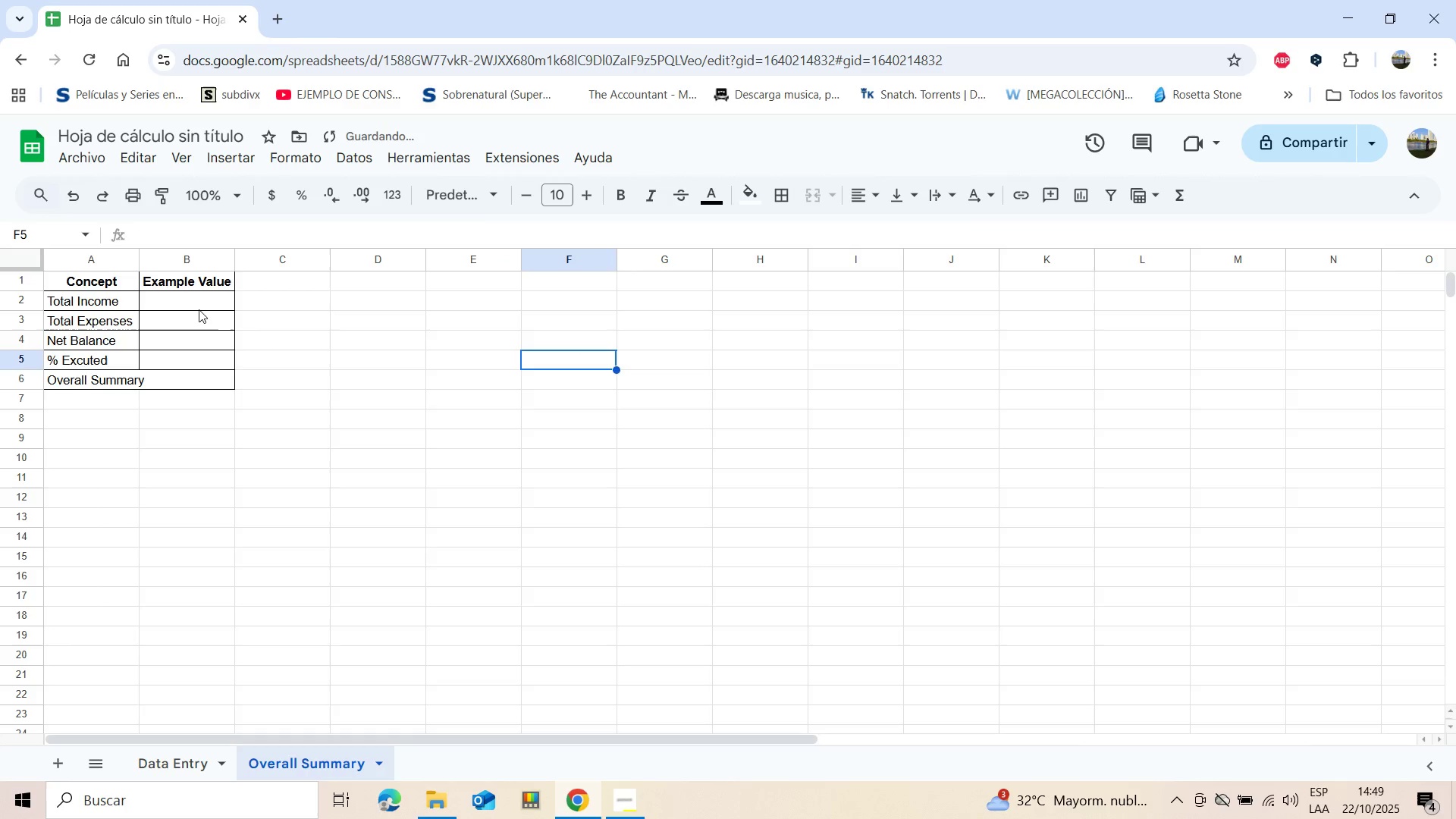 
left_click([193, 301])
 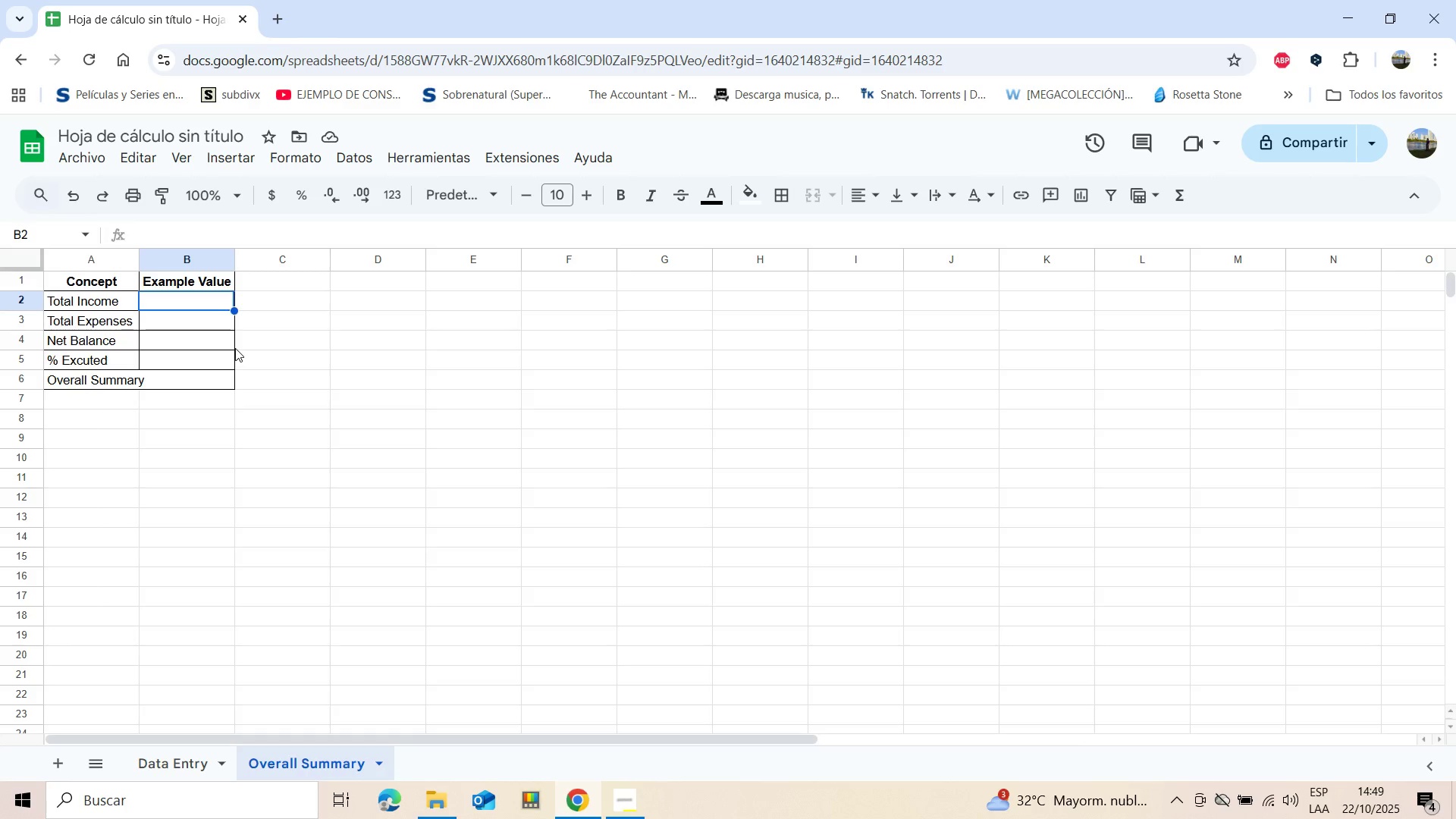 
wait(11.94)
 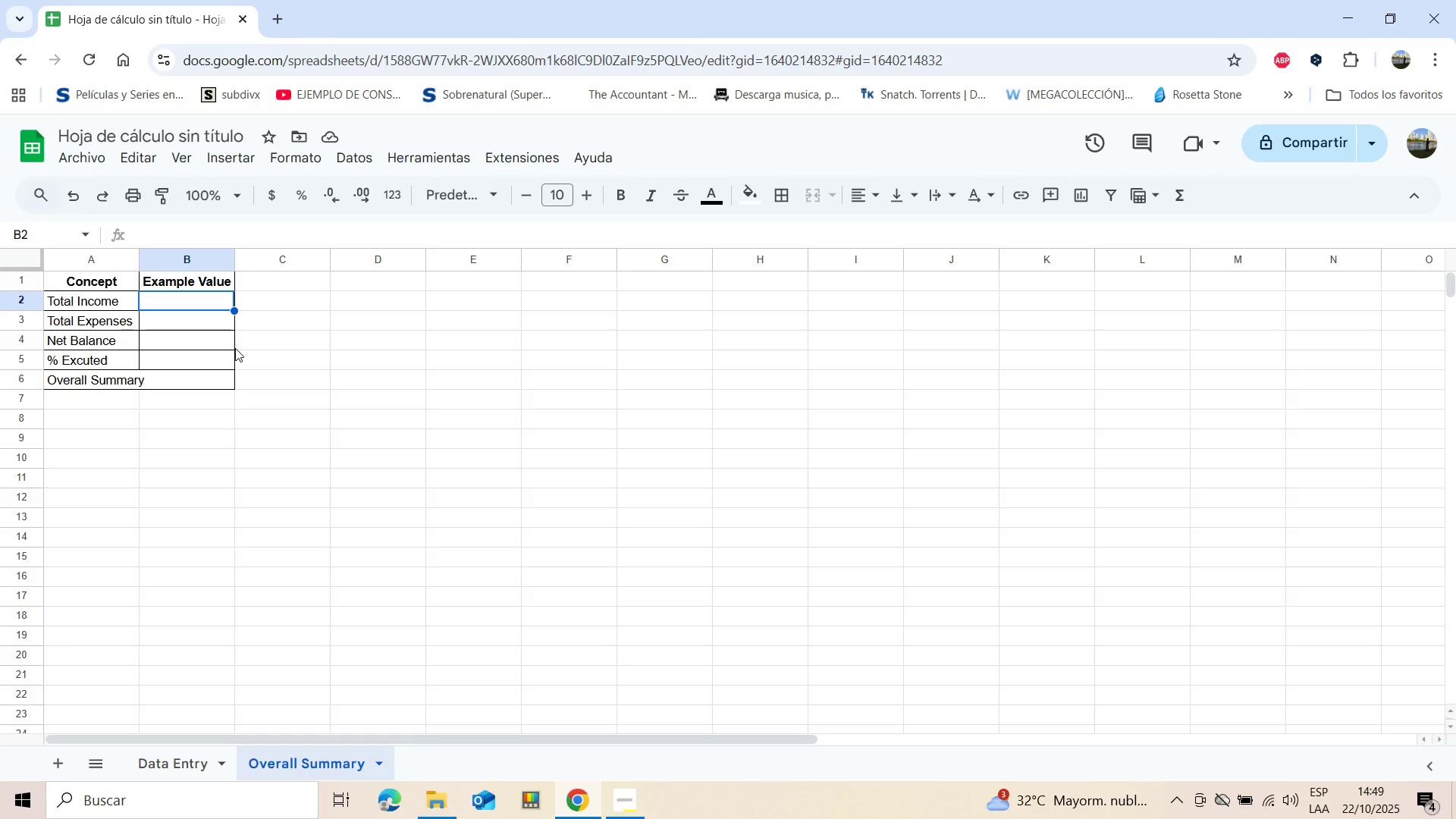 
type()suma)
 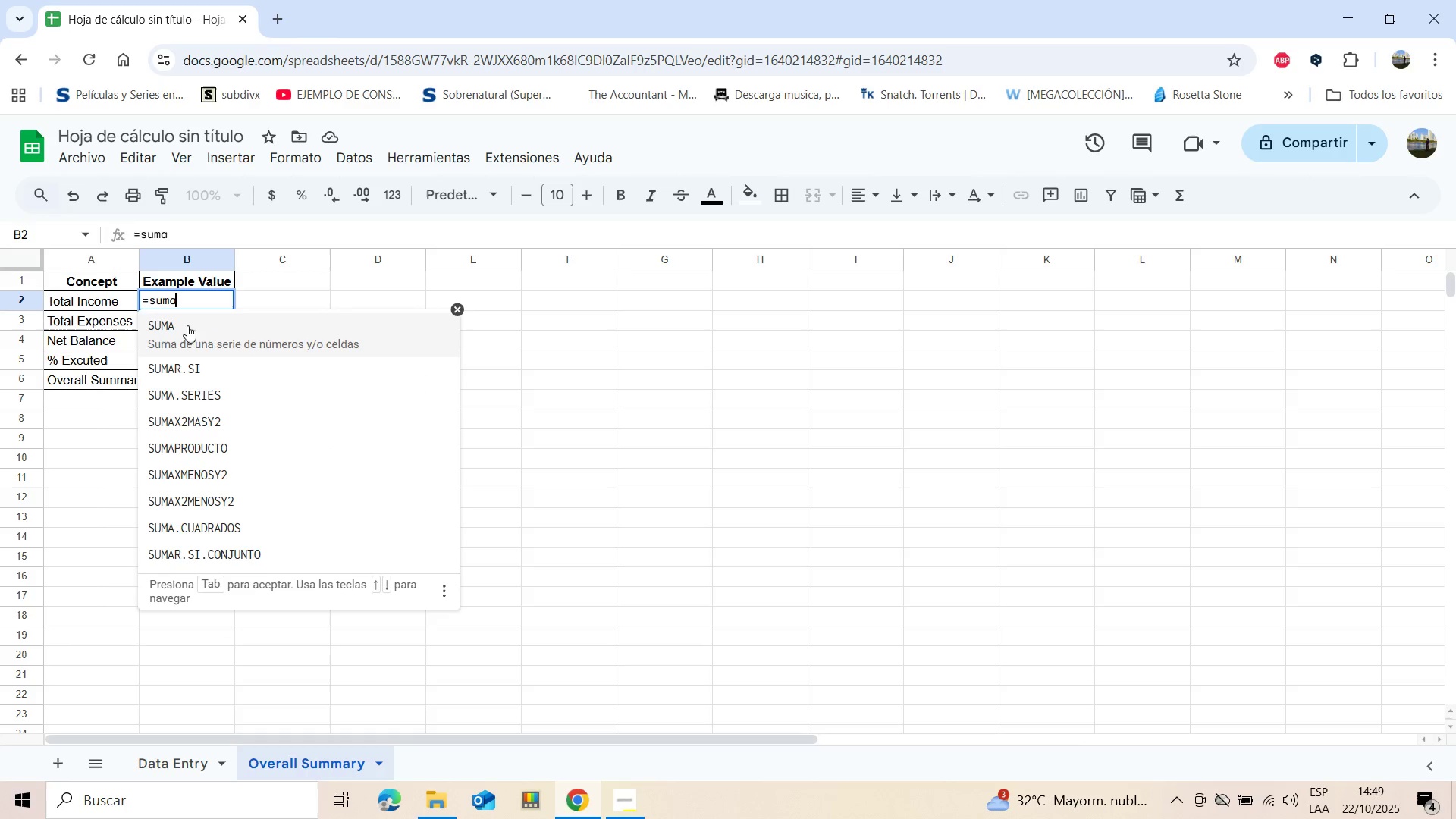 
left_click([184, 325])
 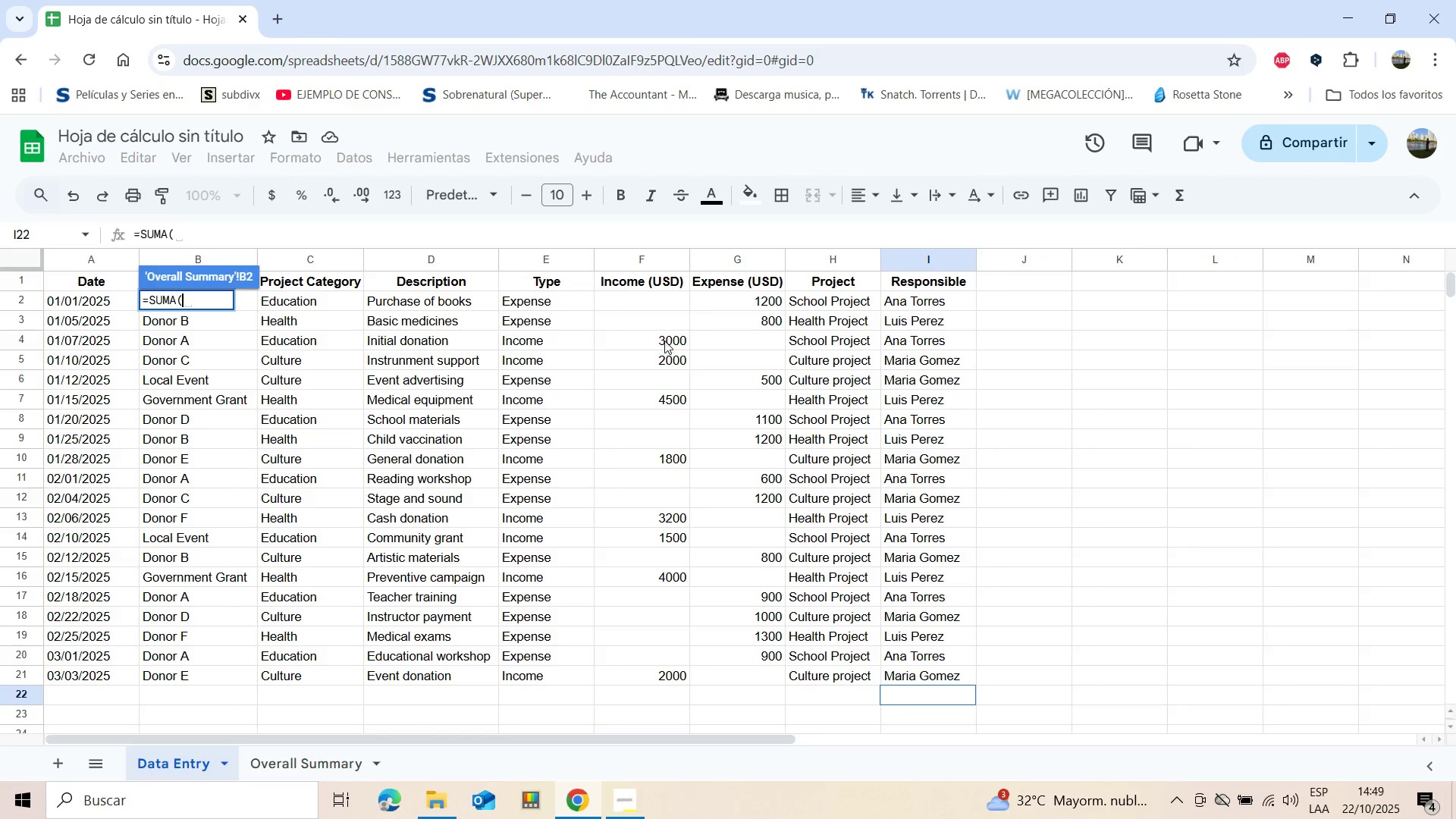 
left_click([657, 309])
 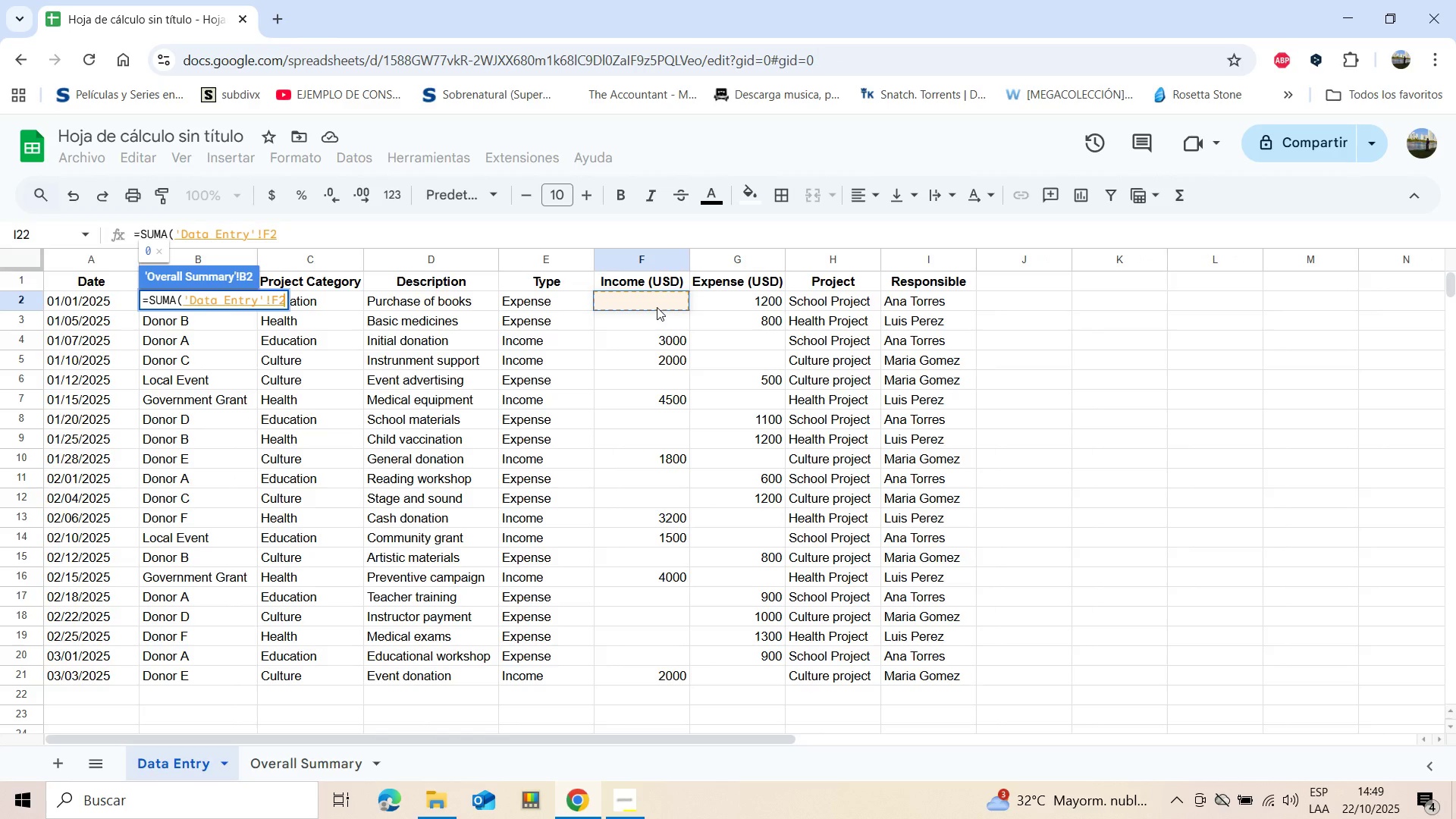 
key(Shift+ArrowDown)
 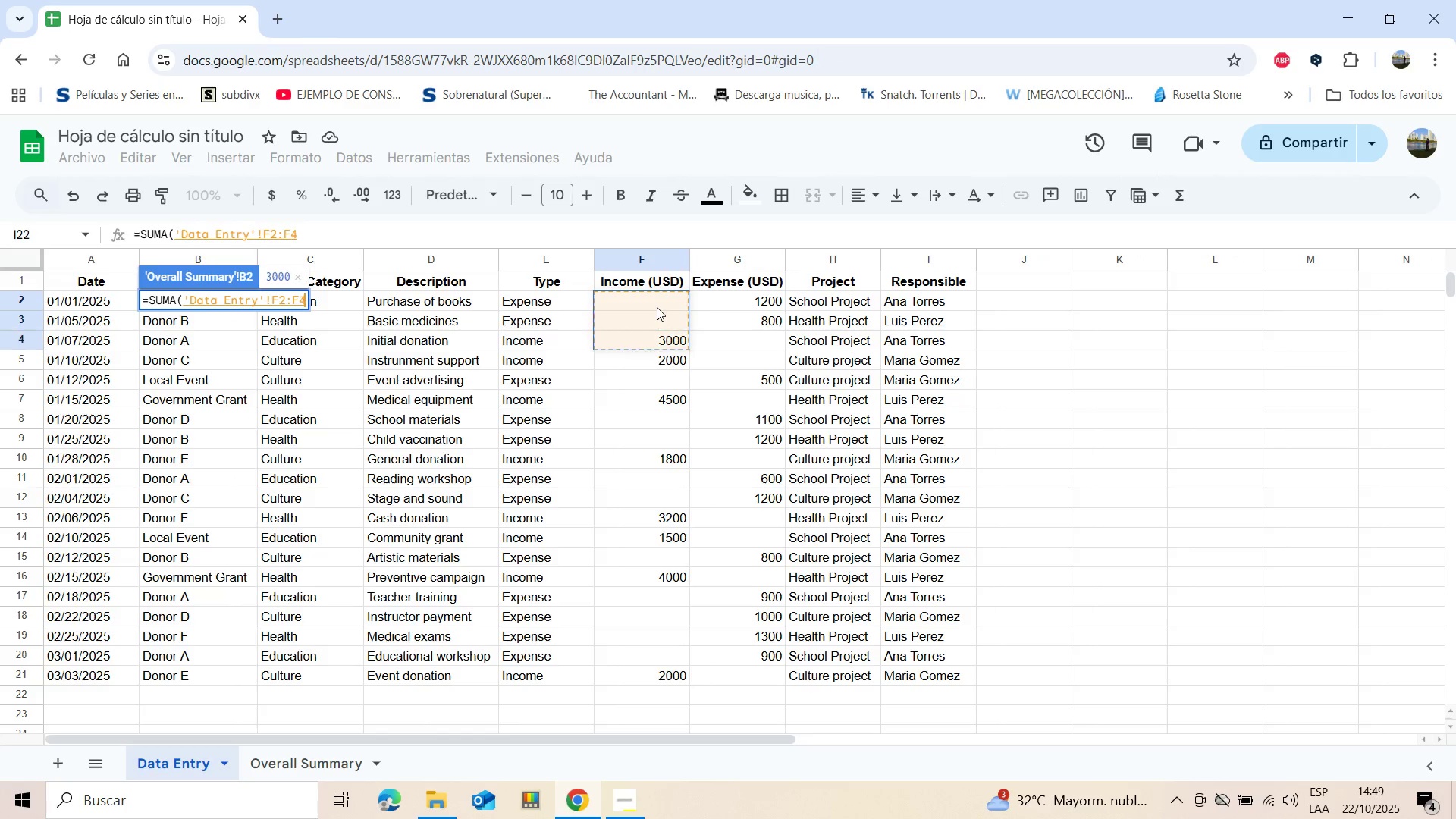 
key(Shift+ArrowDown)
 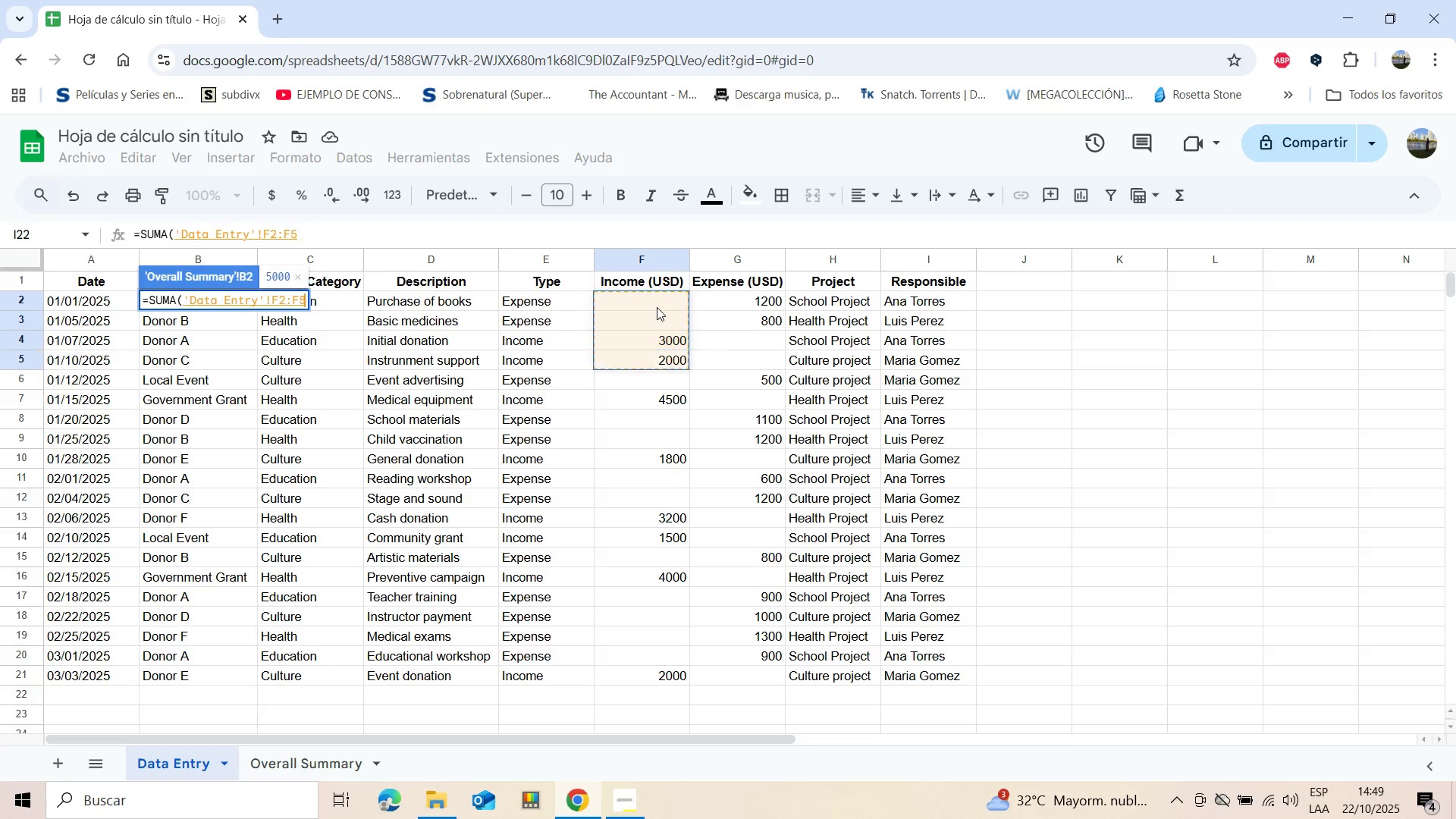 
key(Shift+ArrowDown)
 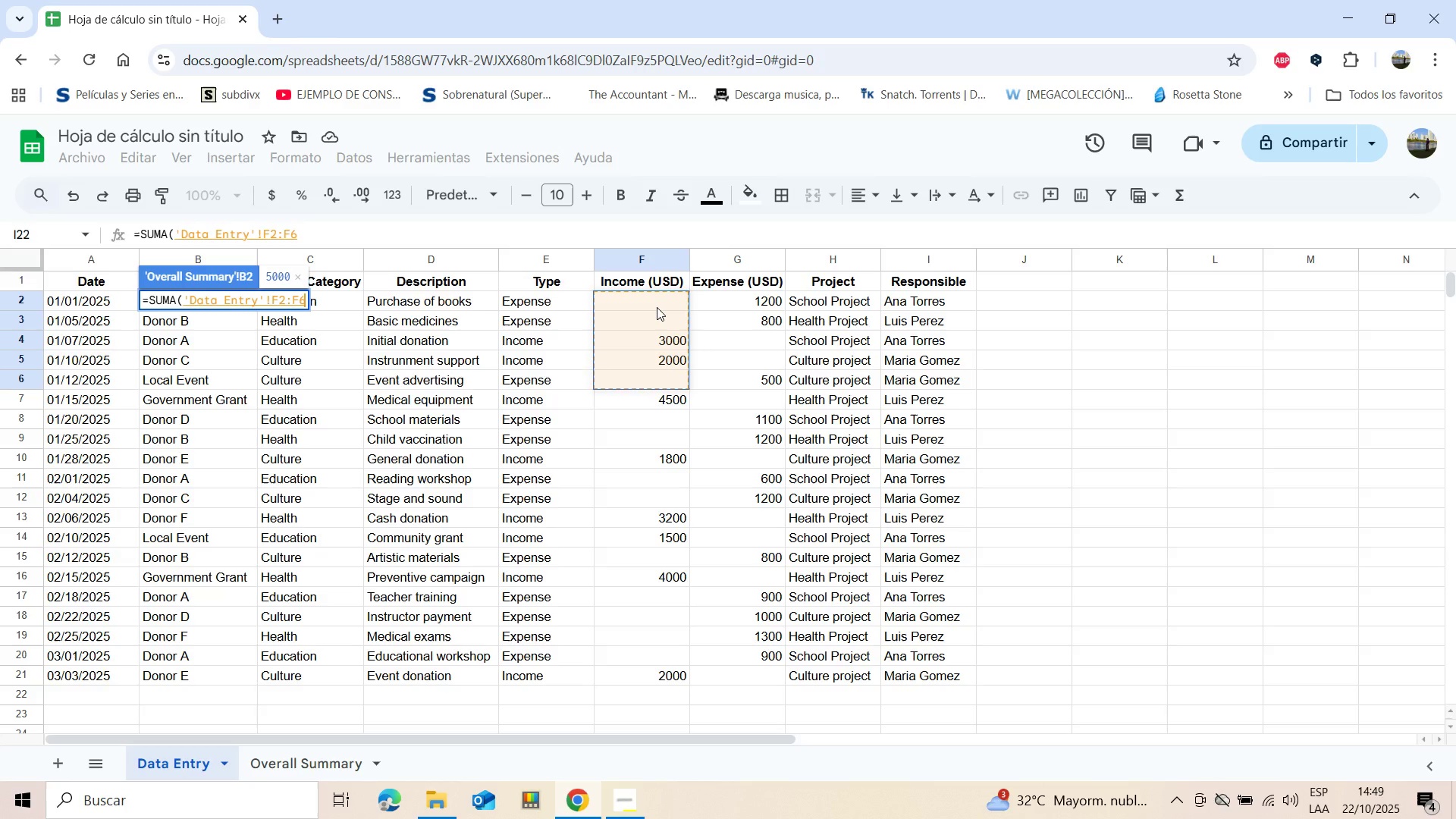 
key(Shift+ArrowDown)
 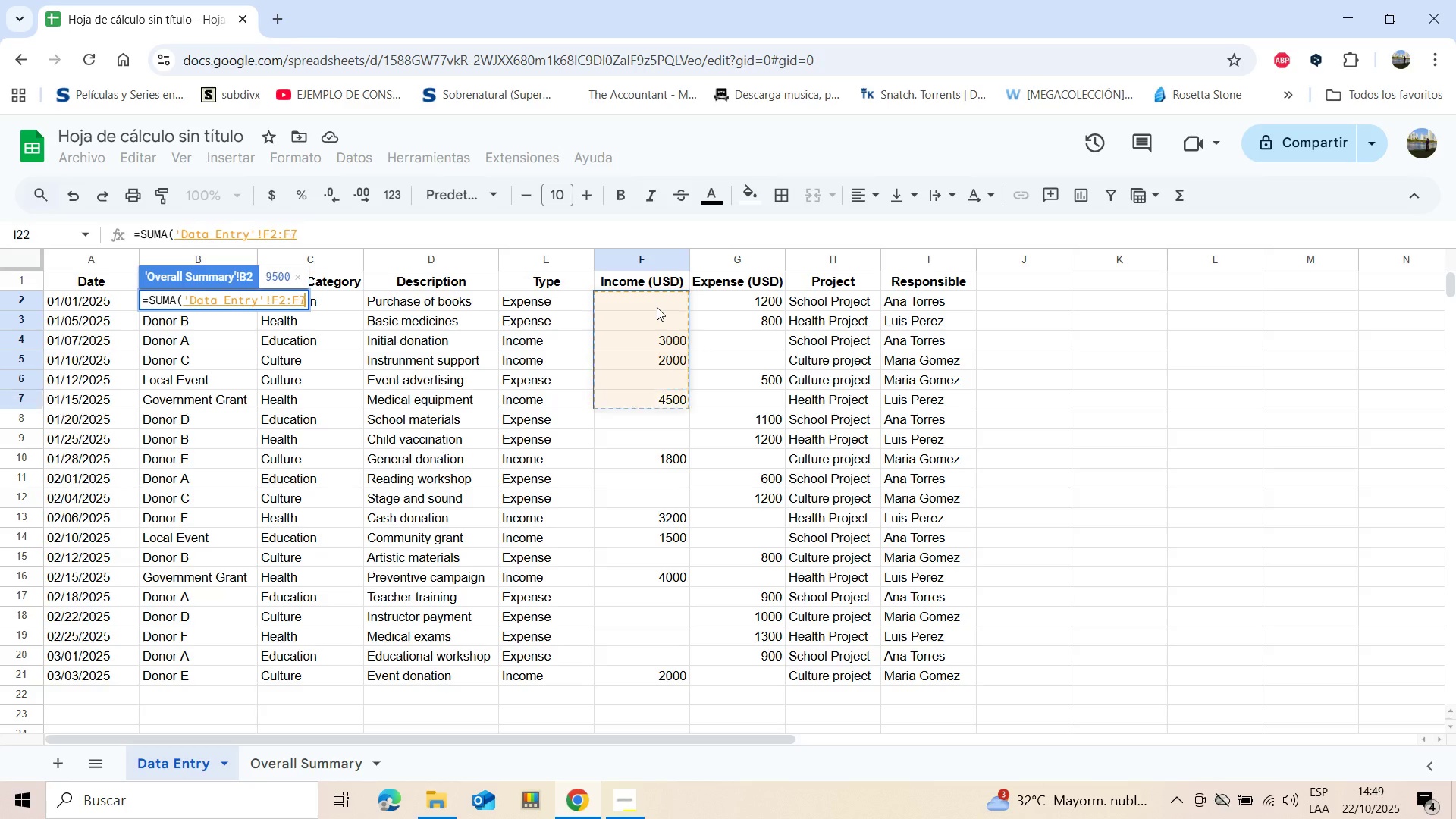 
key(Shift+ArrowDown)
 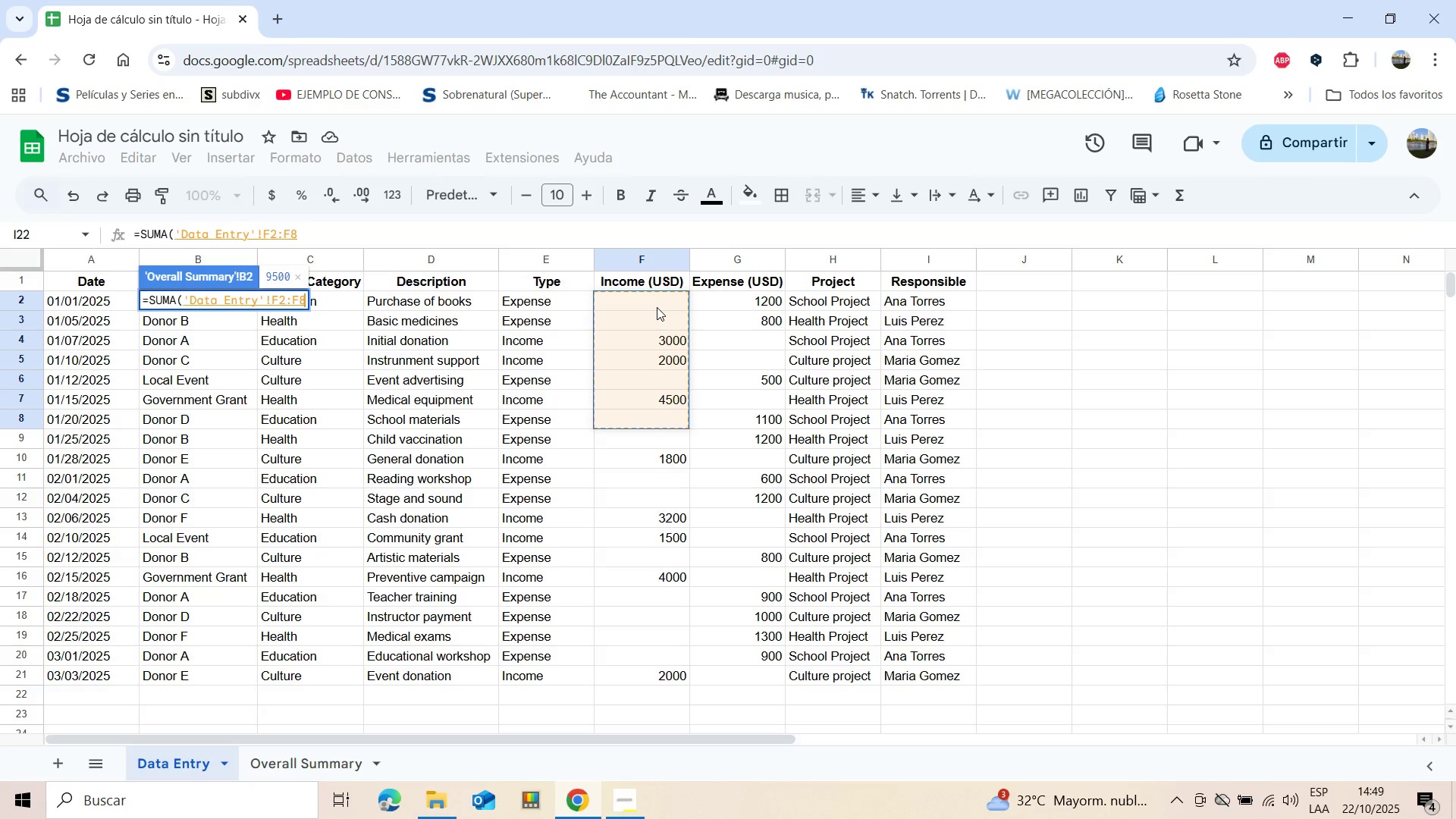 
key(Shift+ArrowDown)
 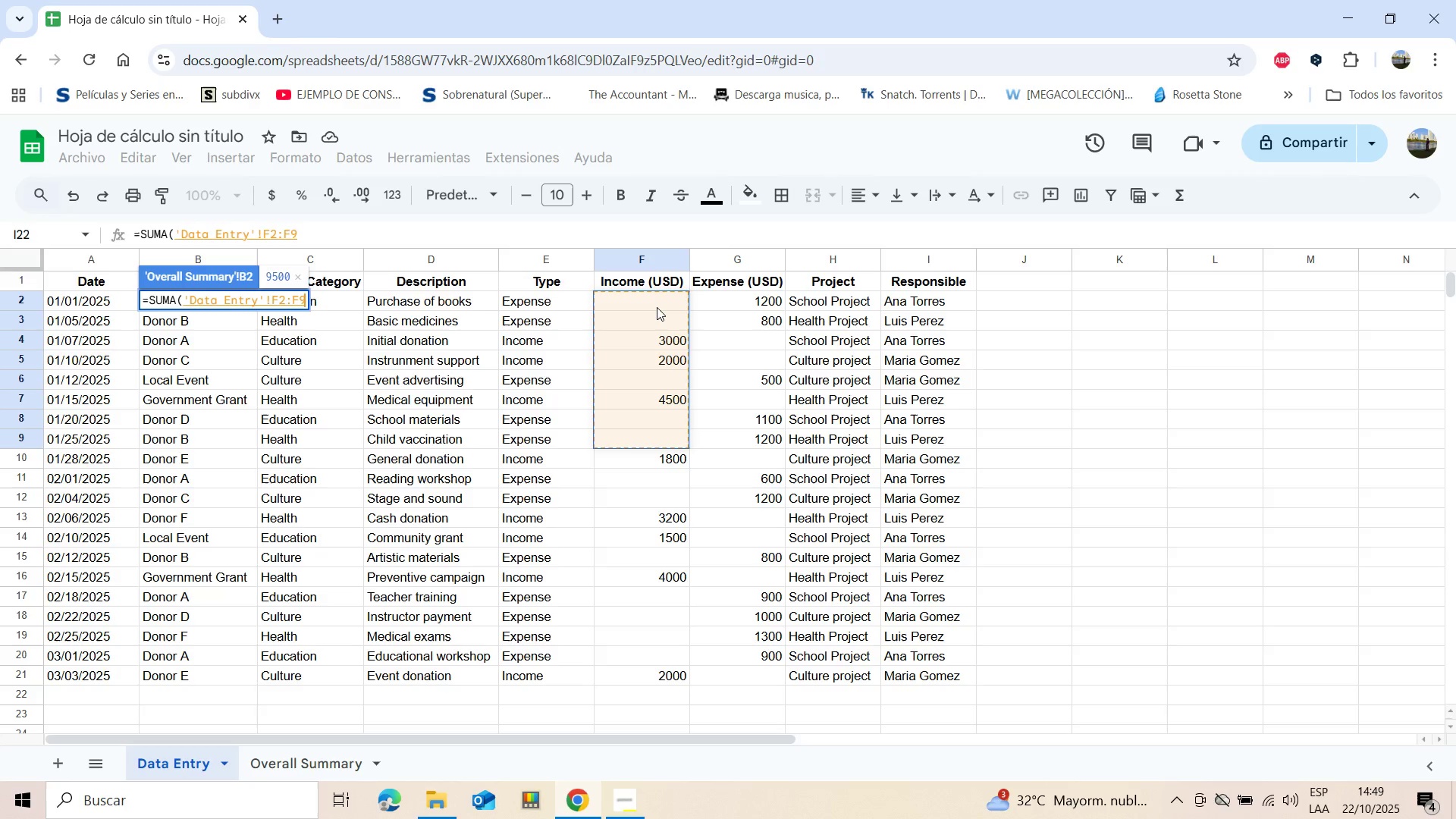 
key(Shift+ArrowDown)
 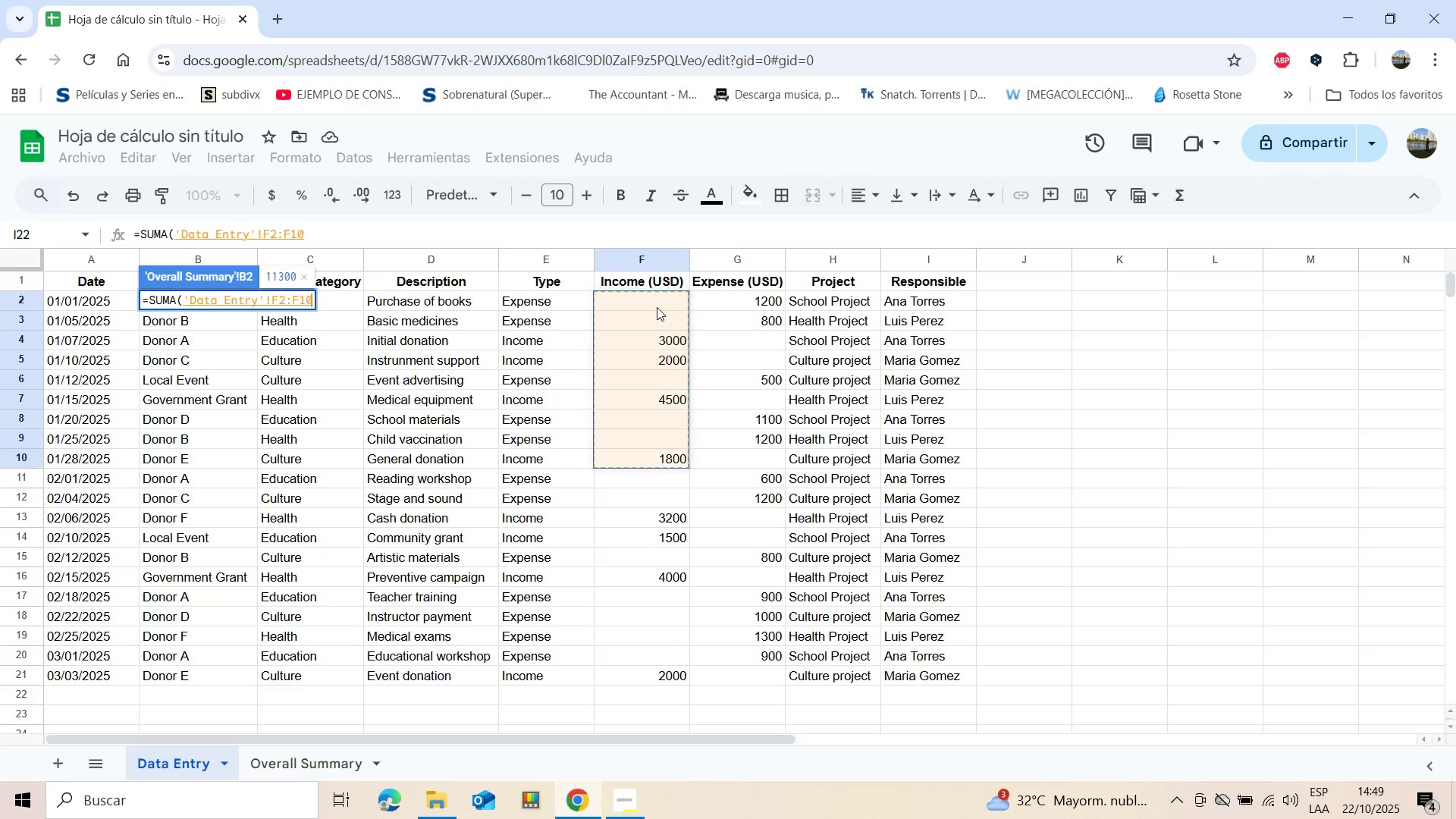 
key(Shift+ArrowDown)
 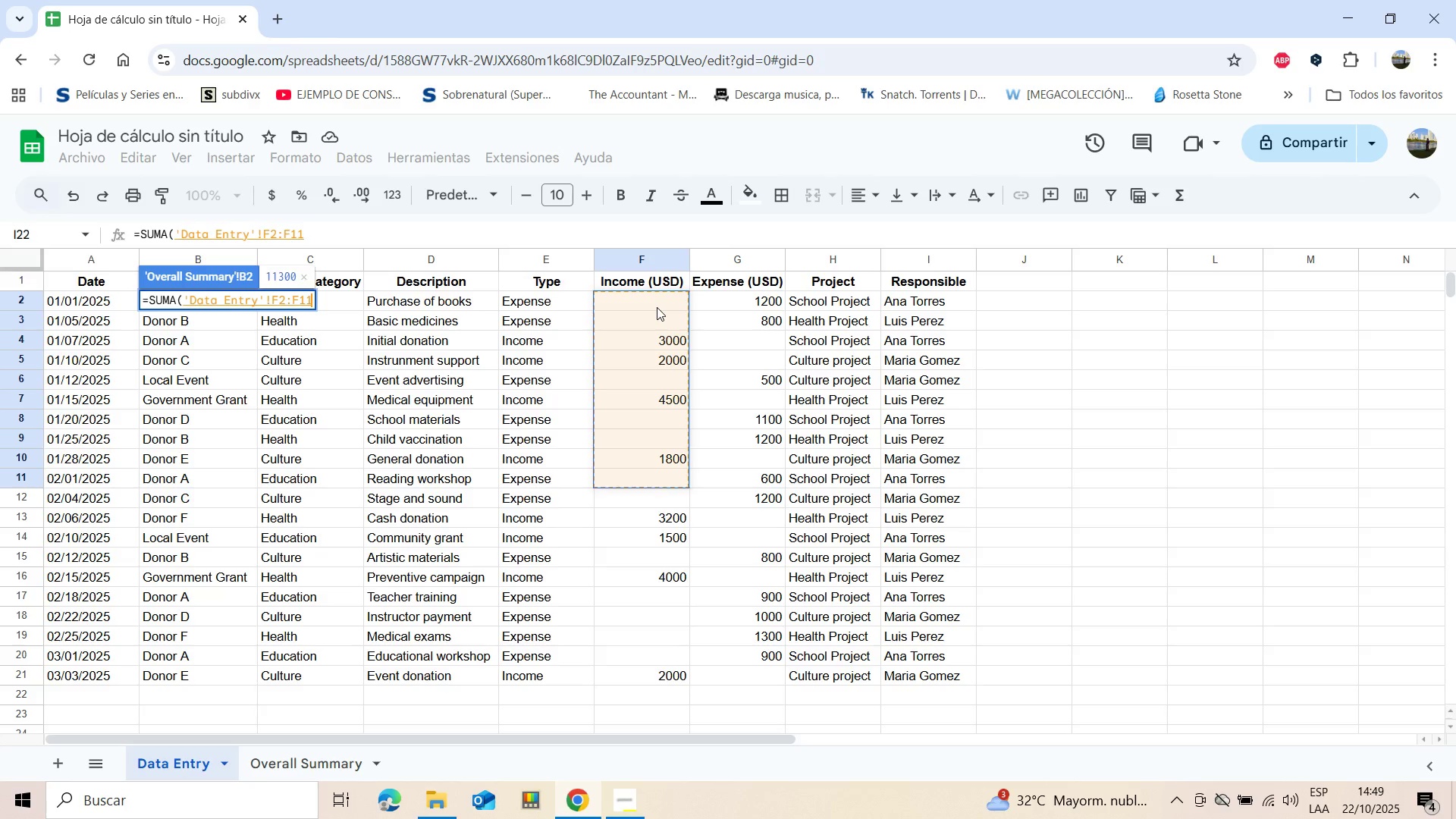 
key(Shift+ArrowDown)
 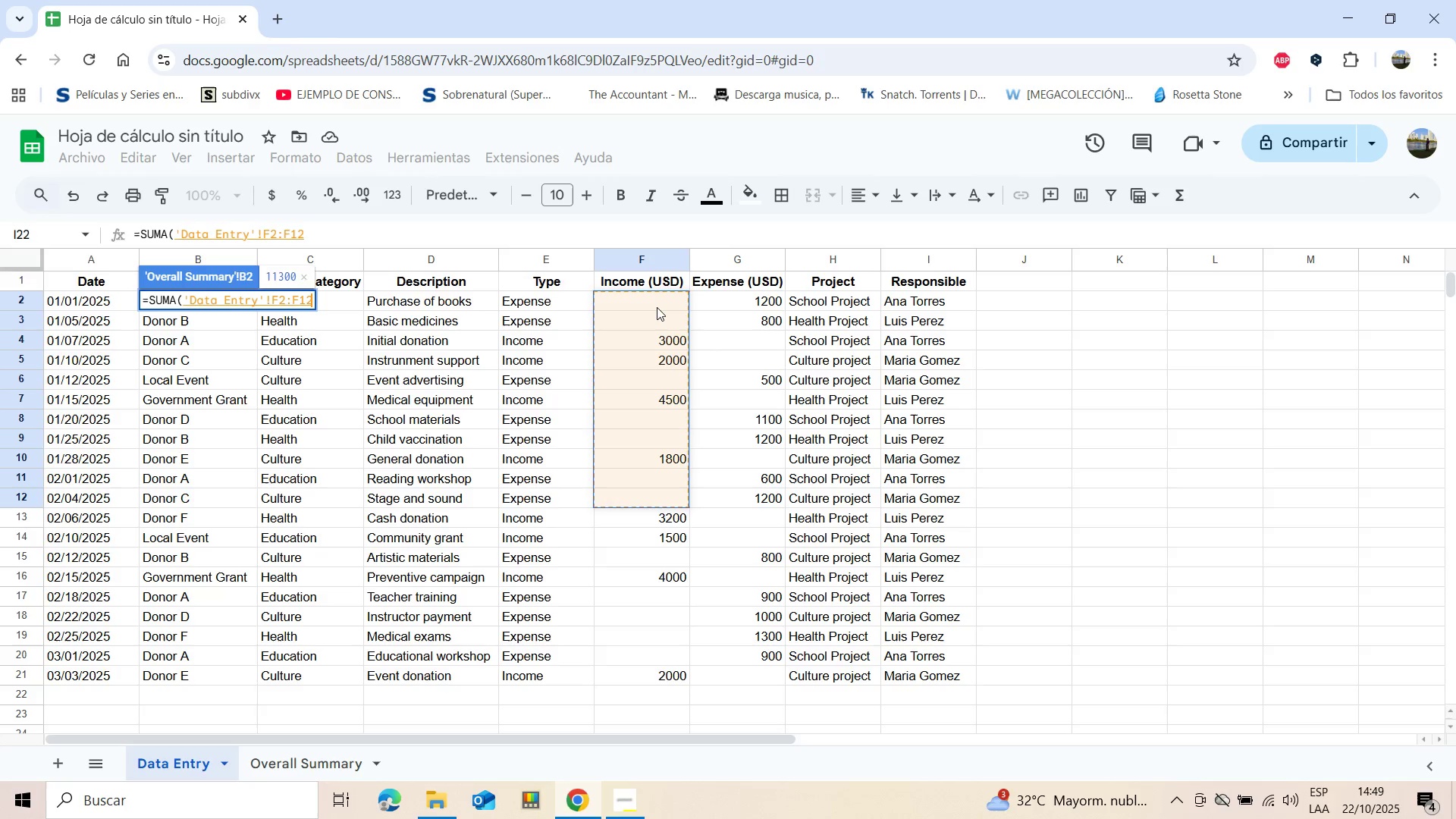 
key(Shift+ArrowDown)
 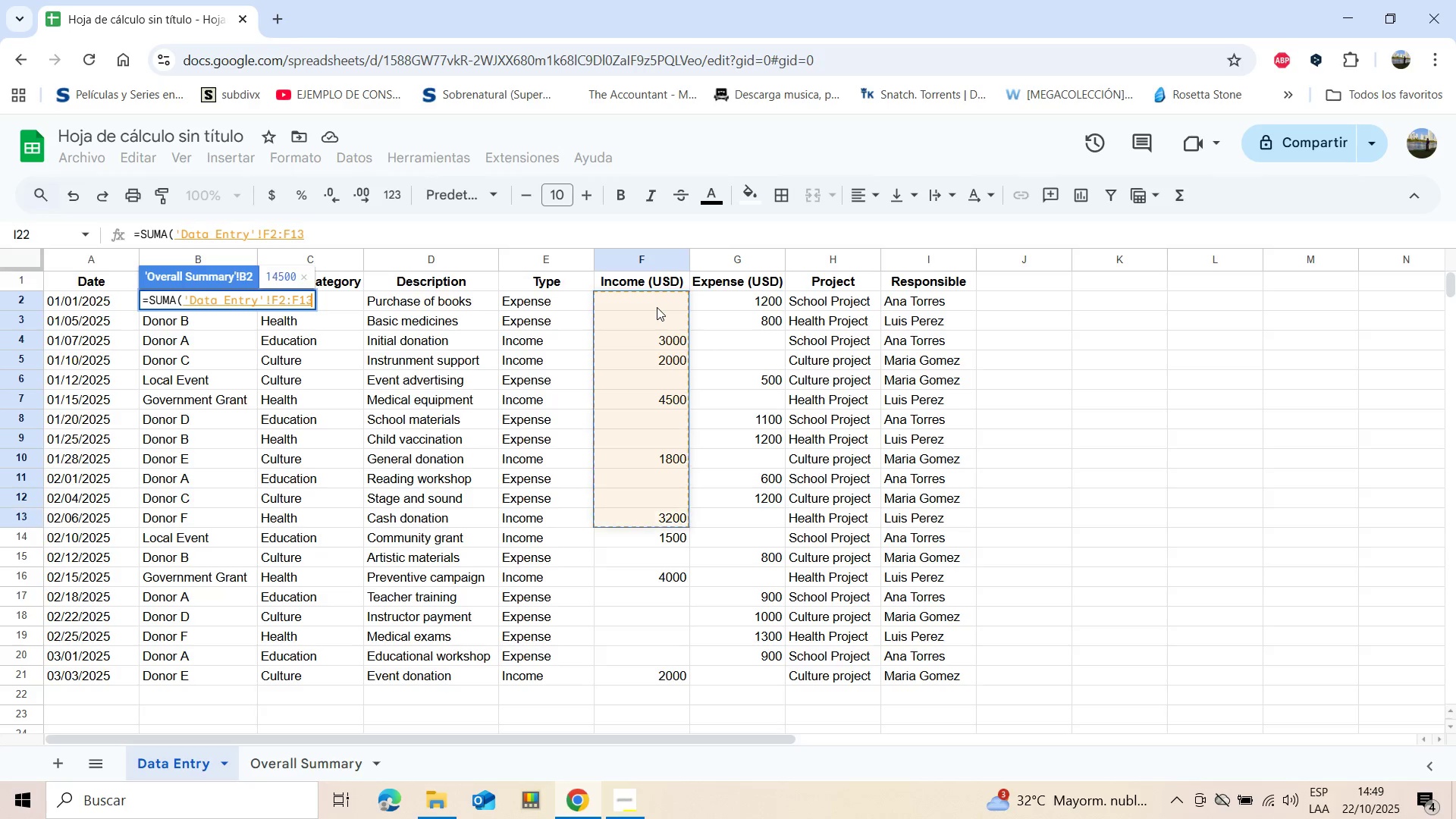 
key(Shift+ArrowDown)
 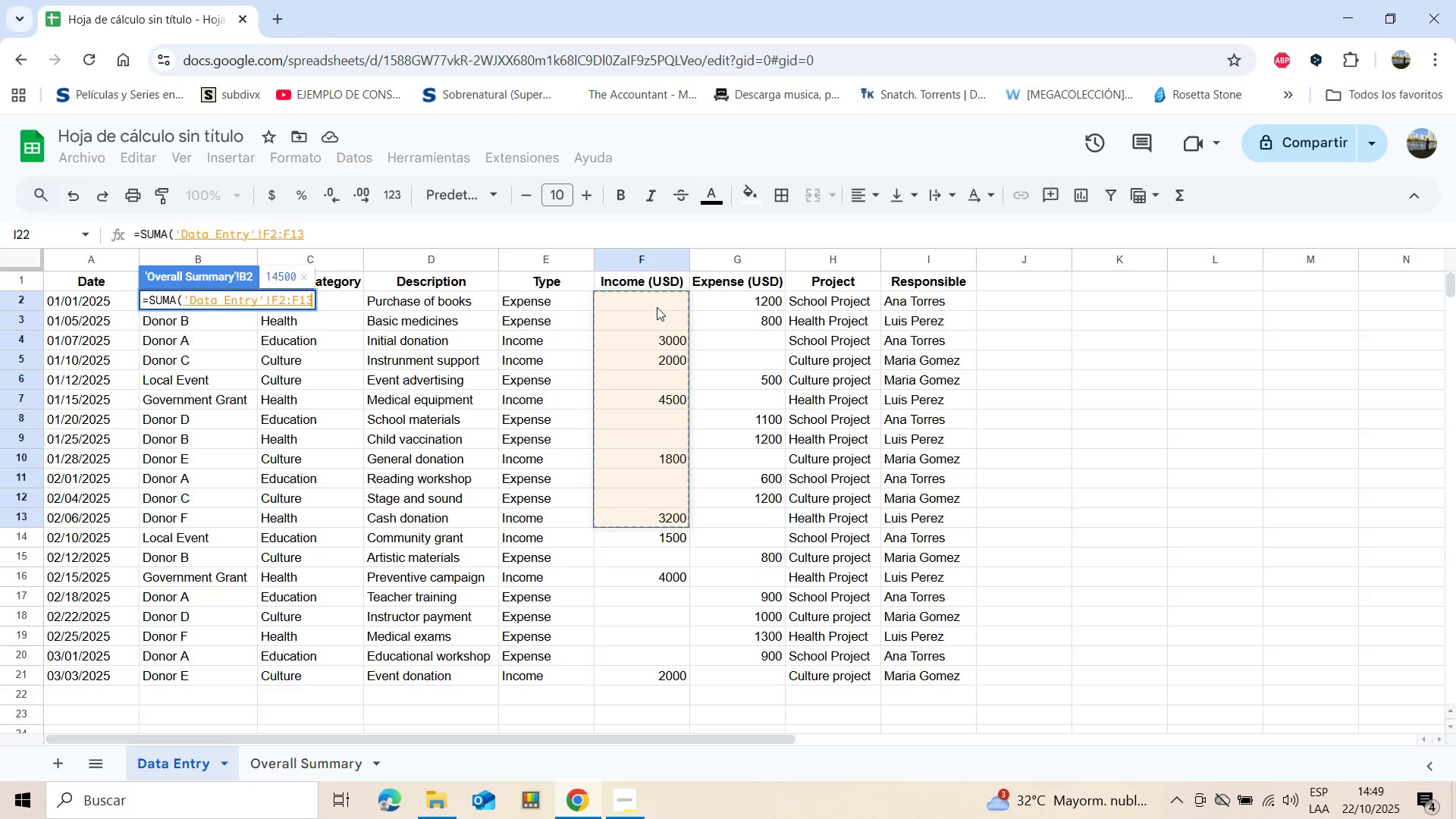 
key(Shift+ArrowDown)
 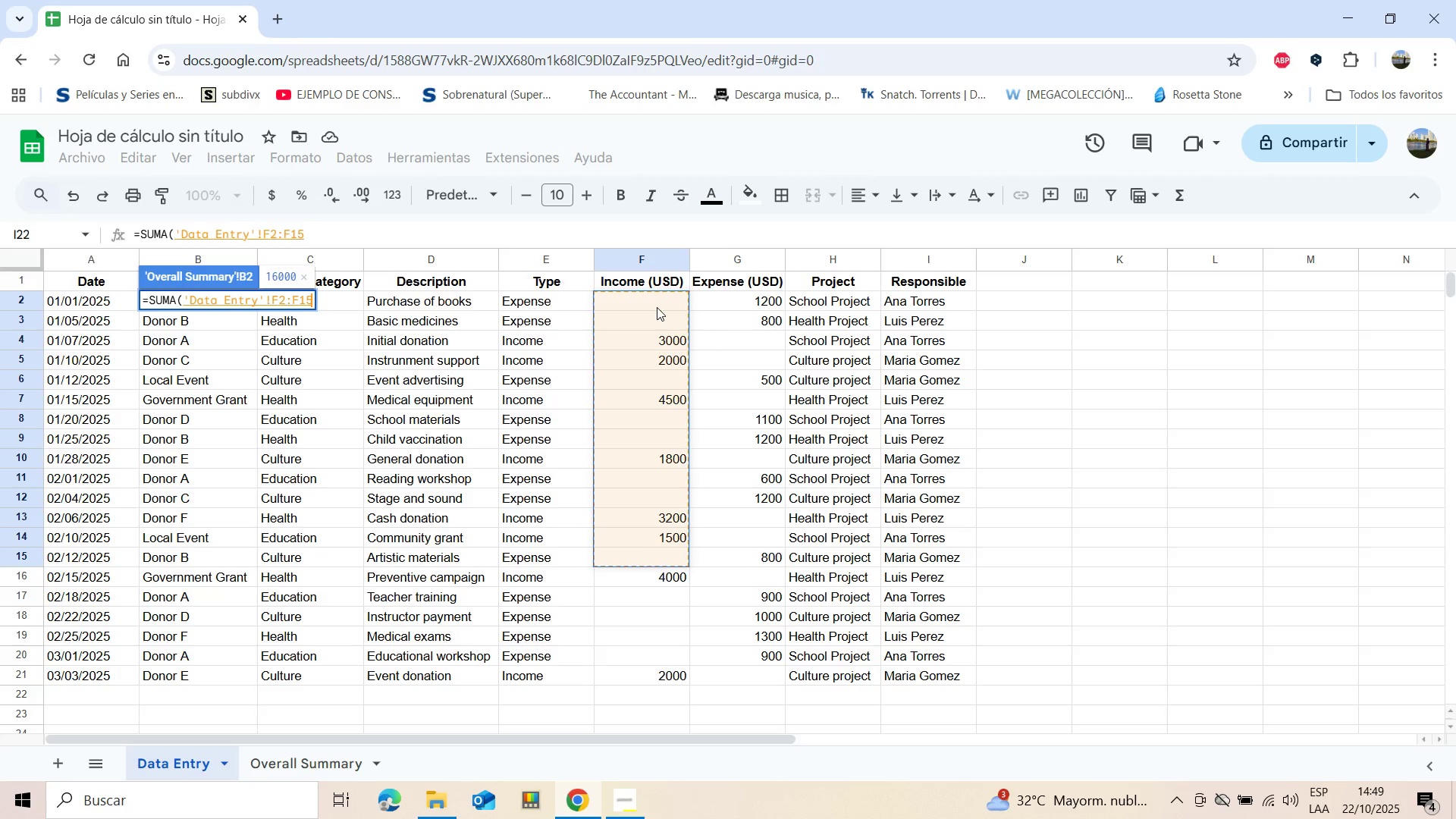 
key(Shift+ArrowDown)
 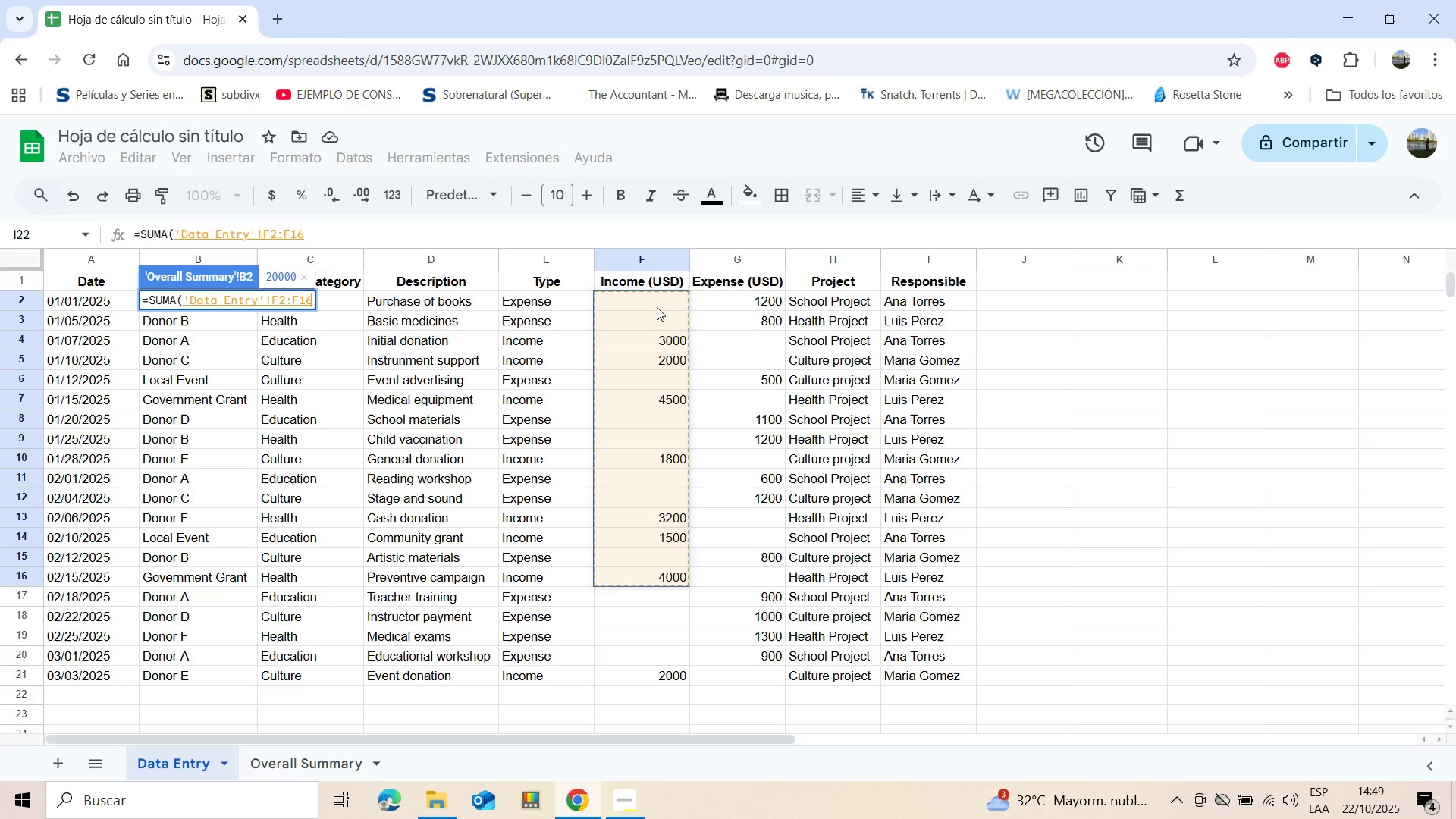 
key(Shift+ArrowDown)
 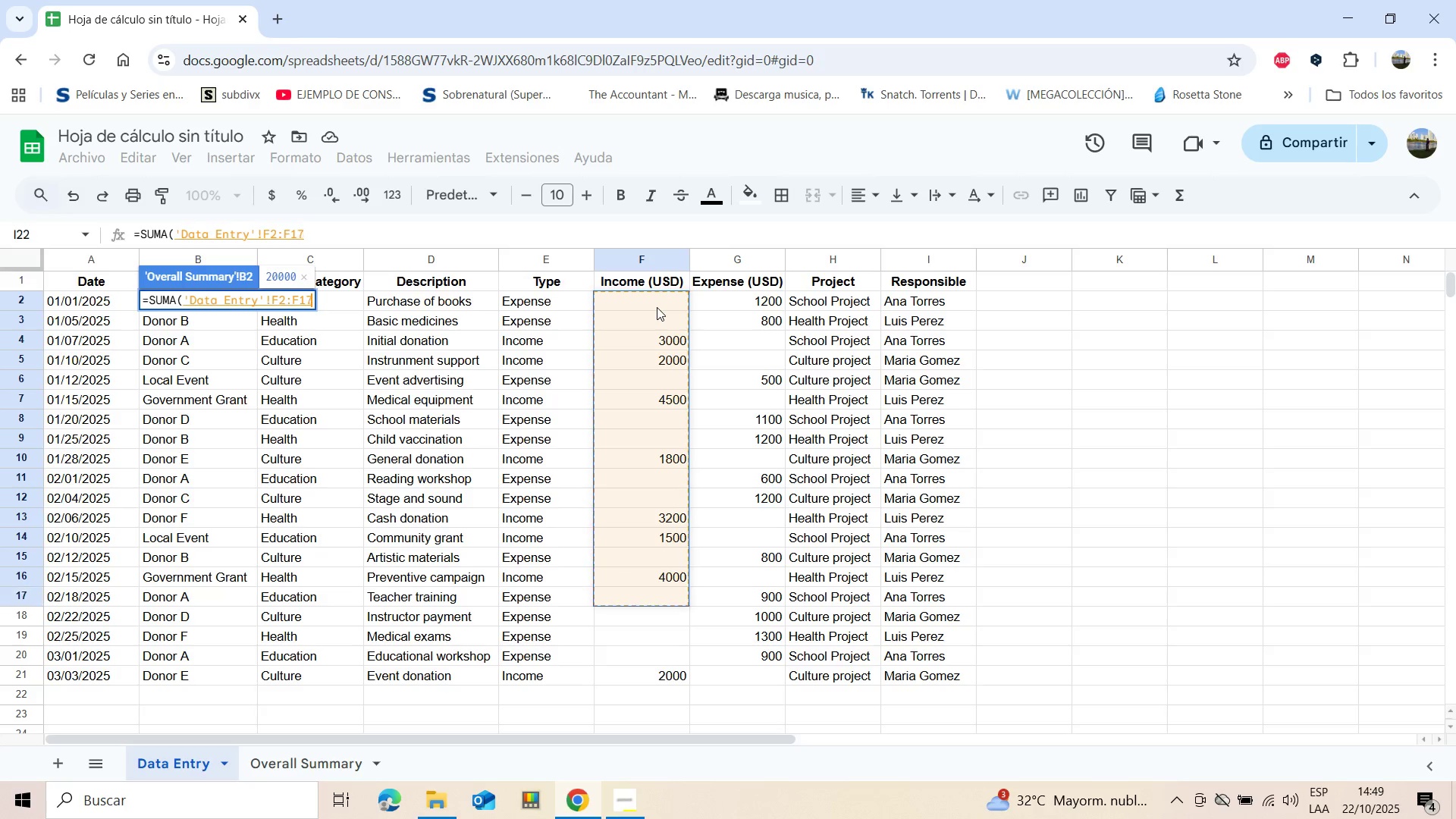 
key(Shift+ArrowDown)
 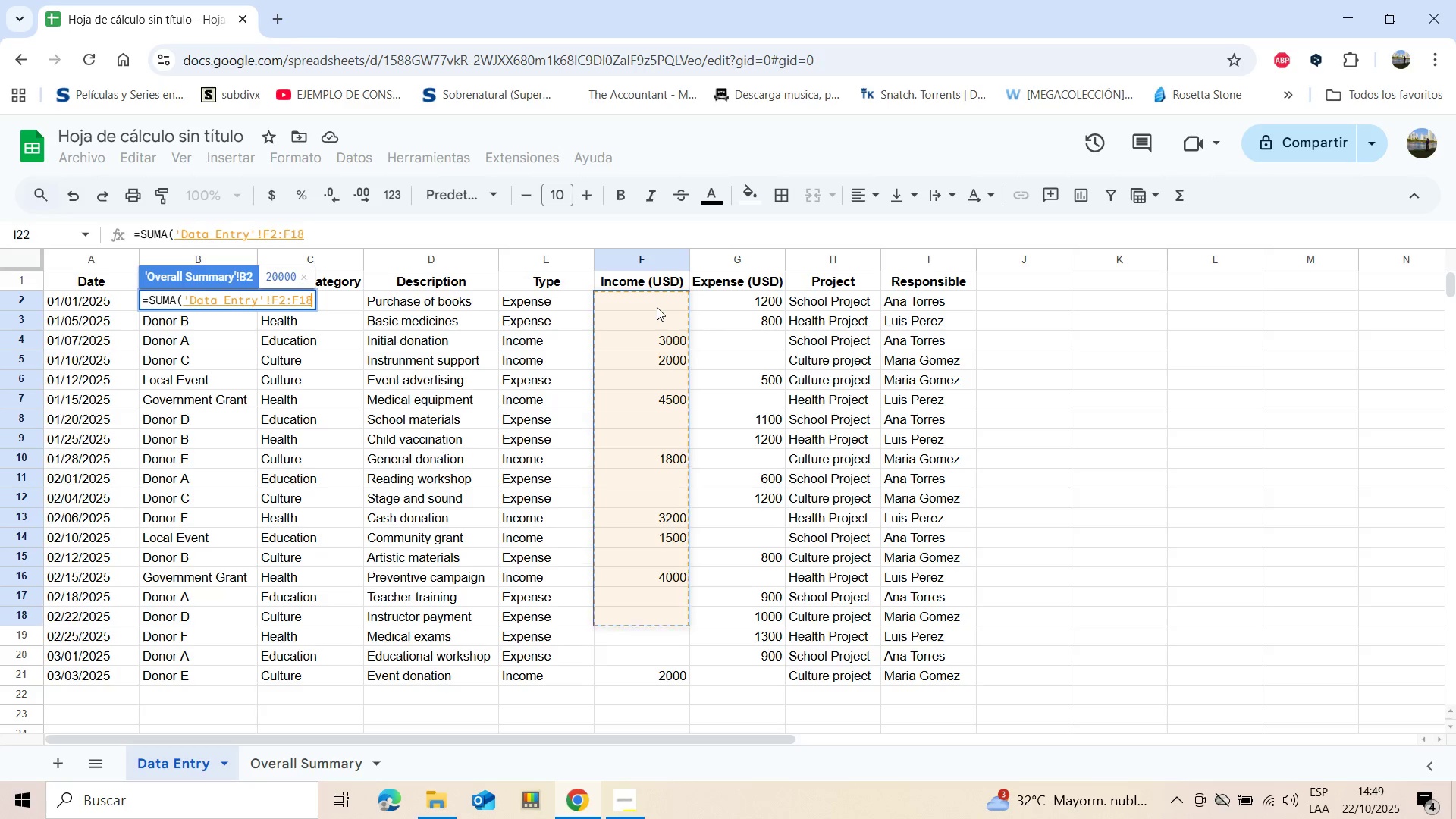 
key(Shift+ArrowDown)
 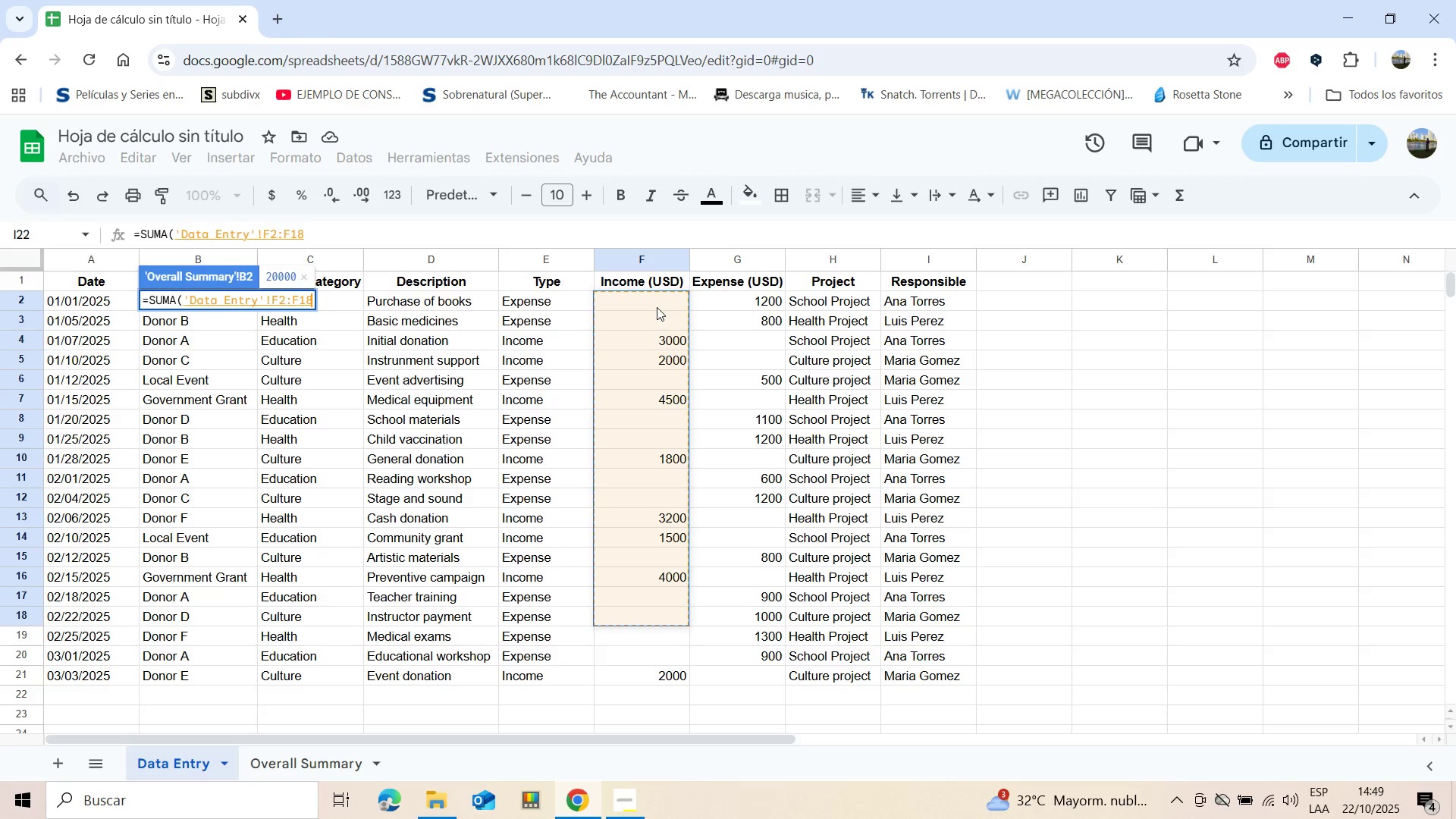 
key(Shift+ArrowDown)
 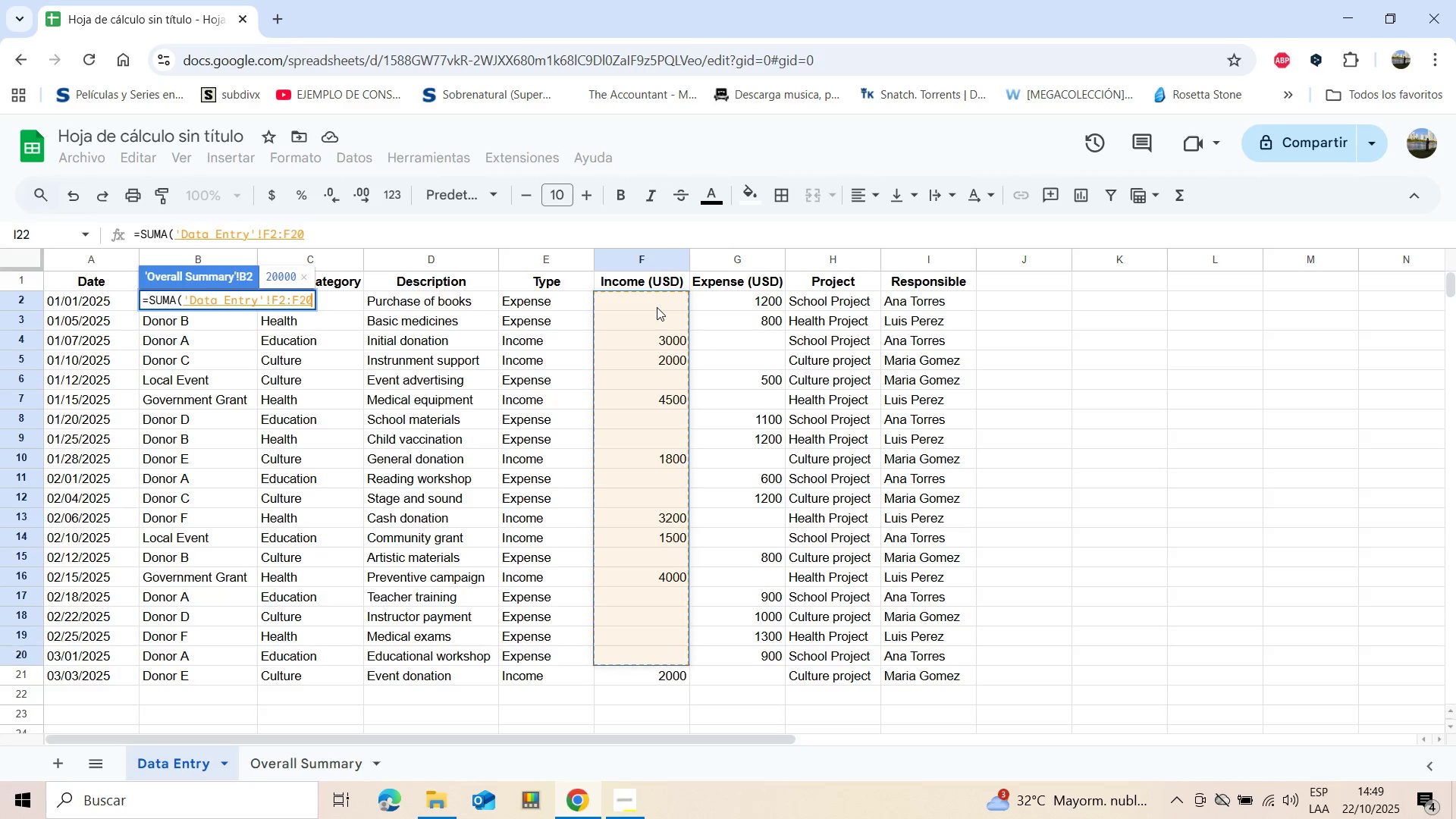 
key(Shift+ArrowDown)
 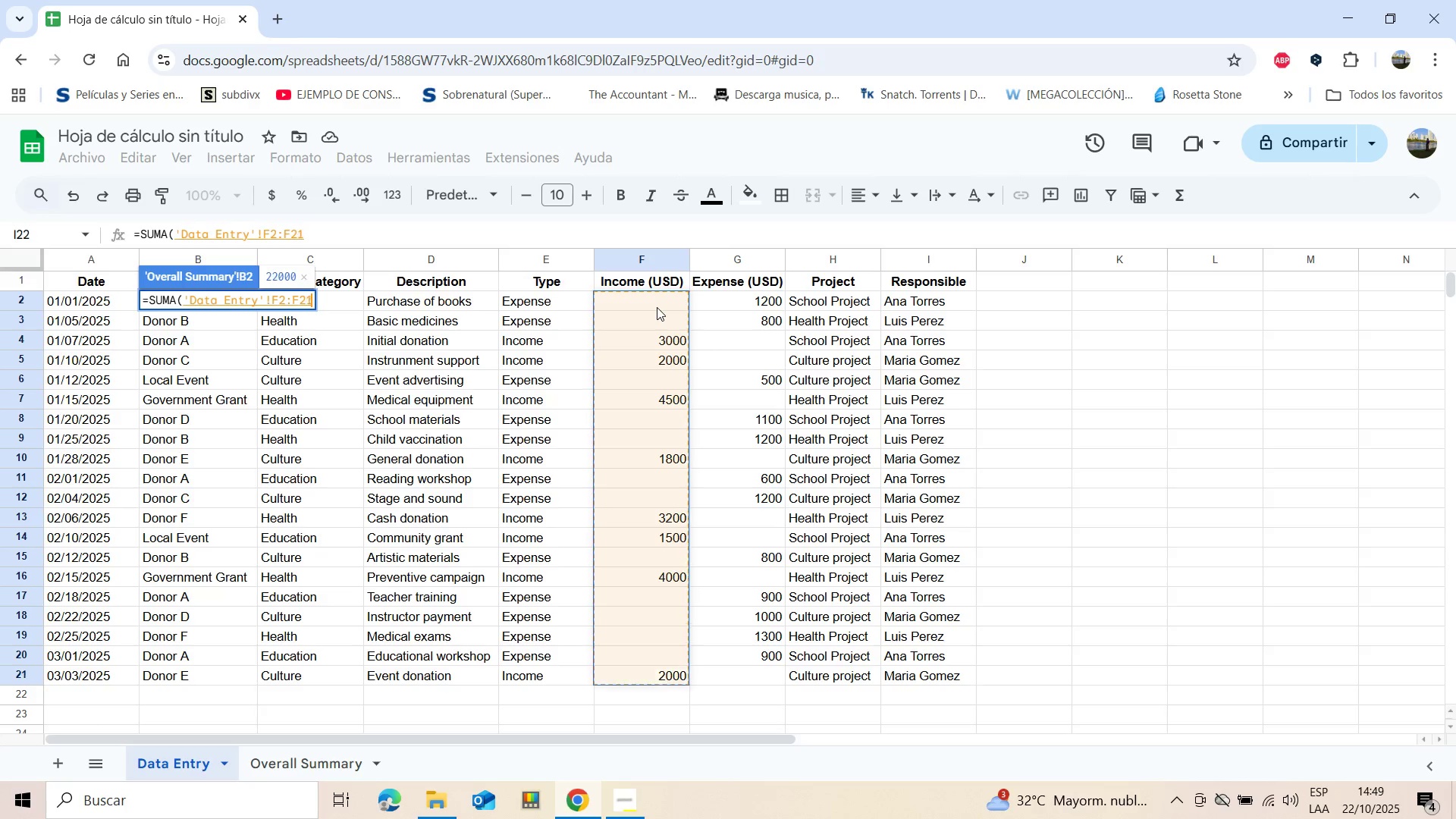 
key(Shift+ArrowDown)
 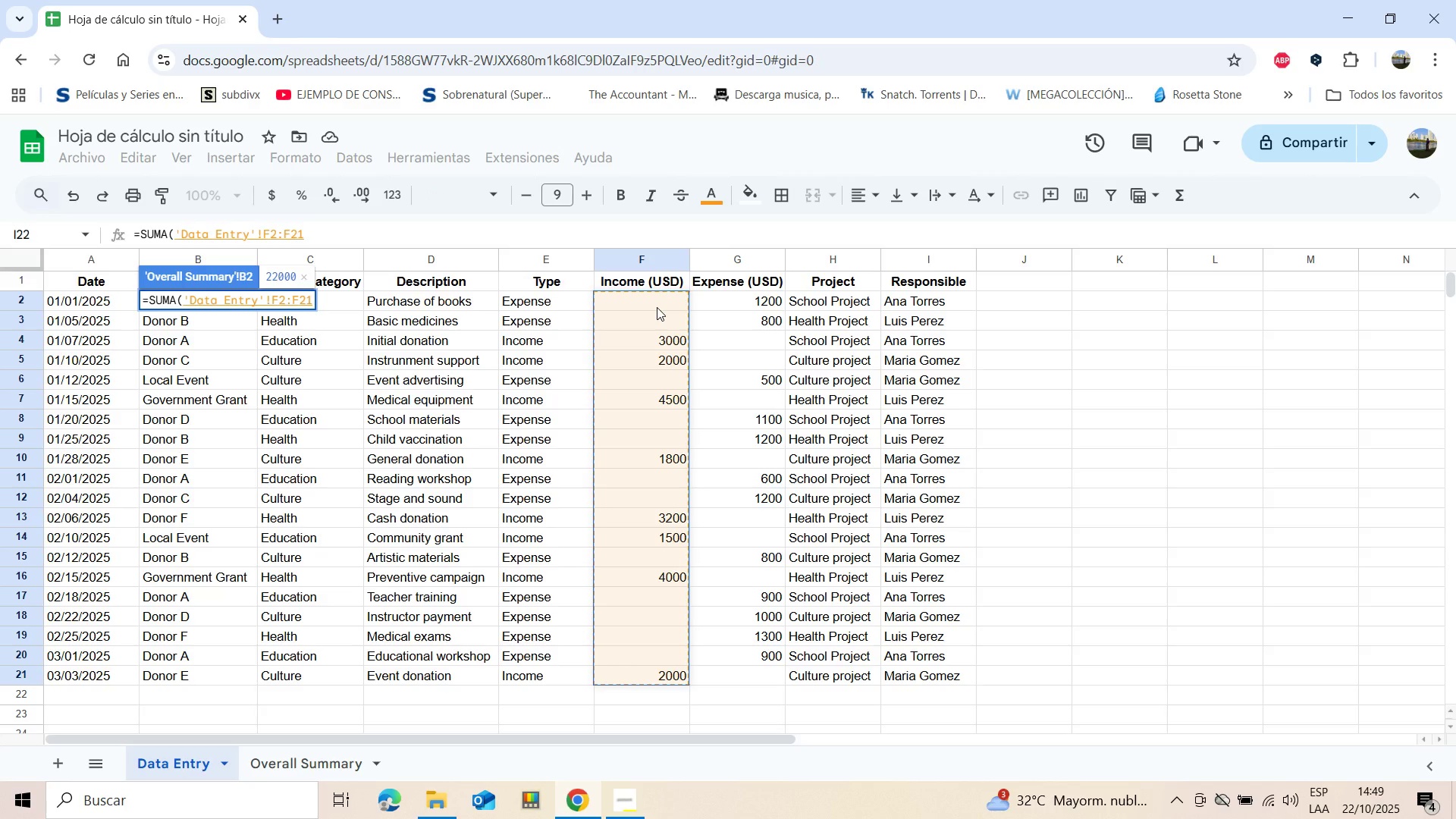 
key(Enter)
 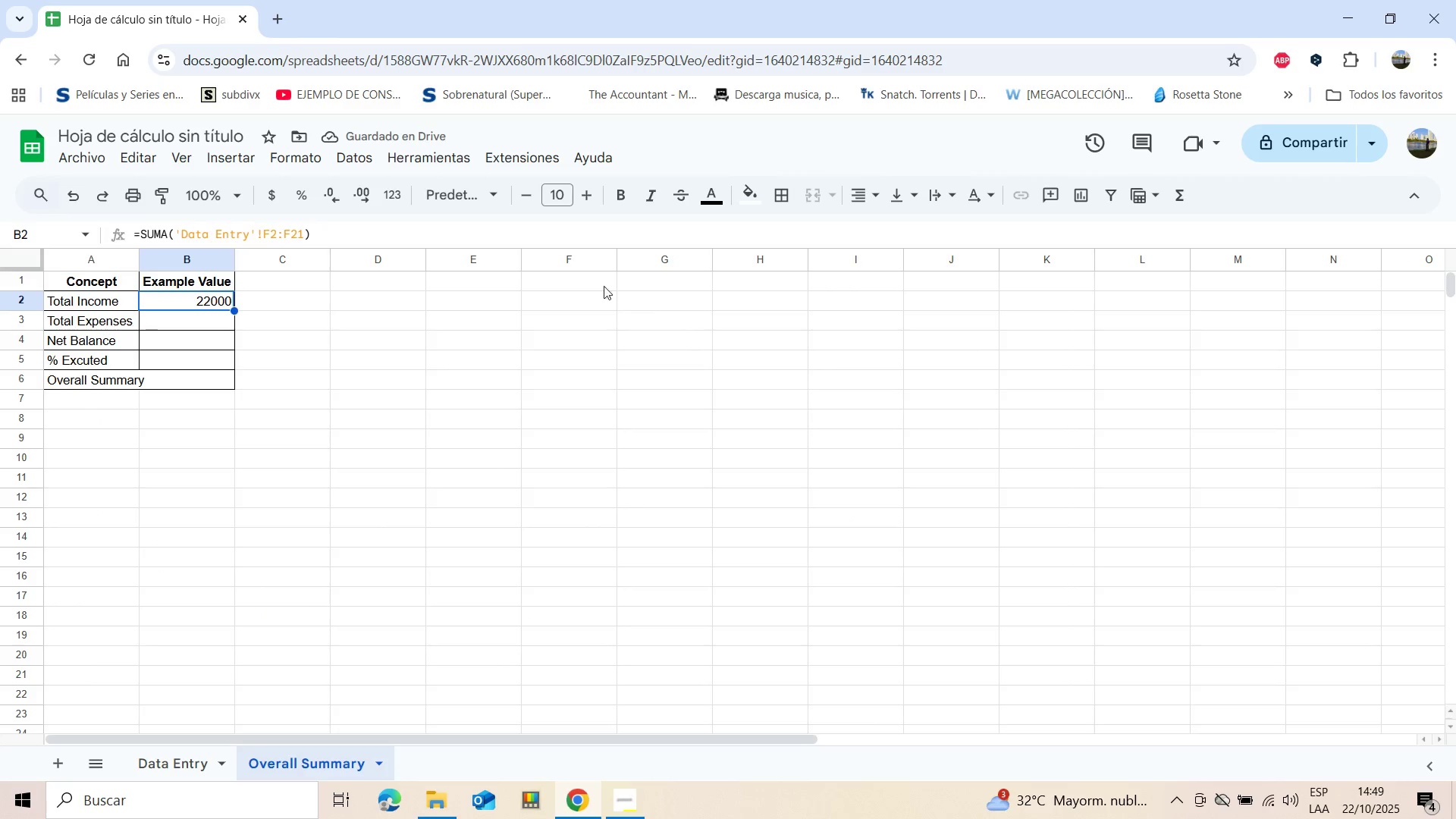 
left_click([340, 305])
 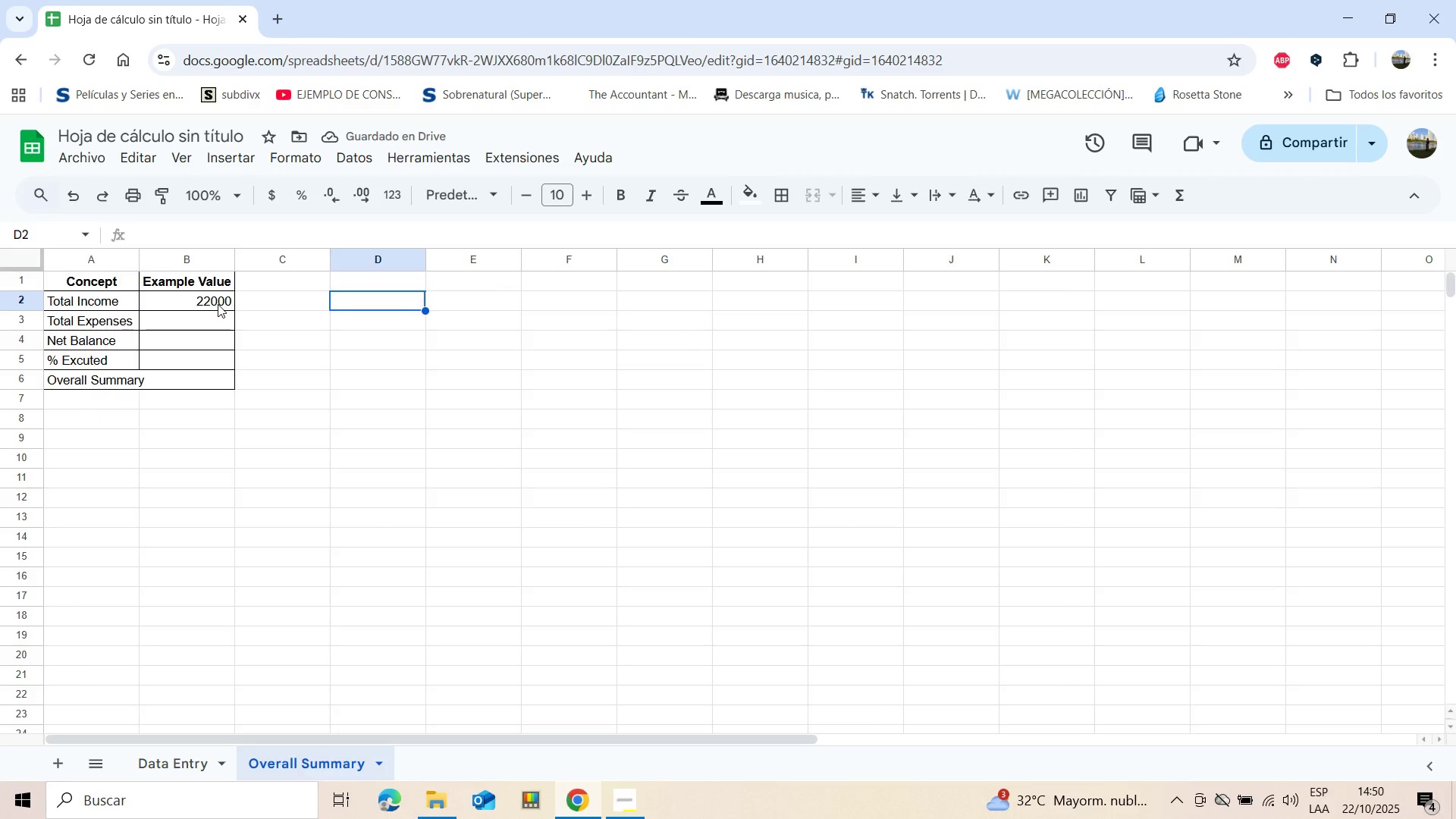 
left_click([218, 304])
 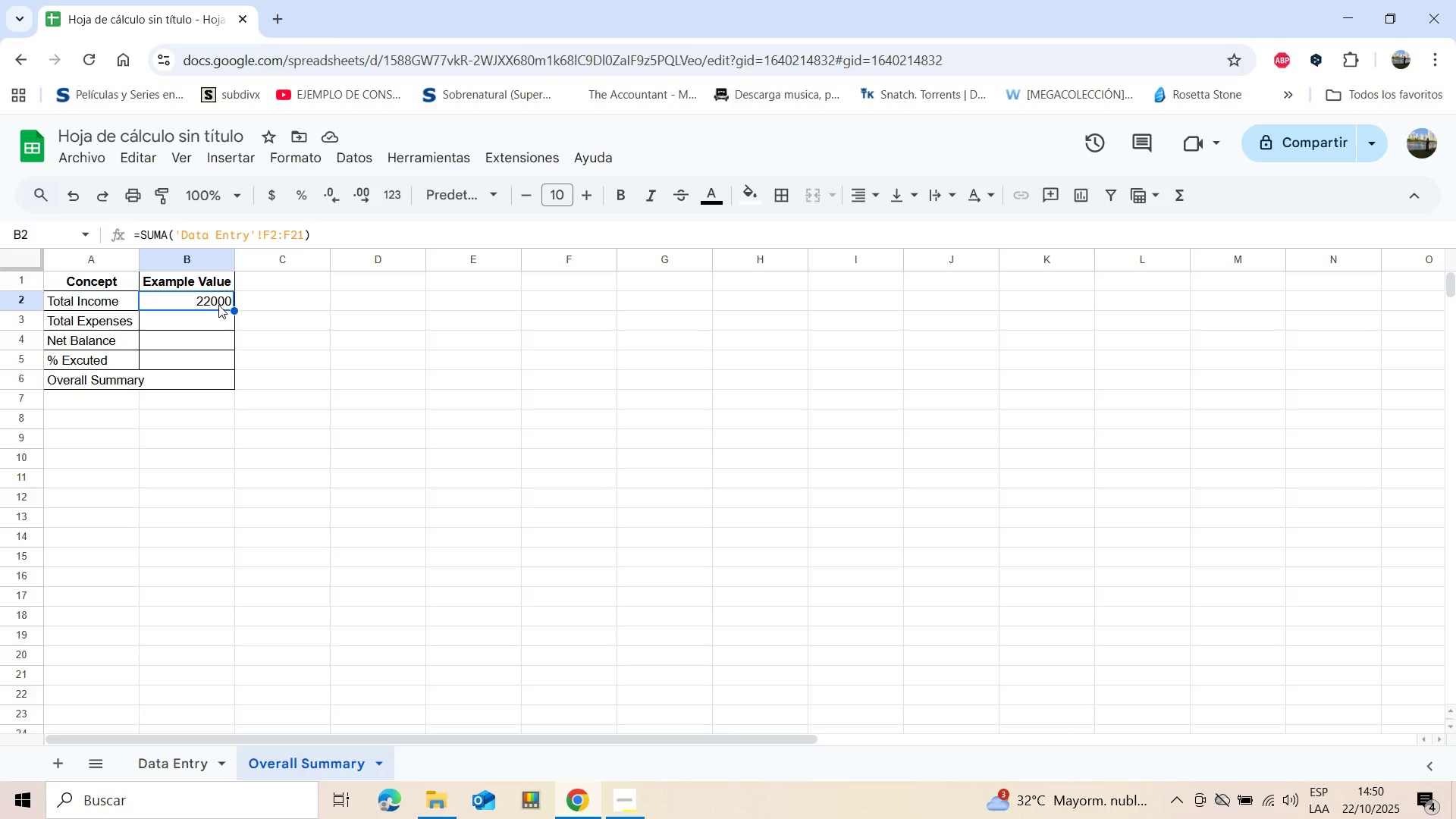 
key(Shift+ArrowDown)
 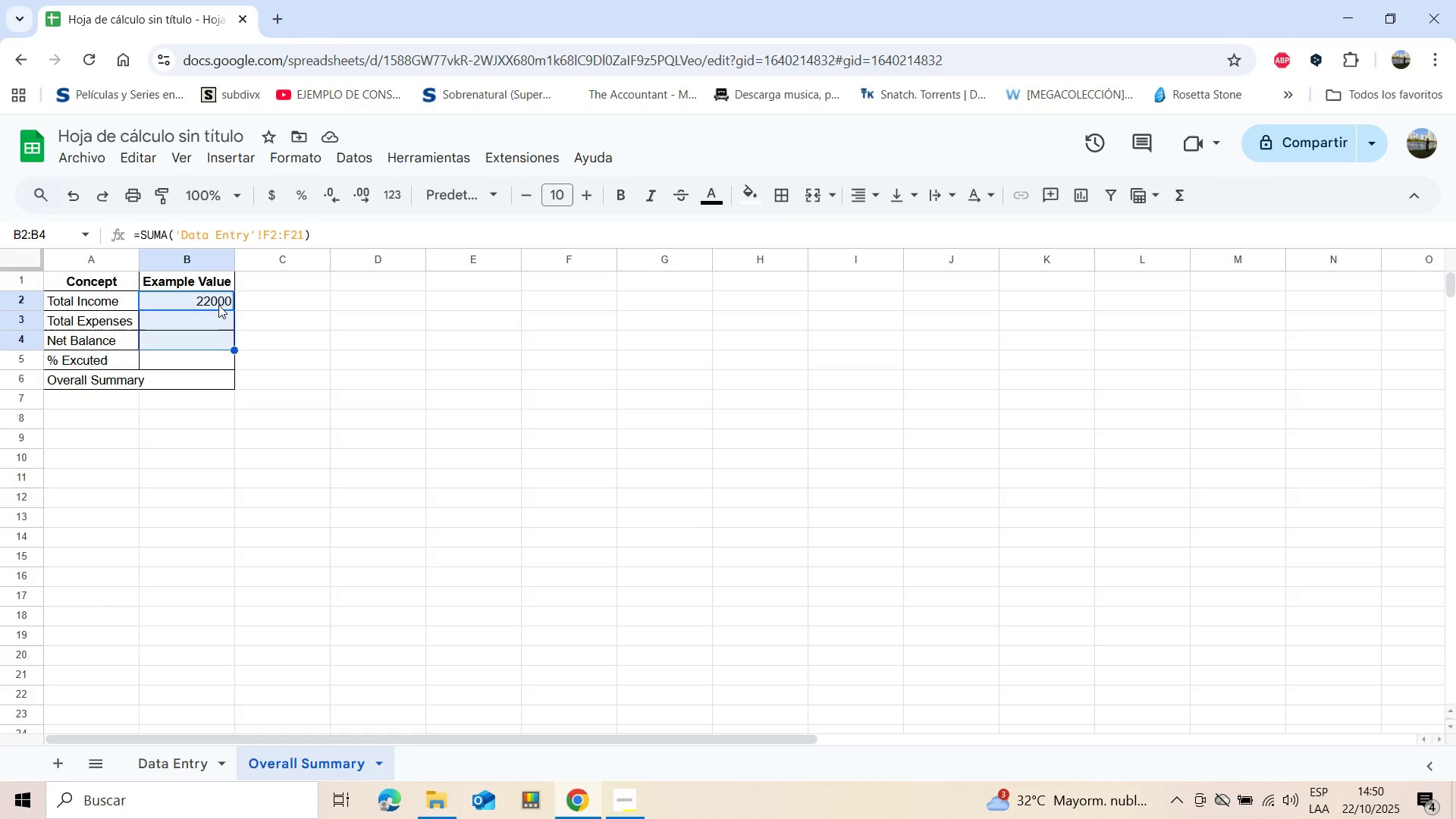 
key(Shift+ArrowDown)
 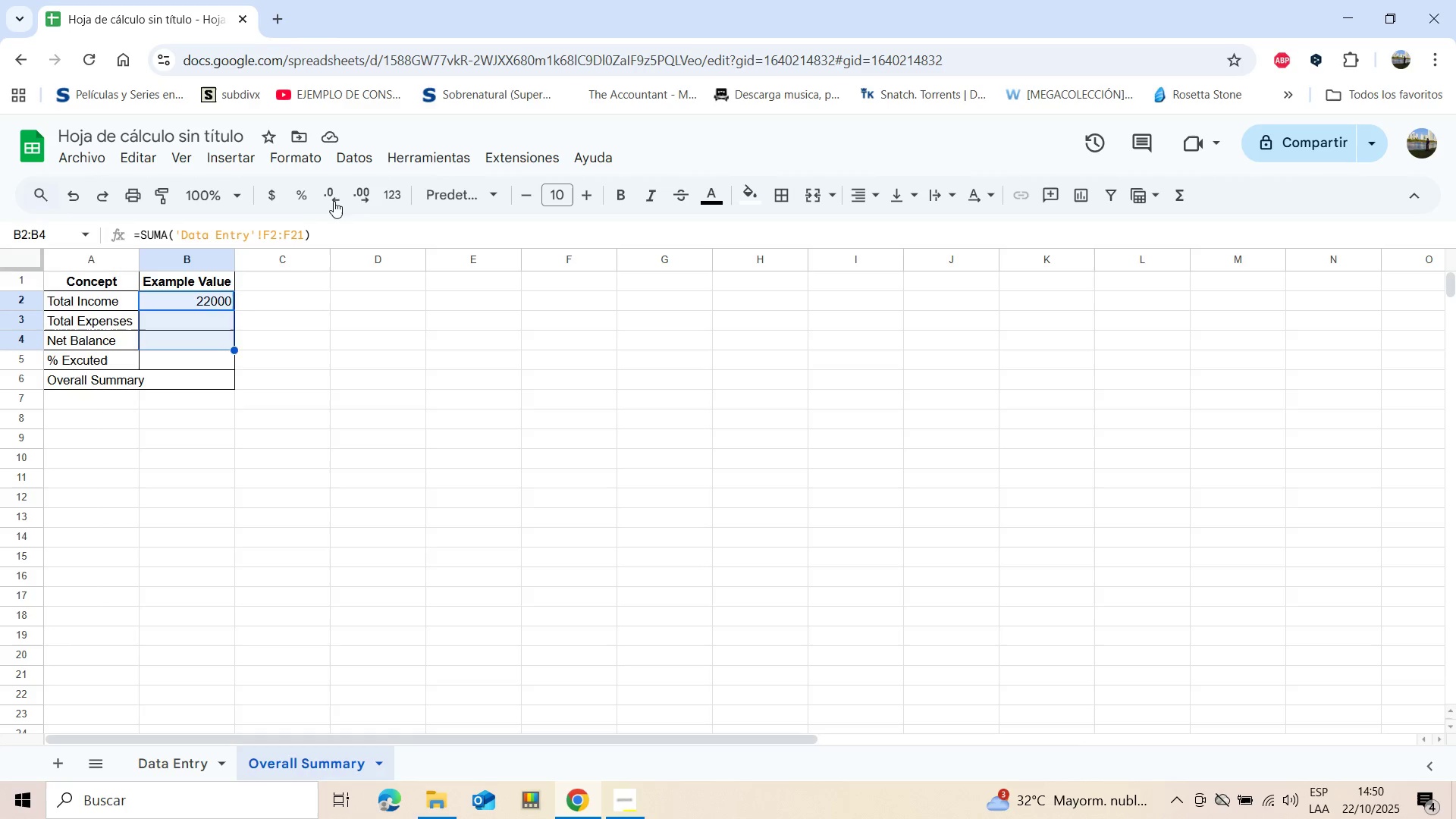 
left_click([274, 193])
 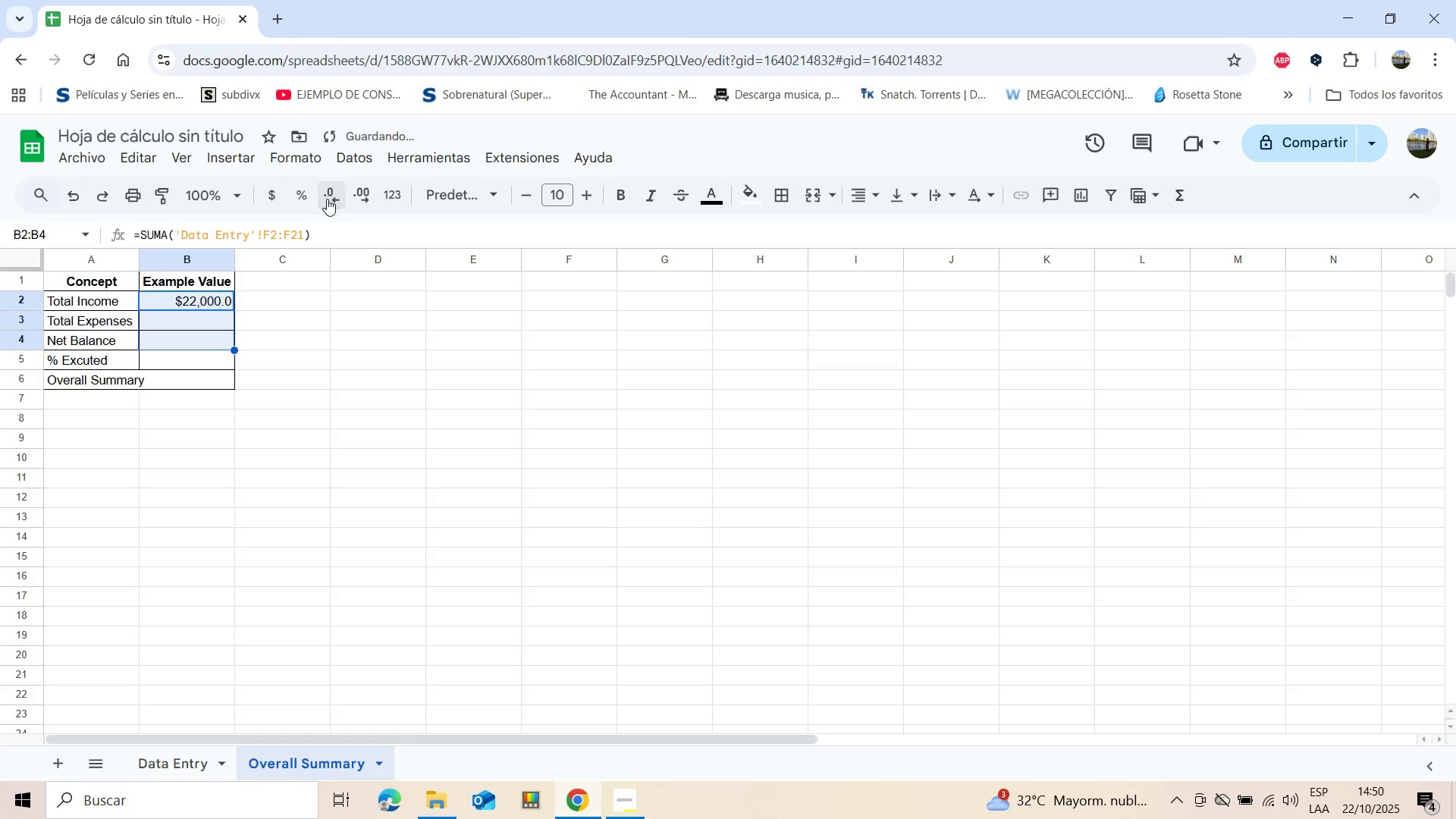 
double_click([327, 199])
 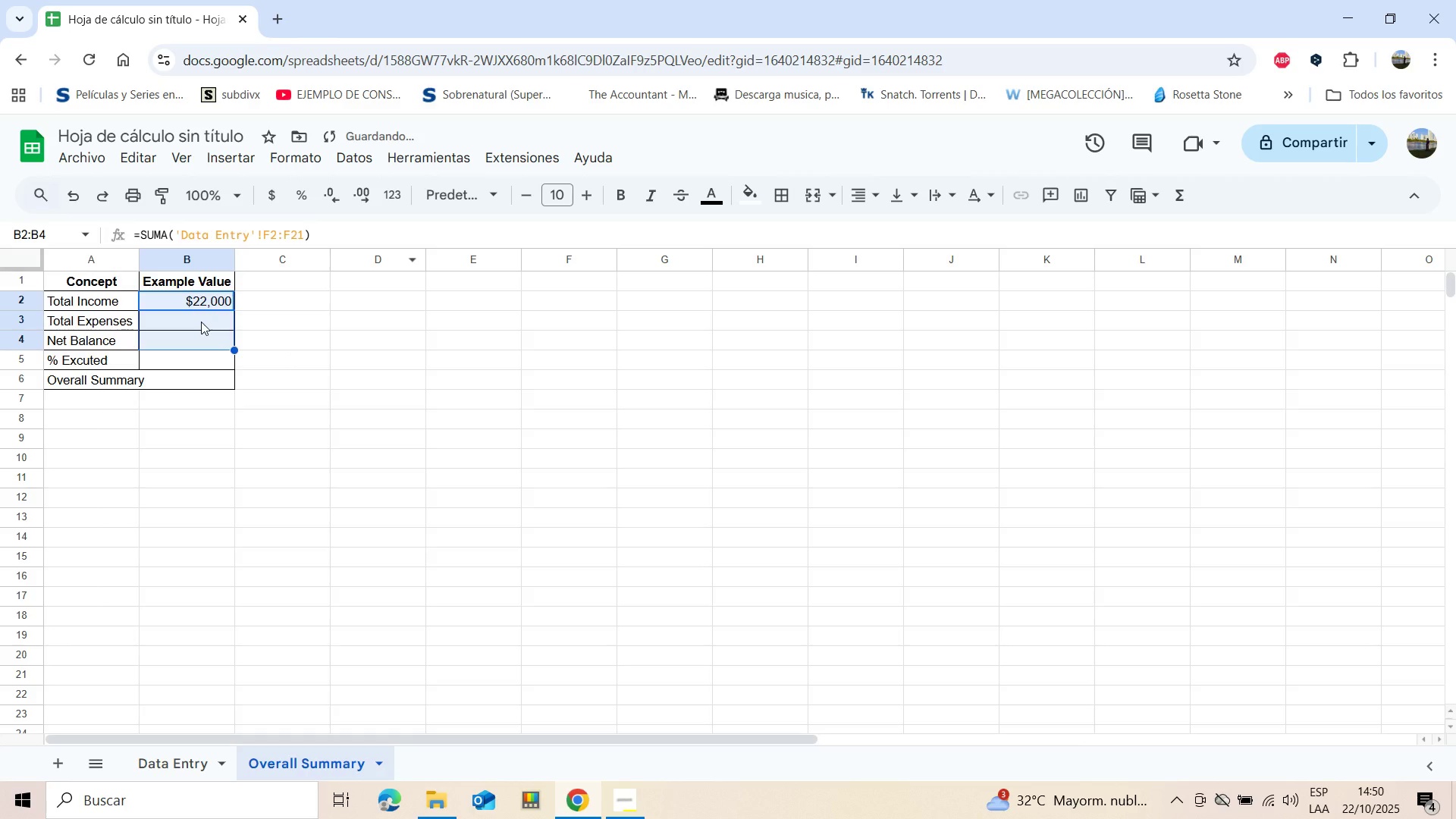 
left_click([201, 322])
 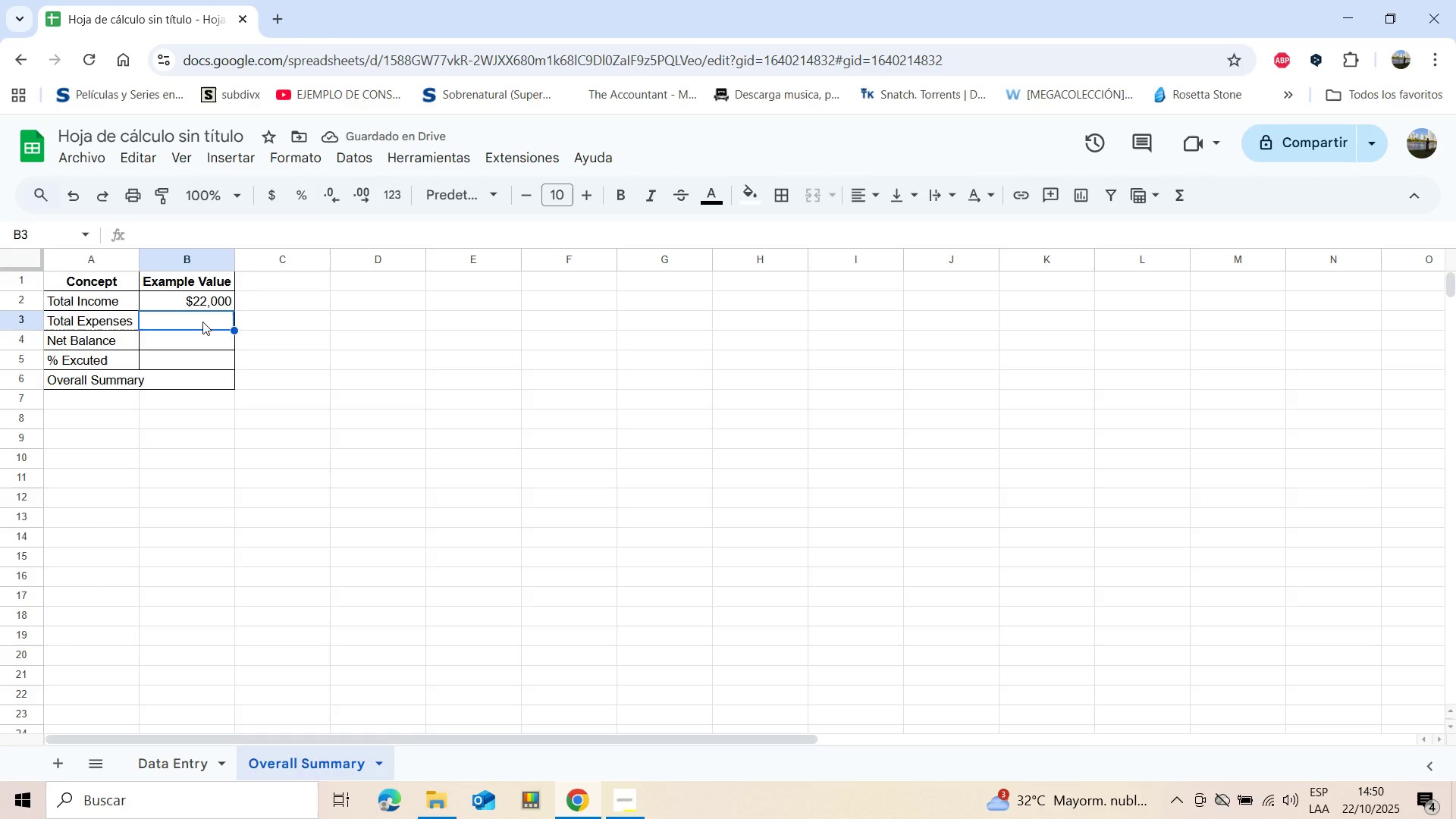 
type()sum)
 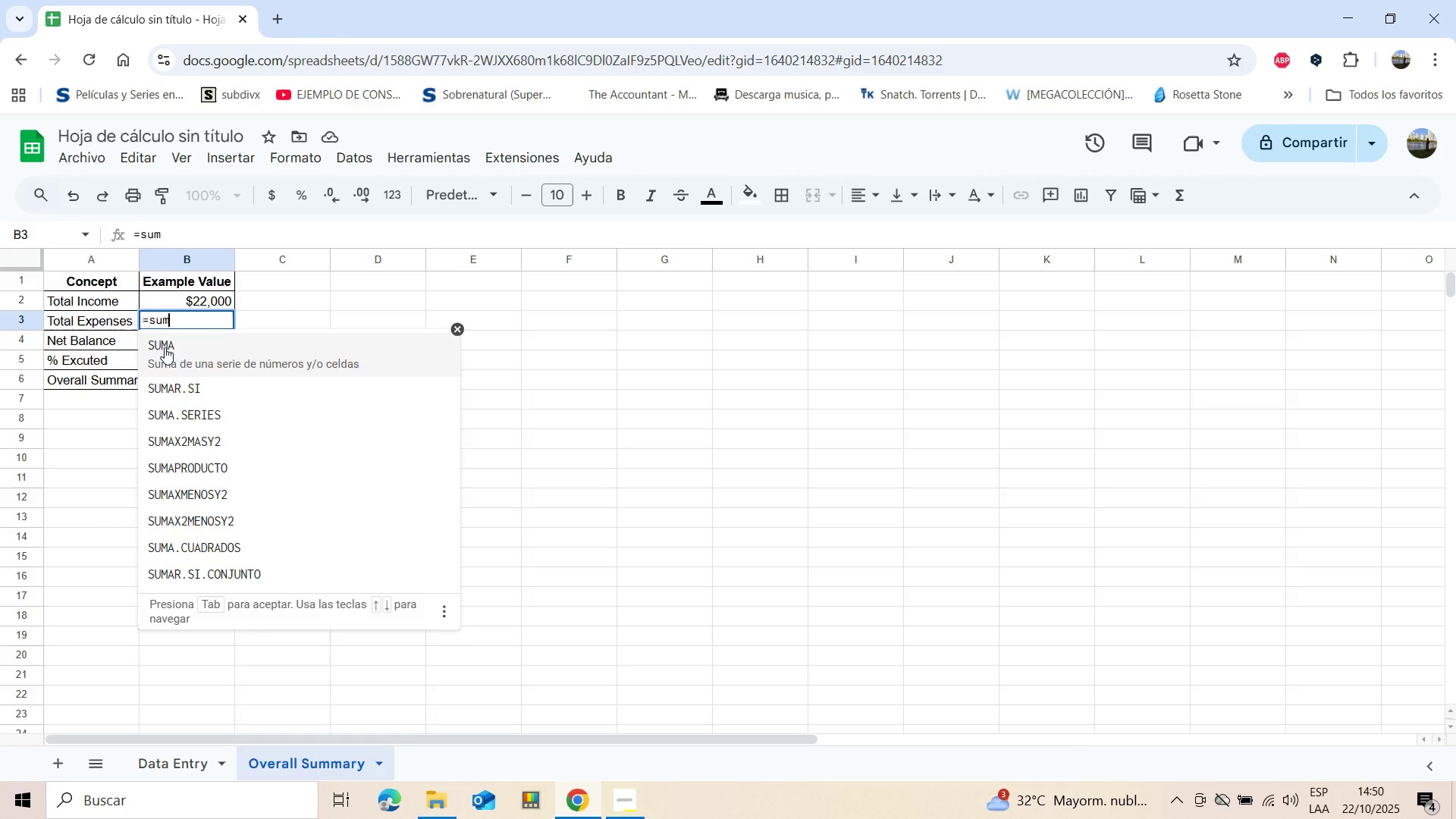 
left_click([165, 347])
 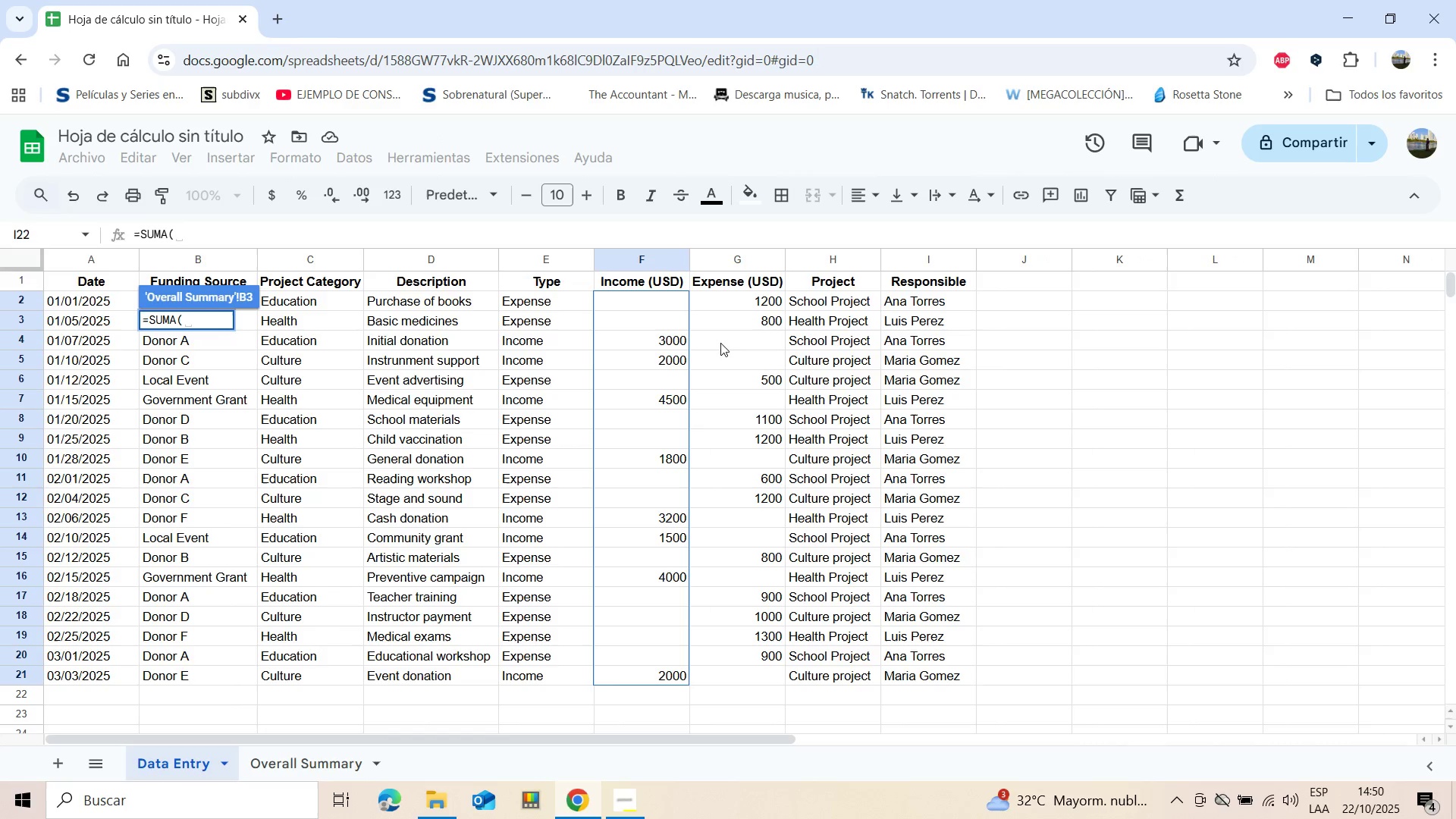 
left_click([747, 302])
 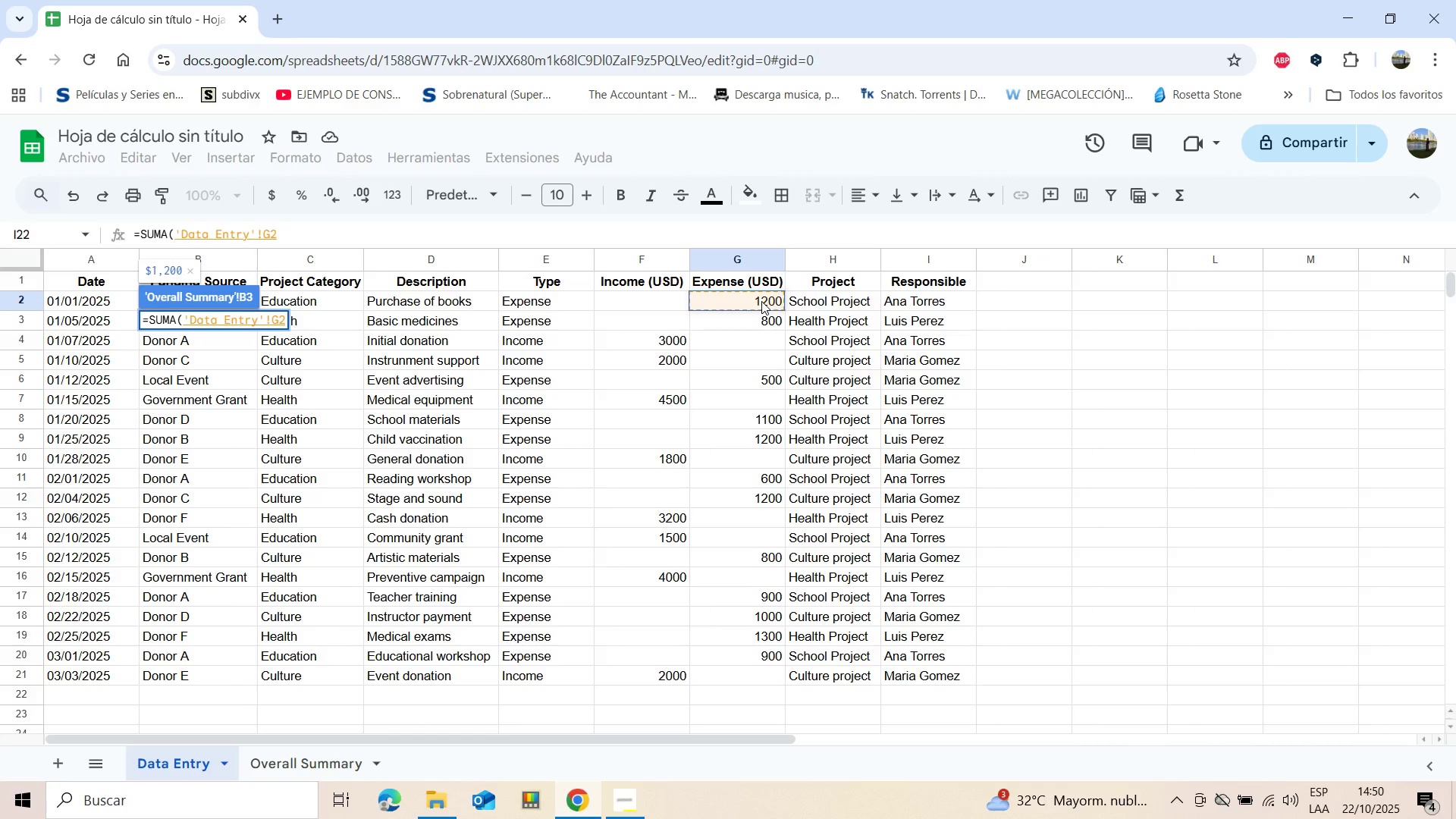 
key(Shift+ArrowDown)
 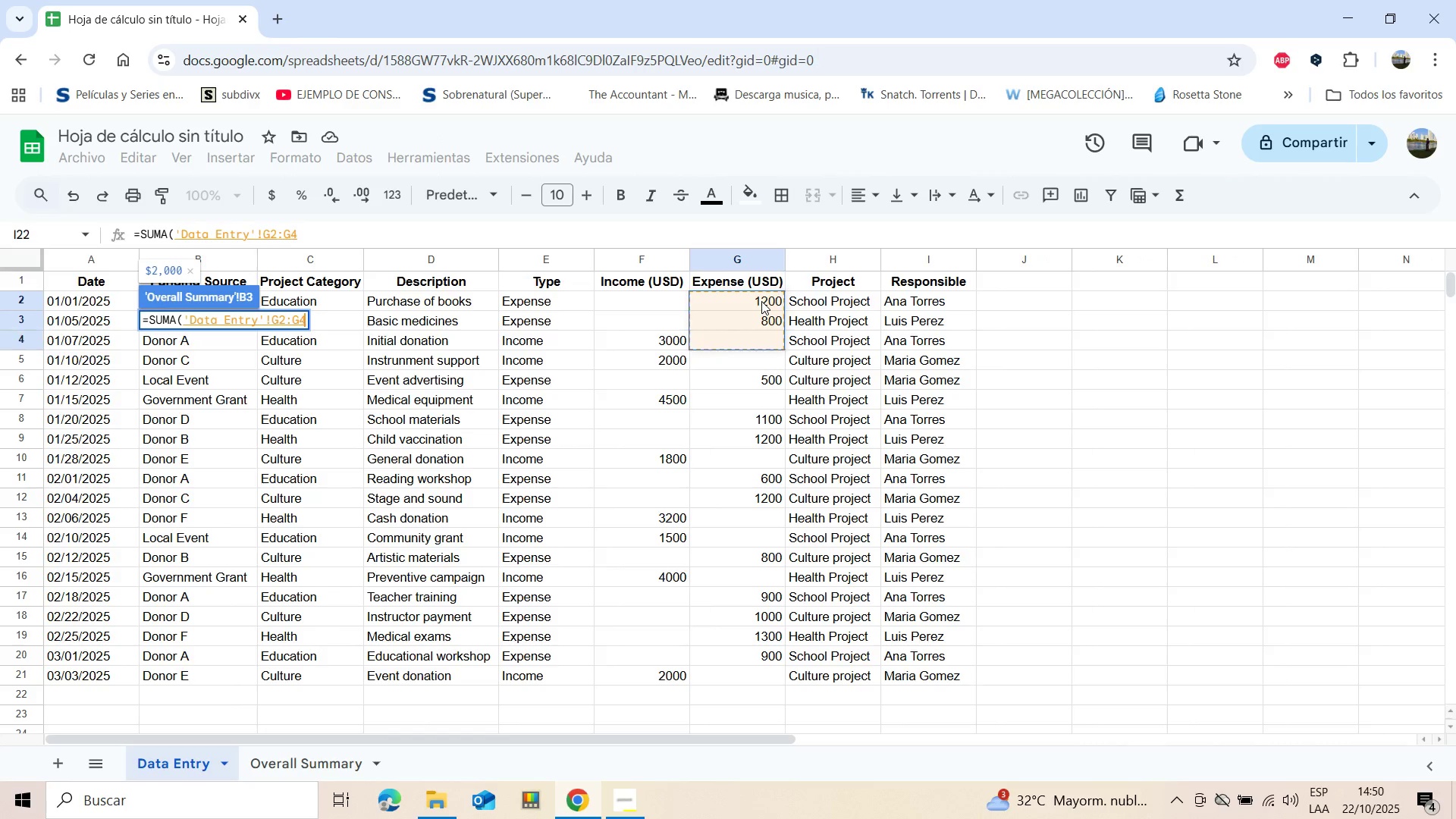 
key(Shift+ArrowDown)
 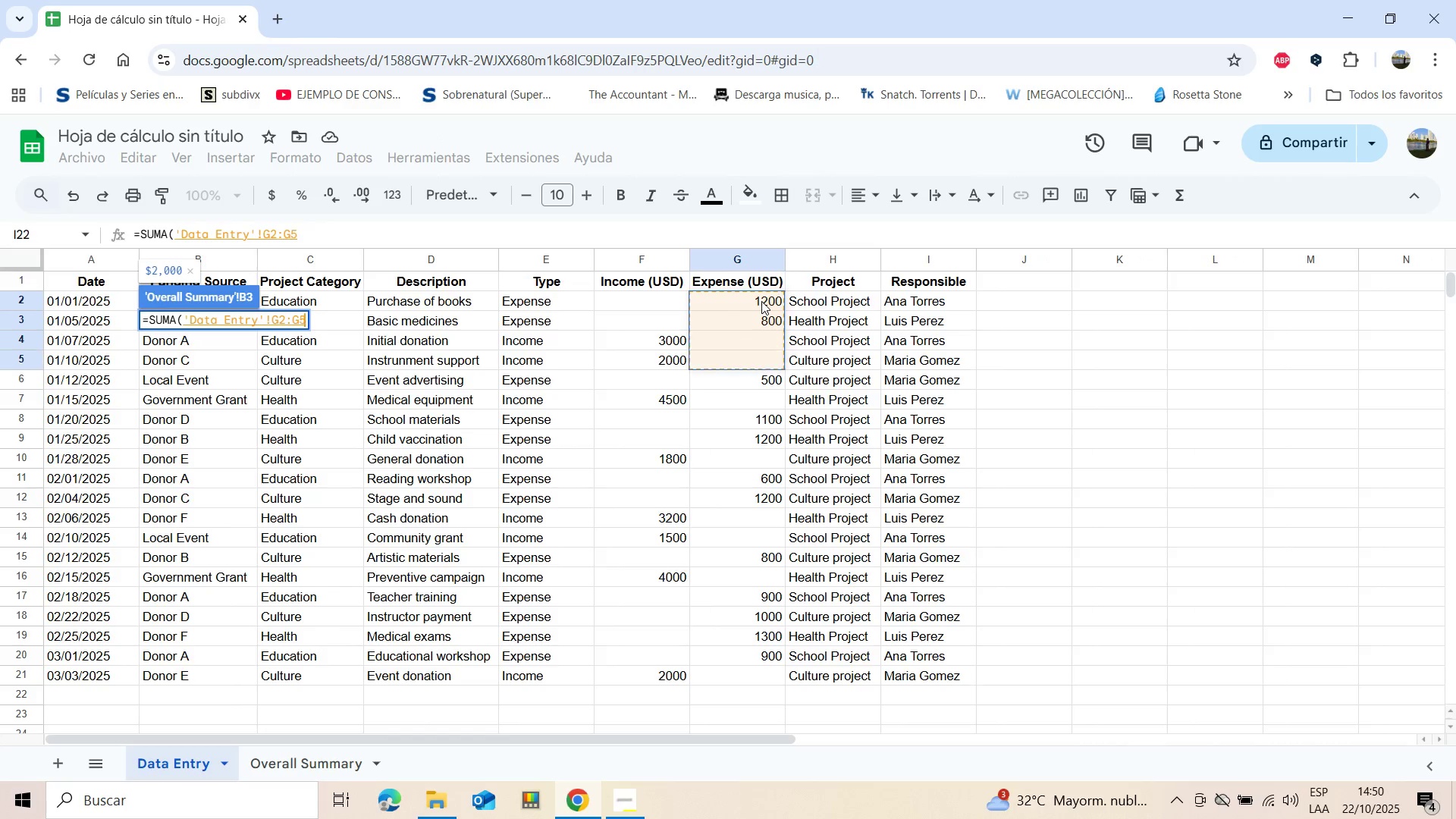 
key(Shift+ArrowDown)
 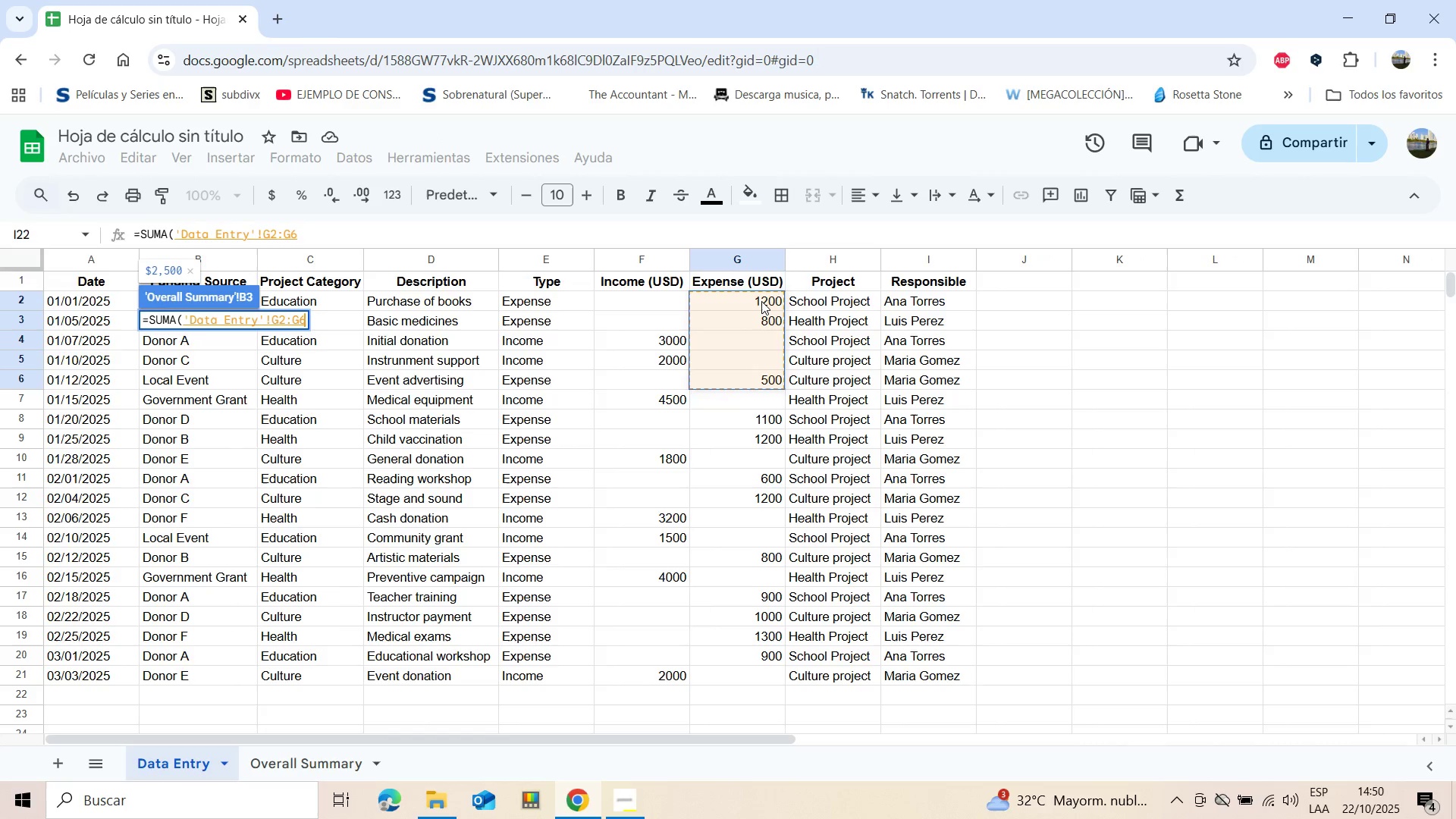 
key(Shift+ArrowDown)
 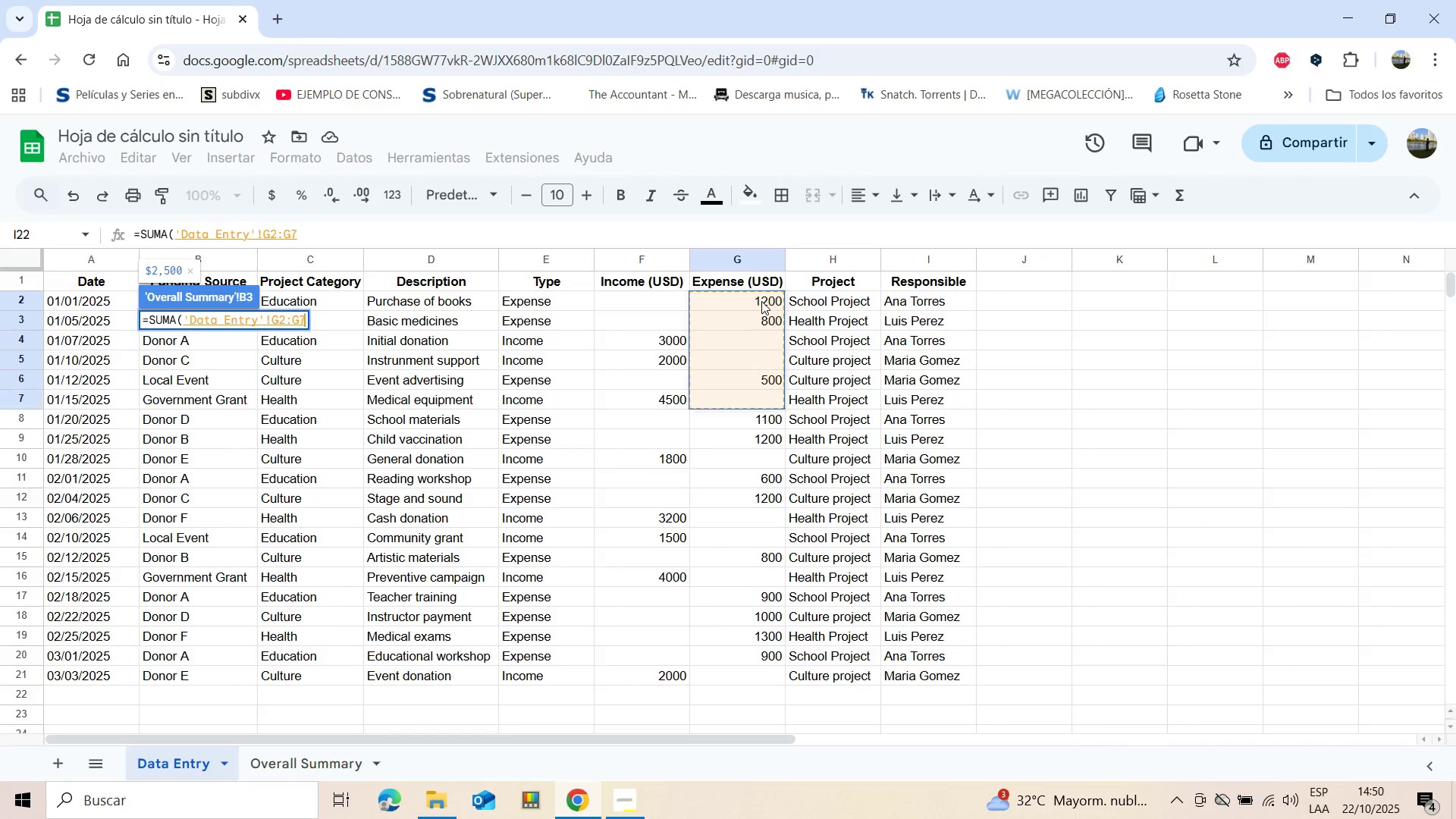 
key(Shift+ArrowDown)
 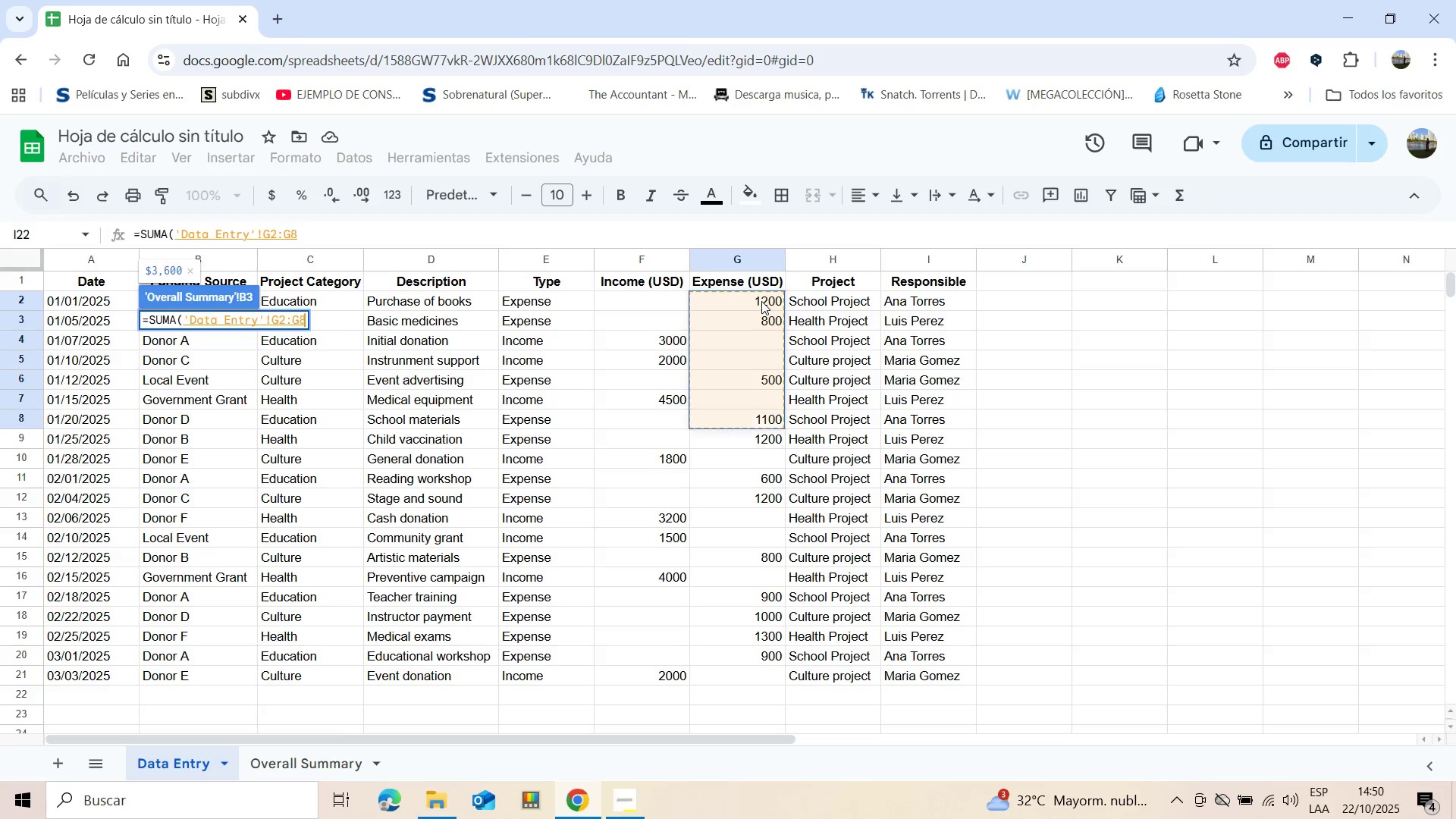 
key(Shift+ArrowDown)
 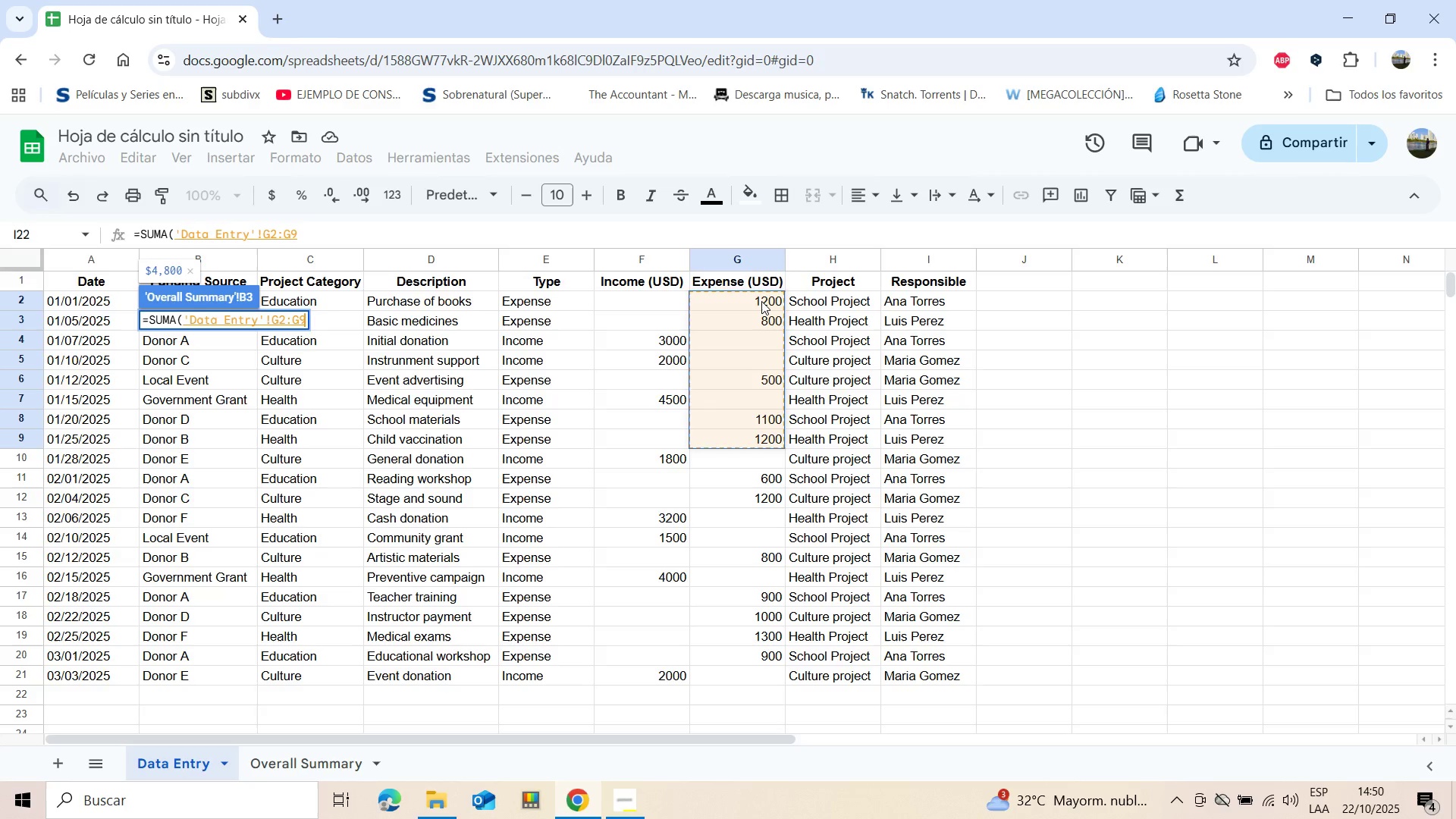 
key(Shift+ArrowDown)
 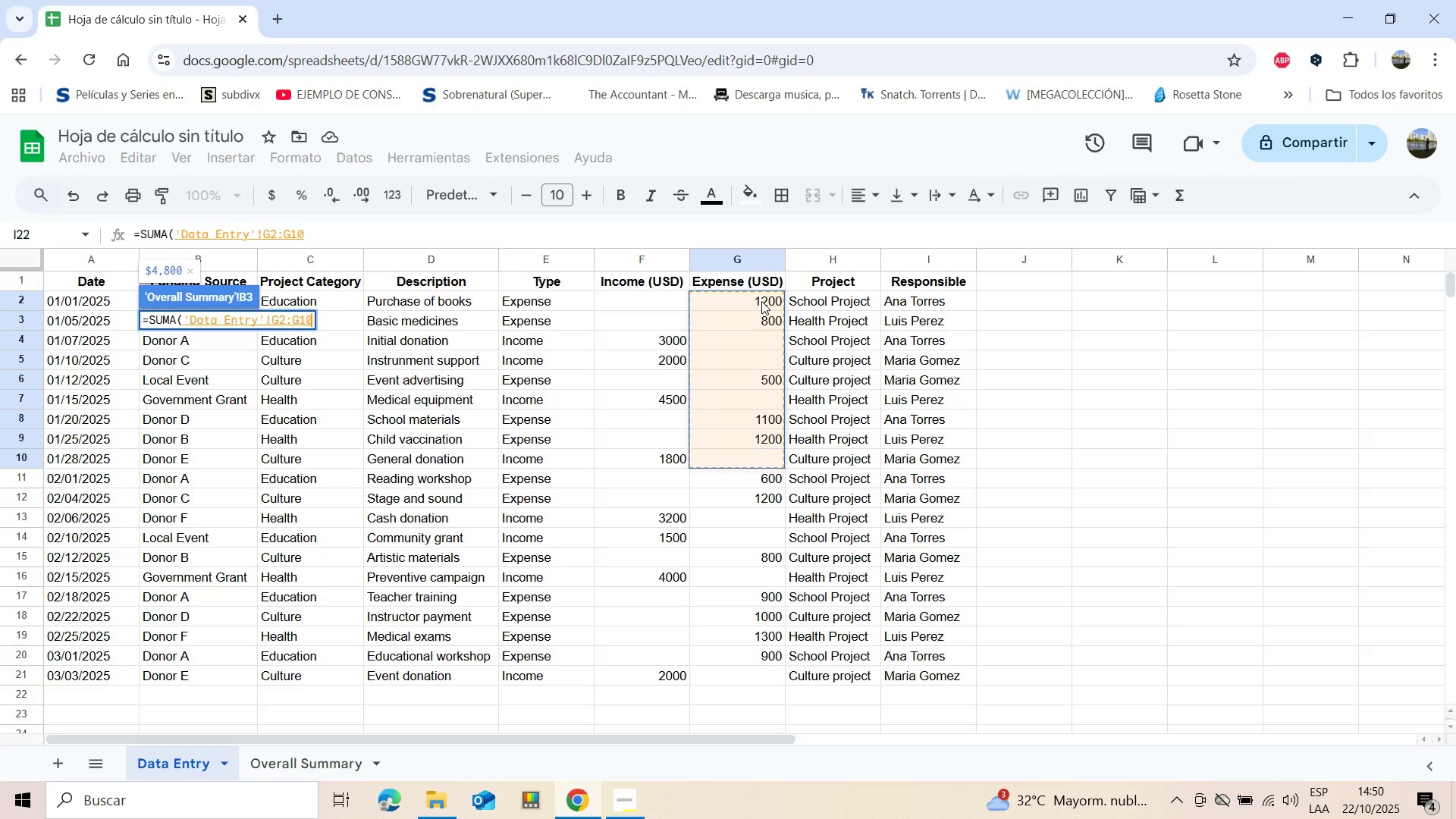 
key(Shift+ArrowDown)
 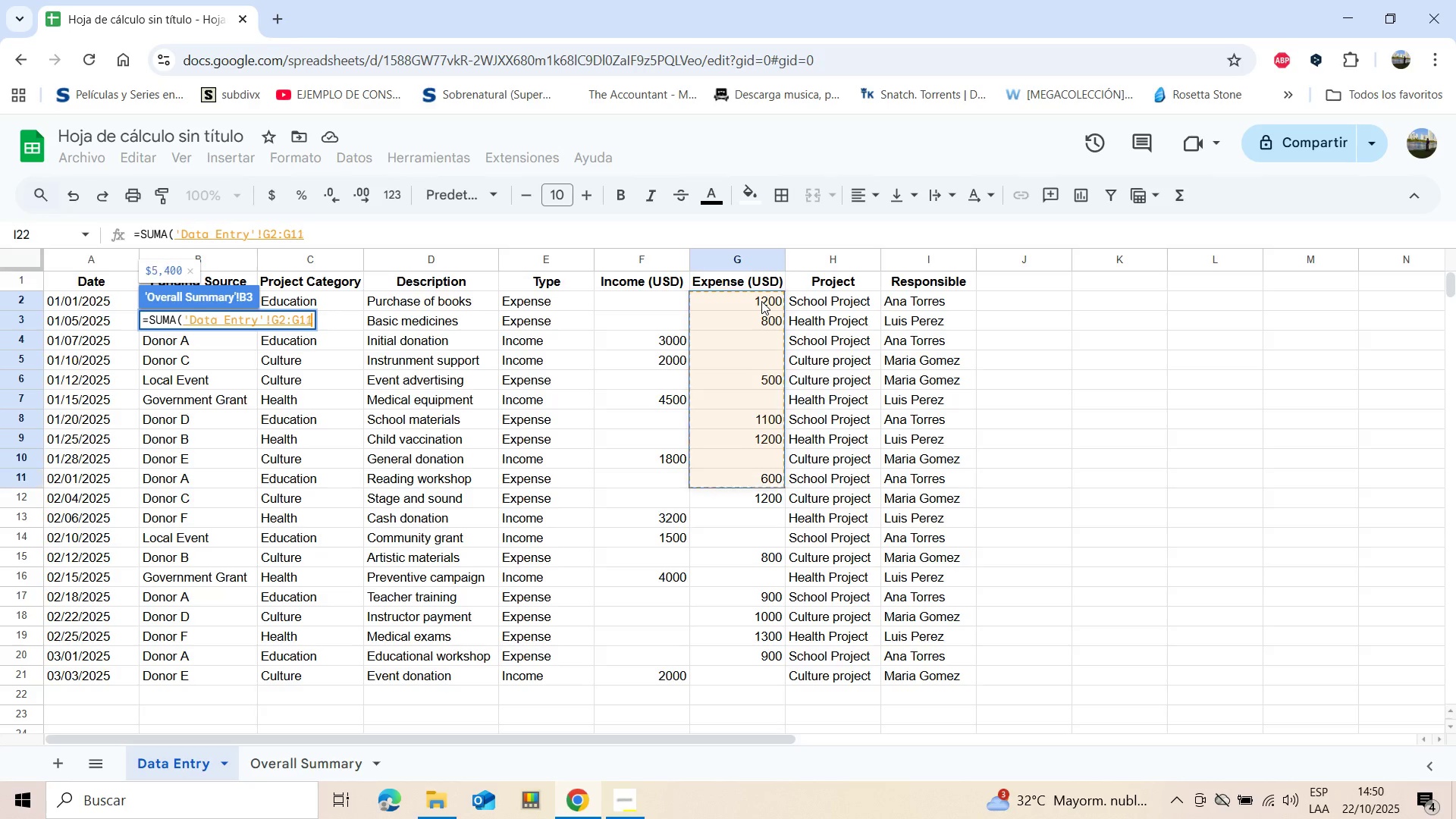 
key(Shift+ArrowDown)
 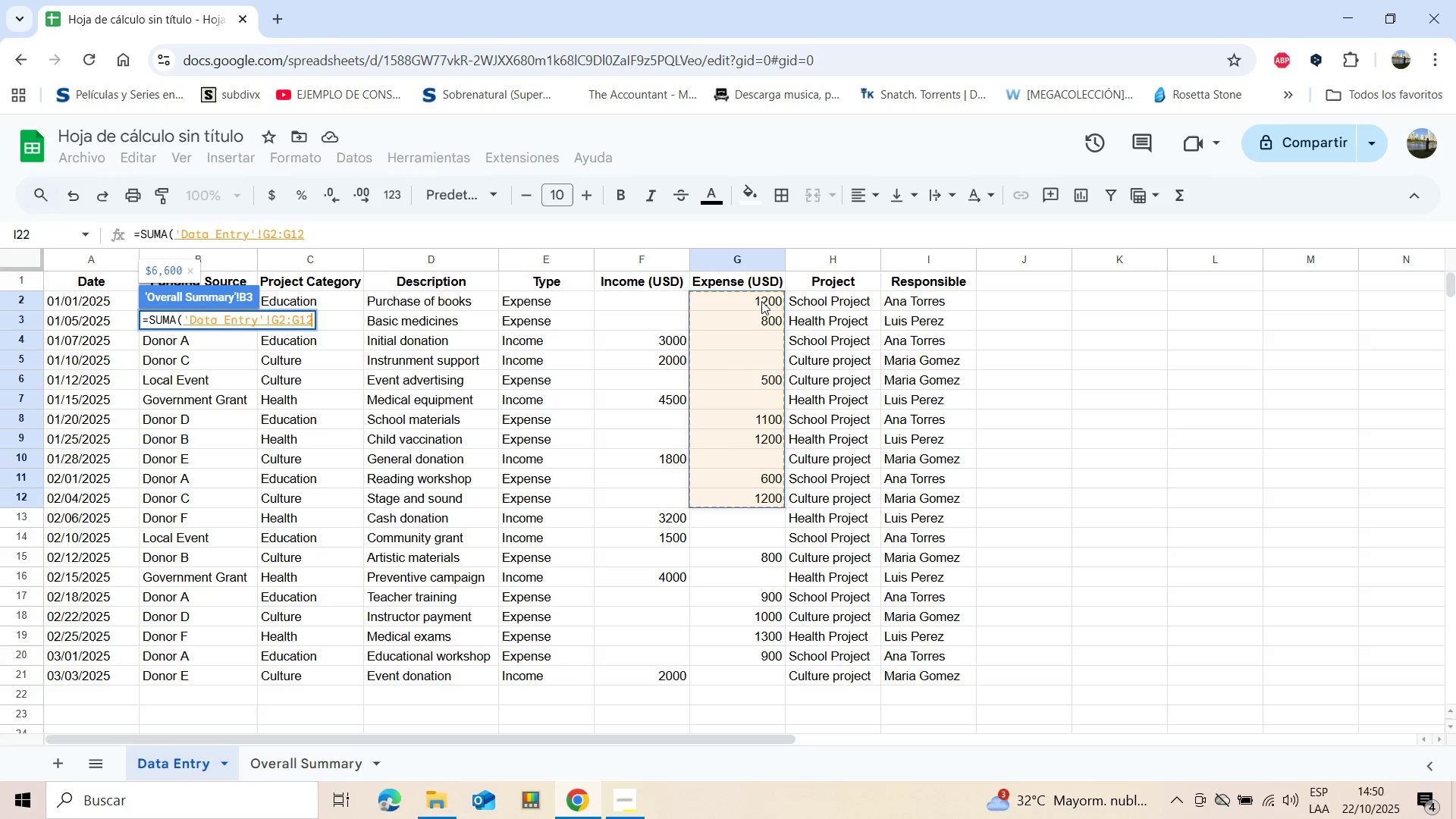 
key(Shift+ArrowDown)
 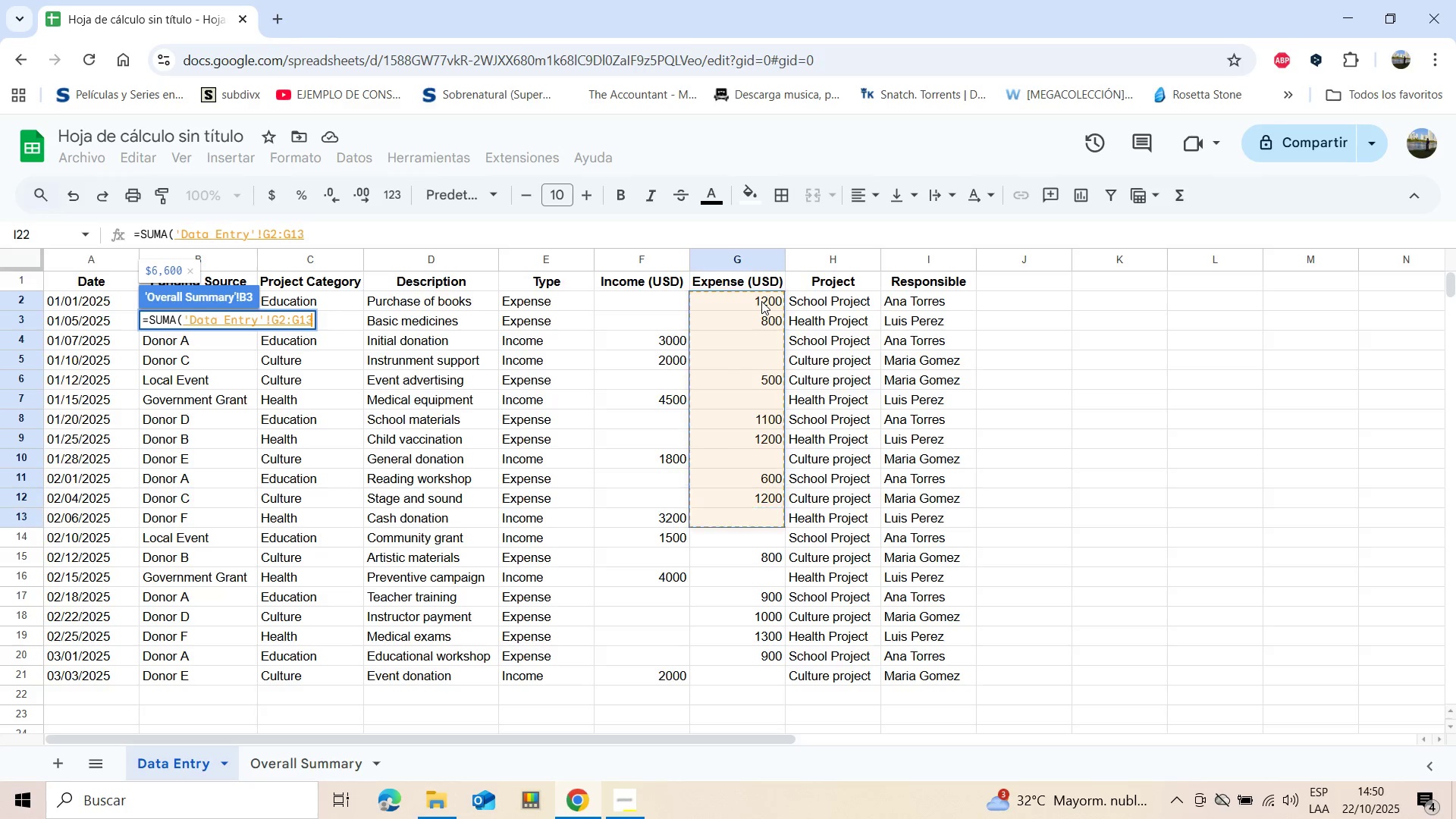 
key(Shift+ArrowDown)
 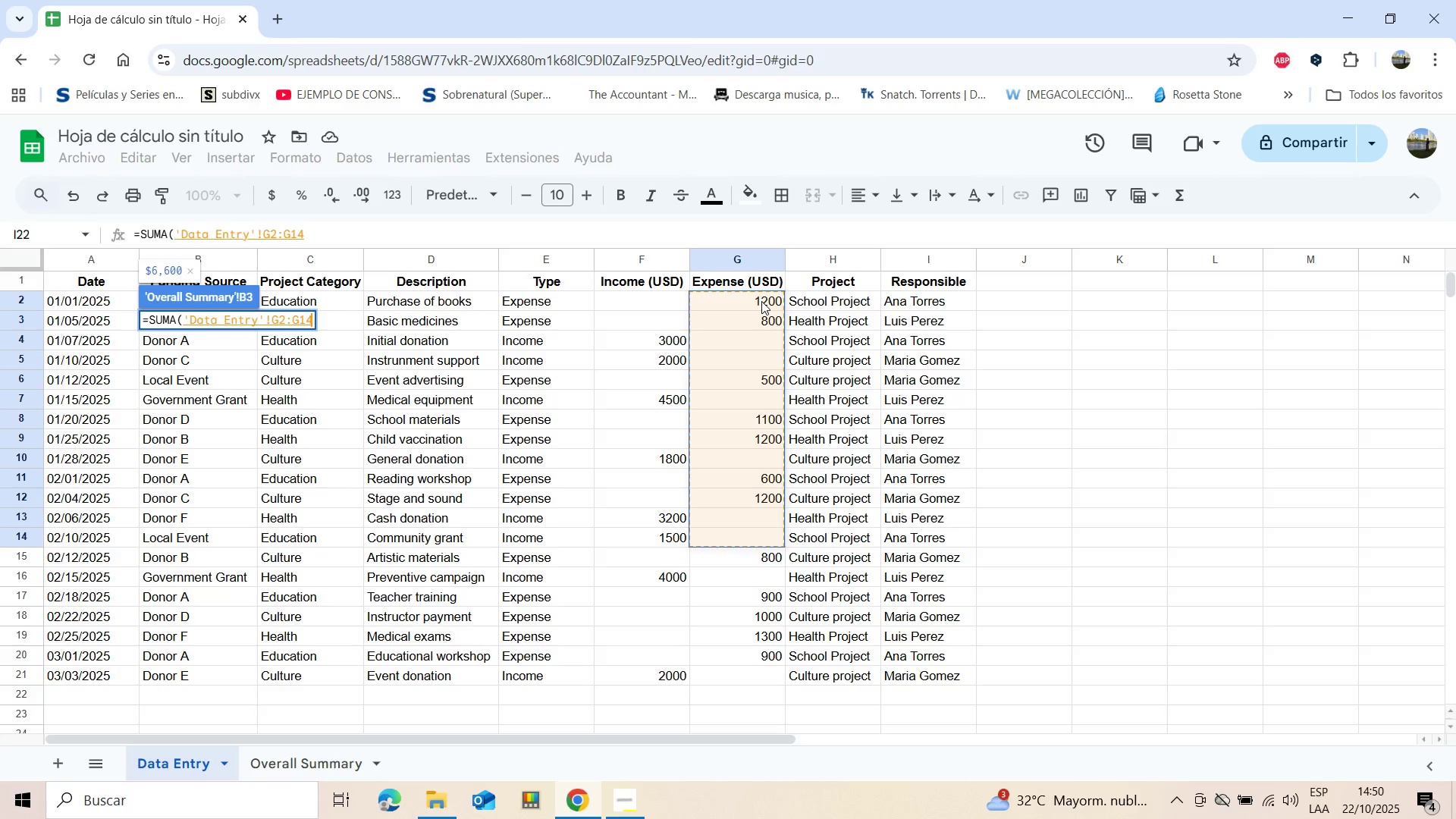 
key(Shift+ArrowDown)
 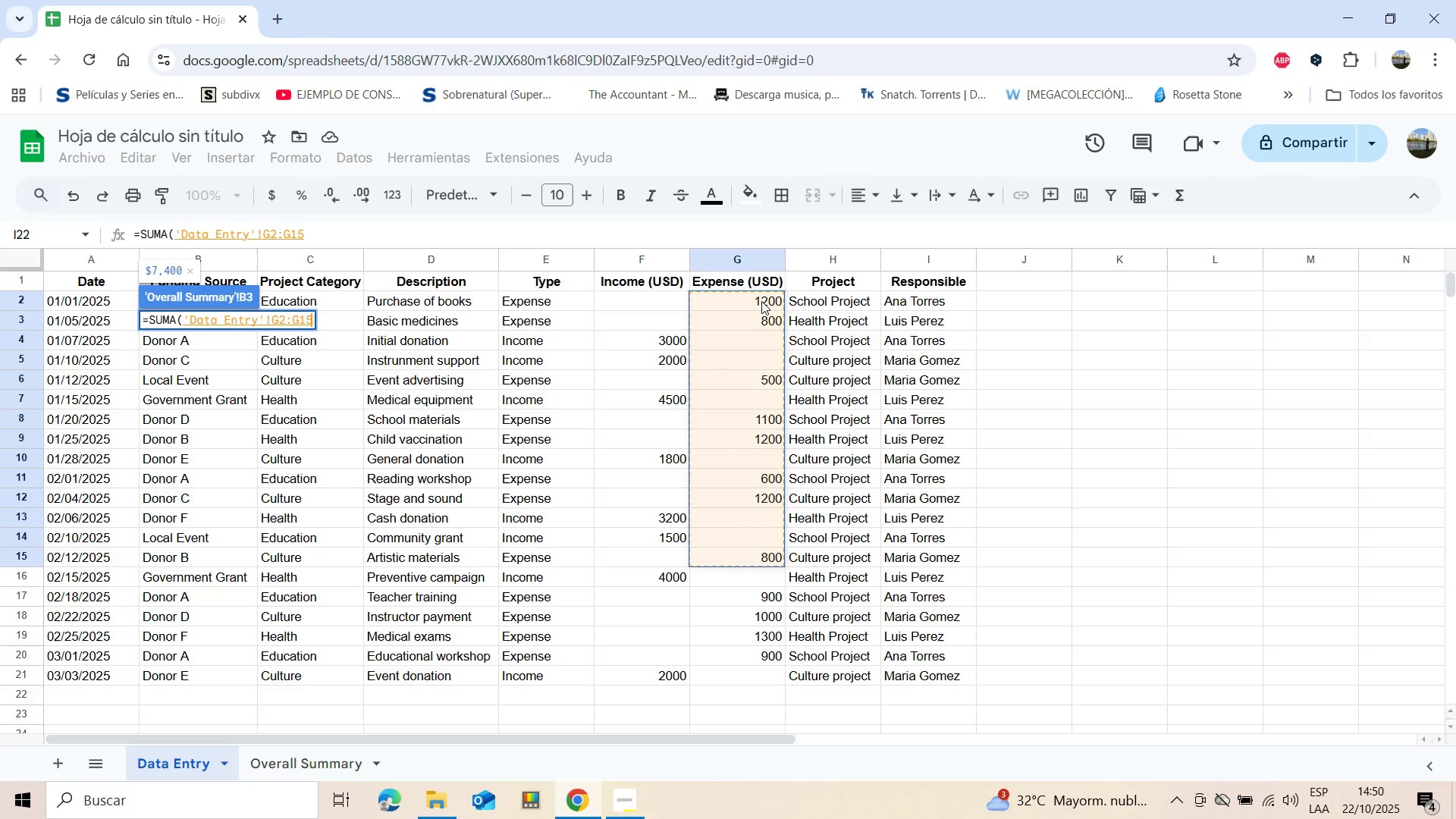 
key(Shift+ArrowDown)
 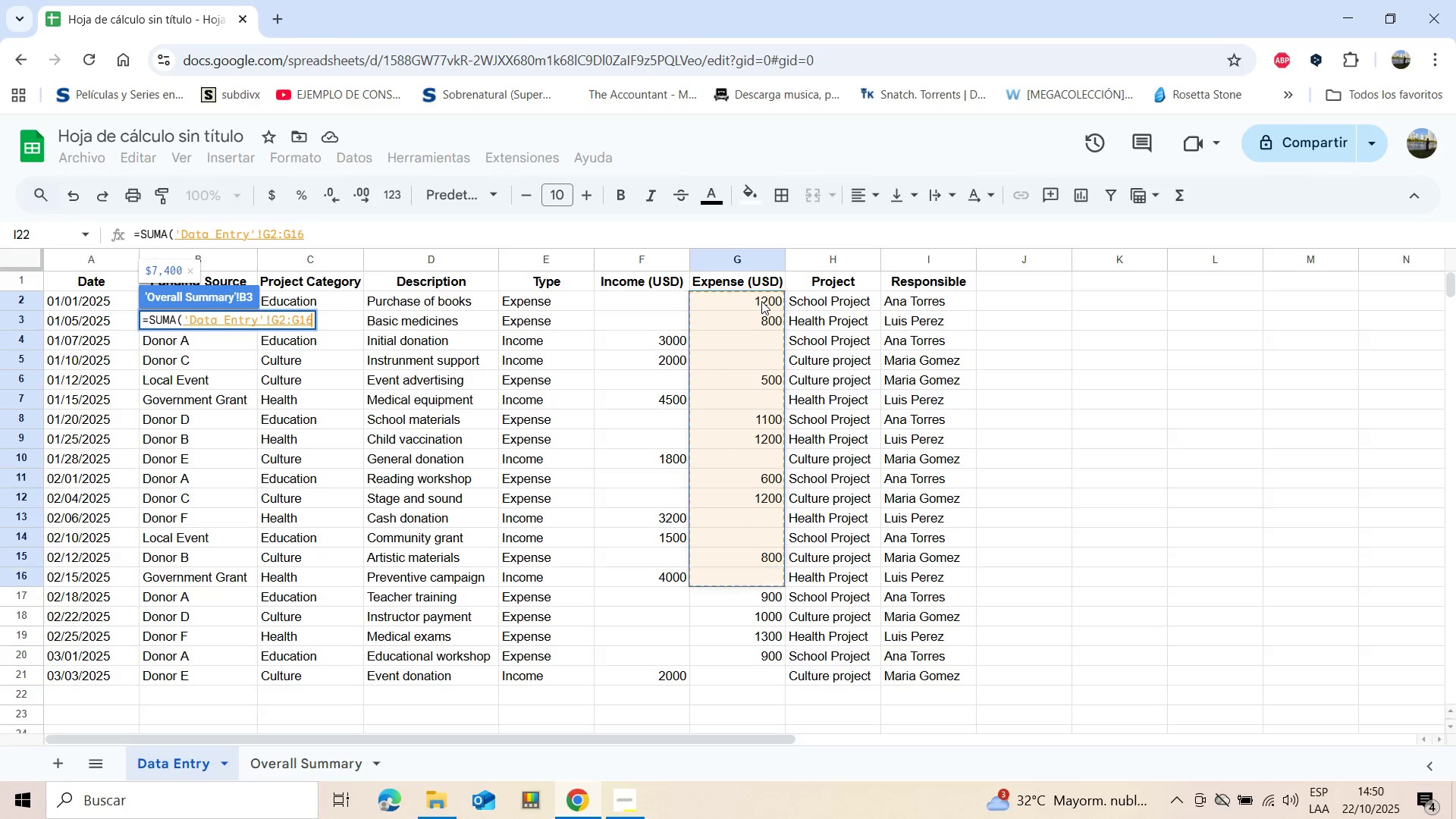 
key(Shift+ArrowDown)
 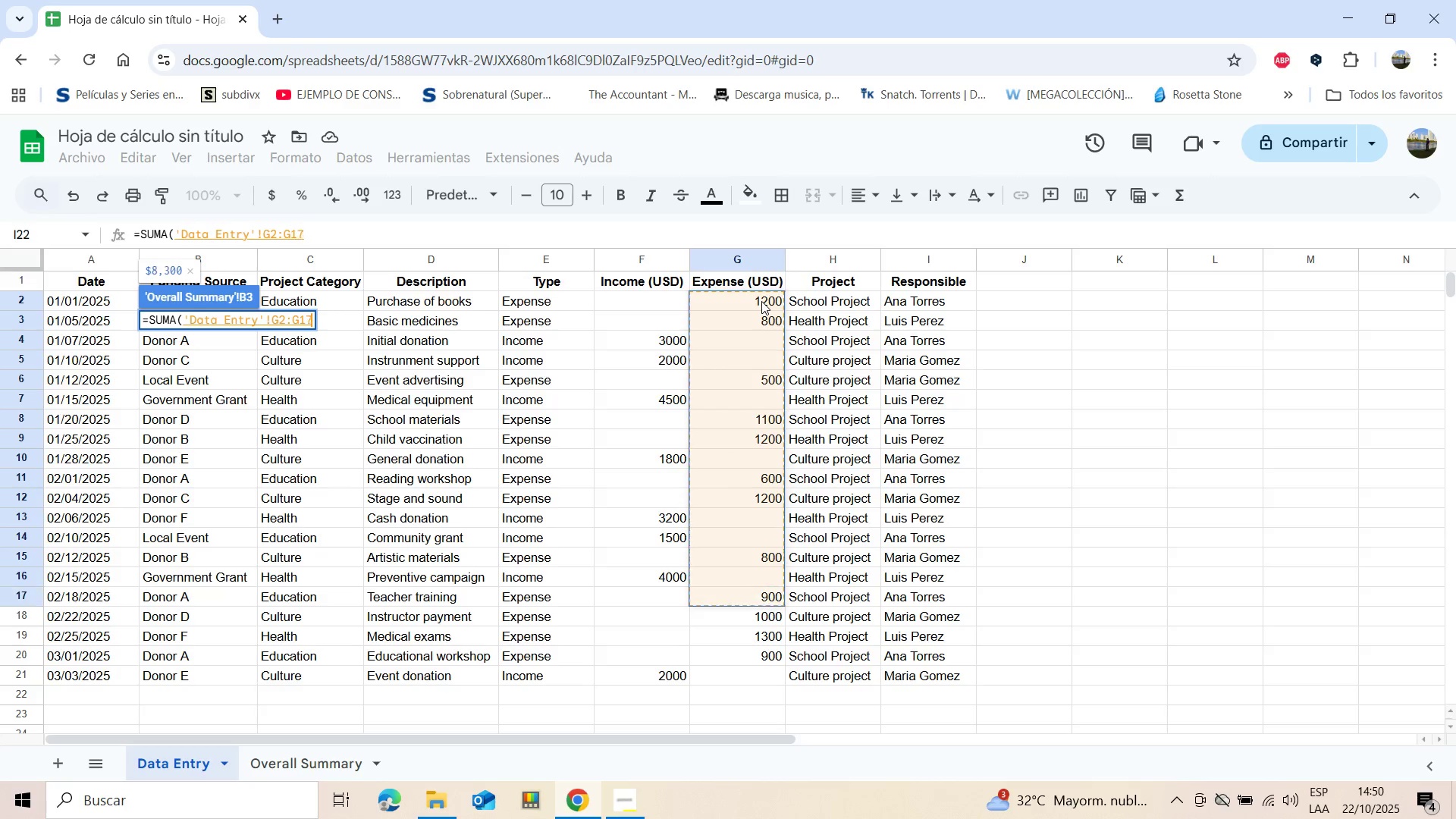 
key(Shift+ArrowDown)
 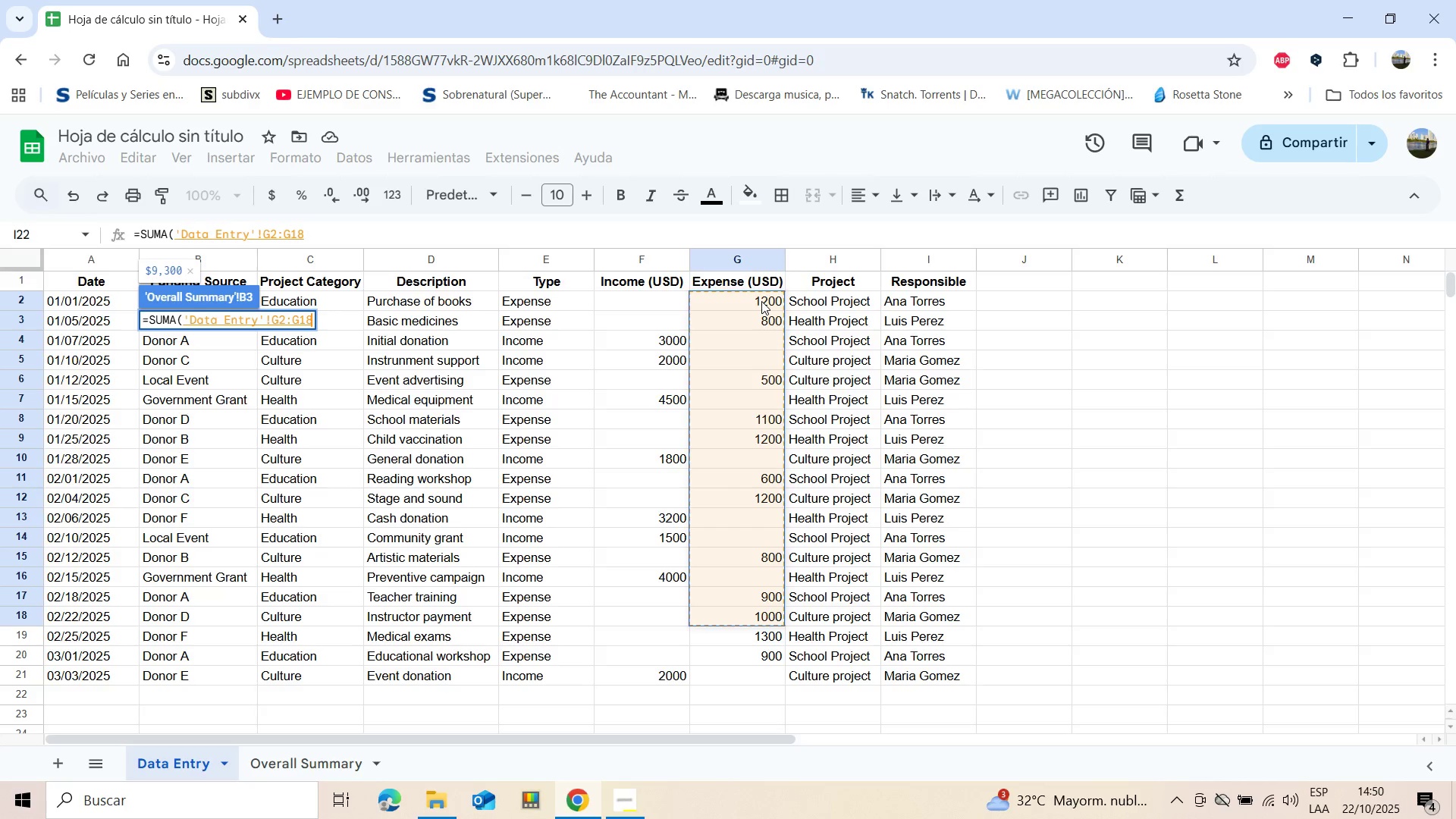 
key(Shift+ArrowDown)
 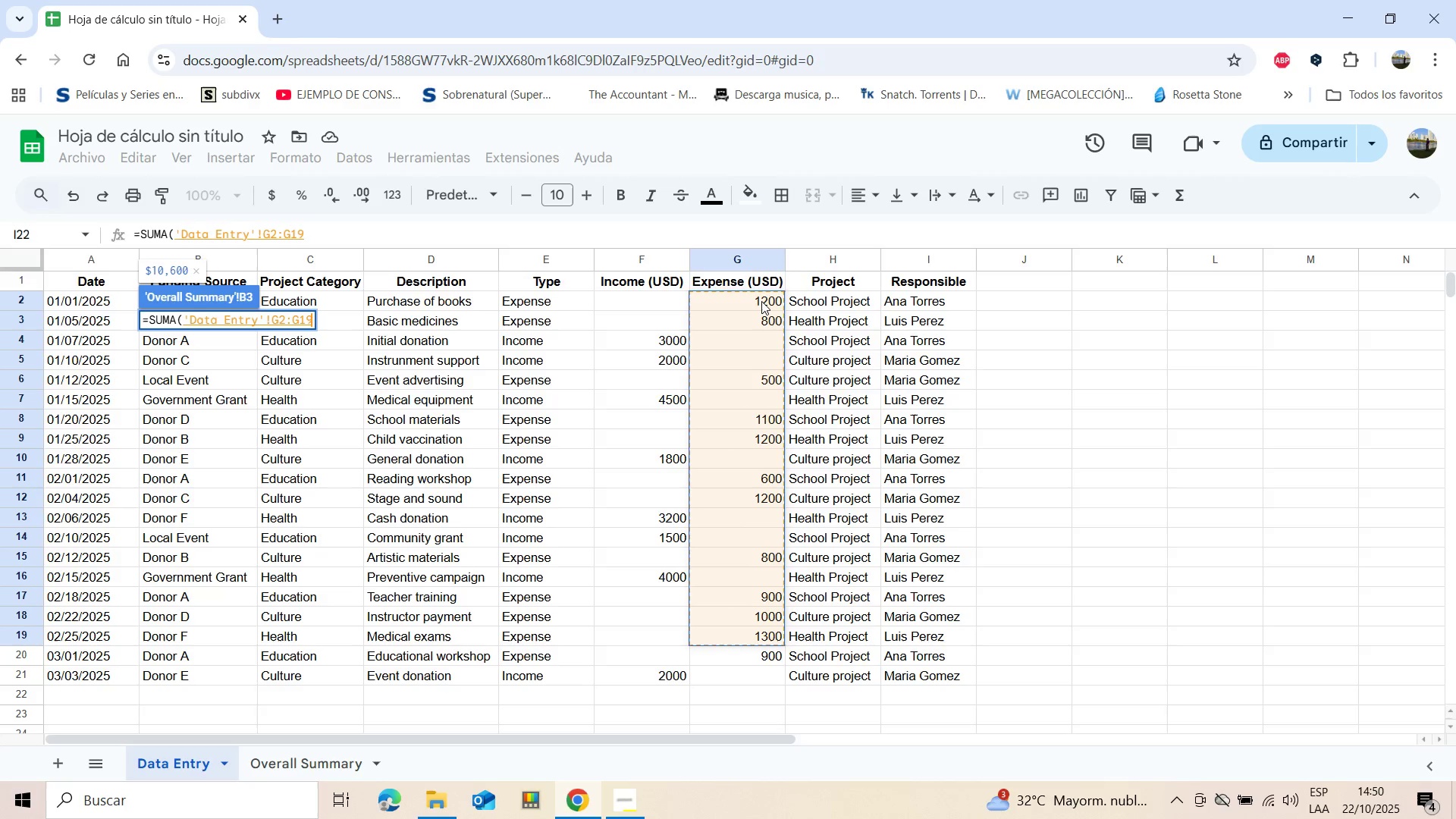 
key(Shift+ArrowDown)
 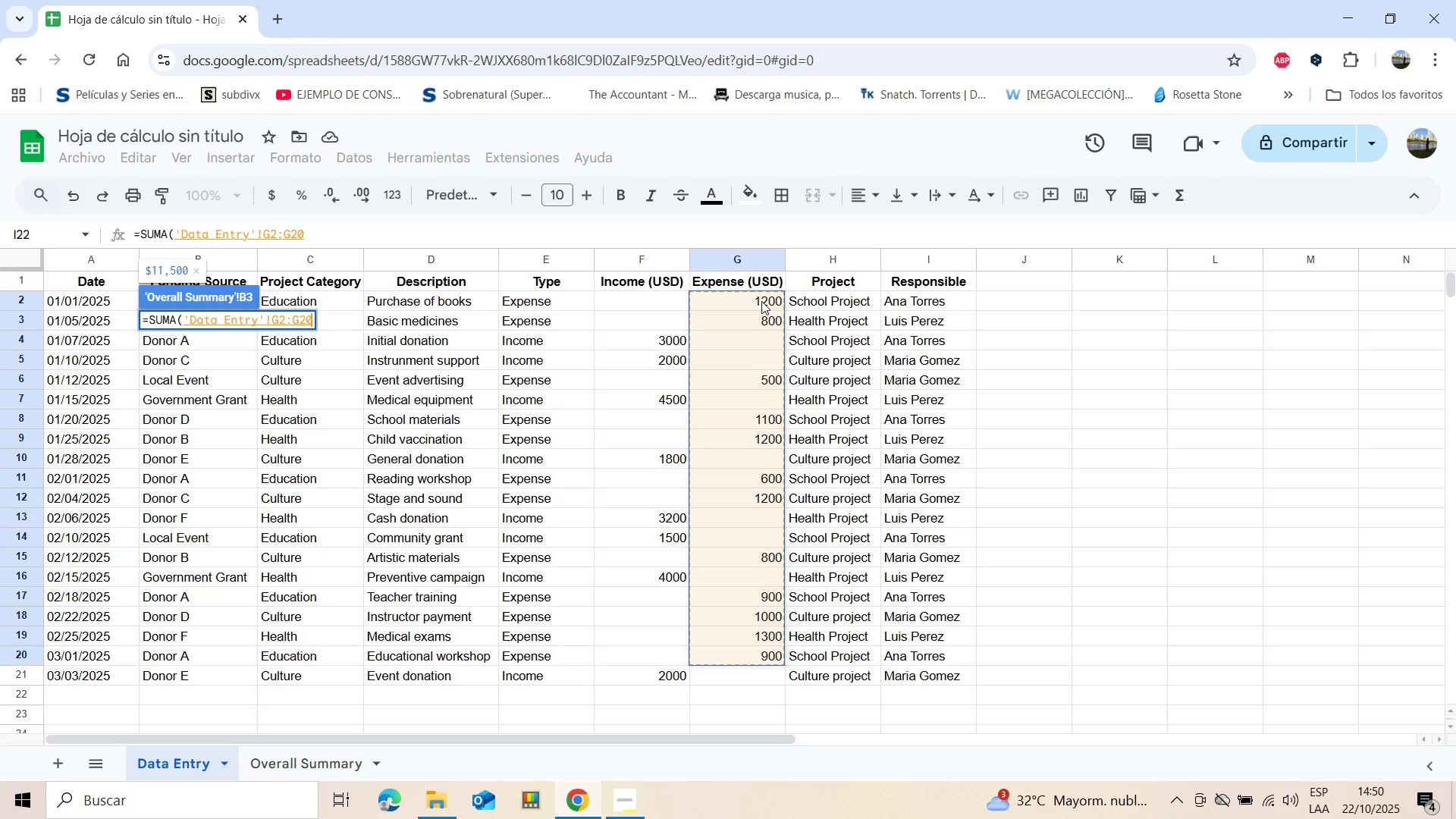 
key(Shift+ArrowDown)
 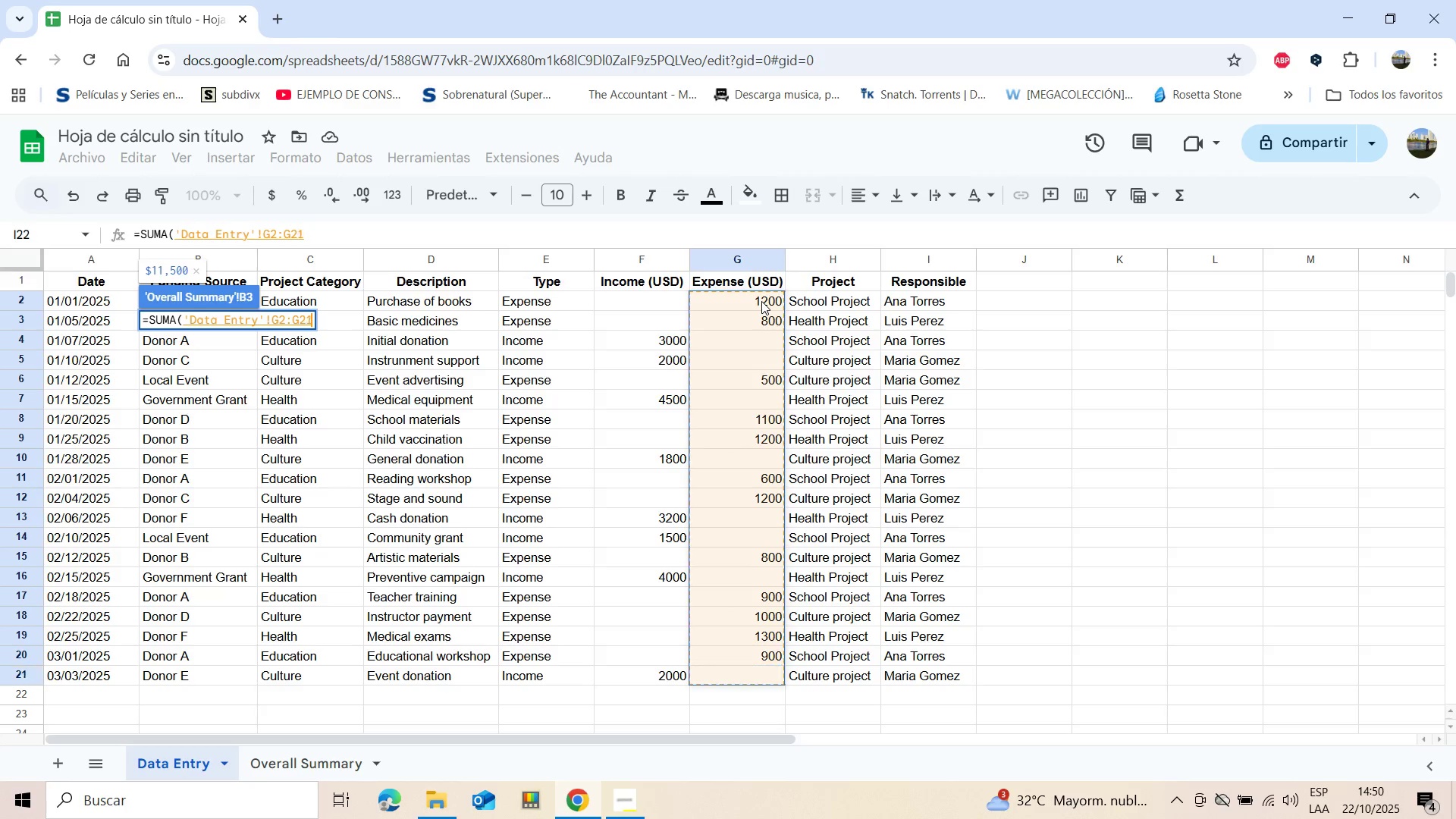 
key(Shift+ArrowDown)
 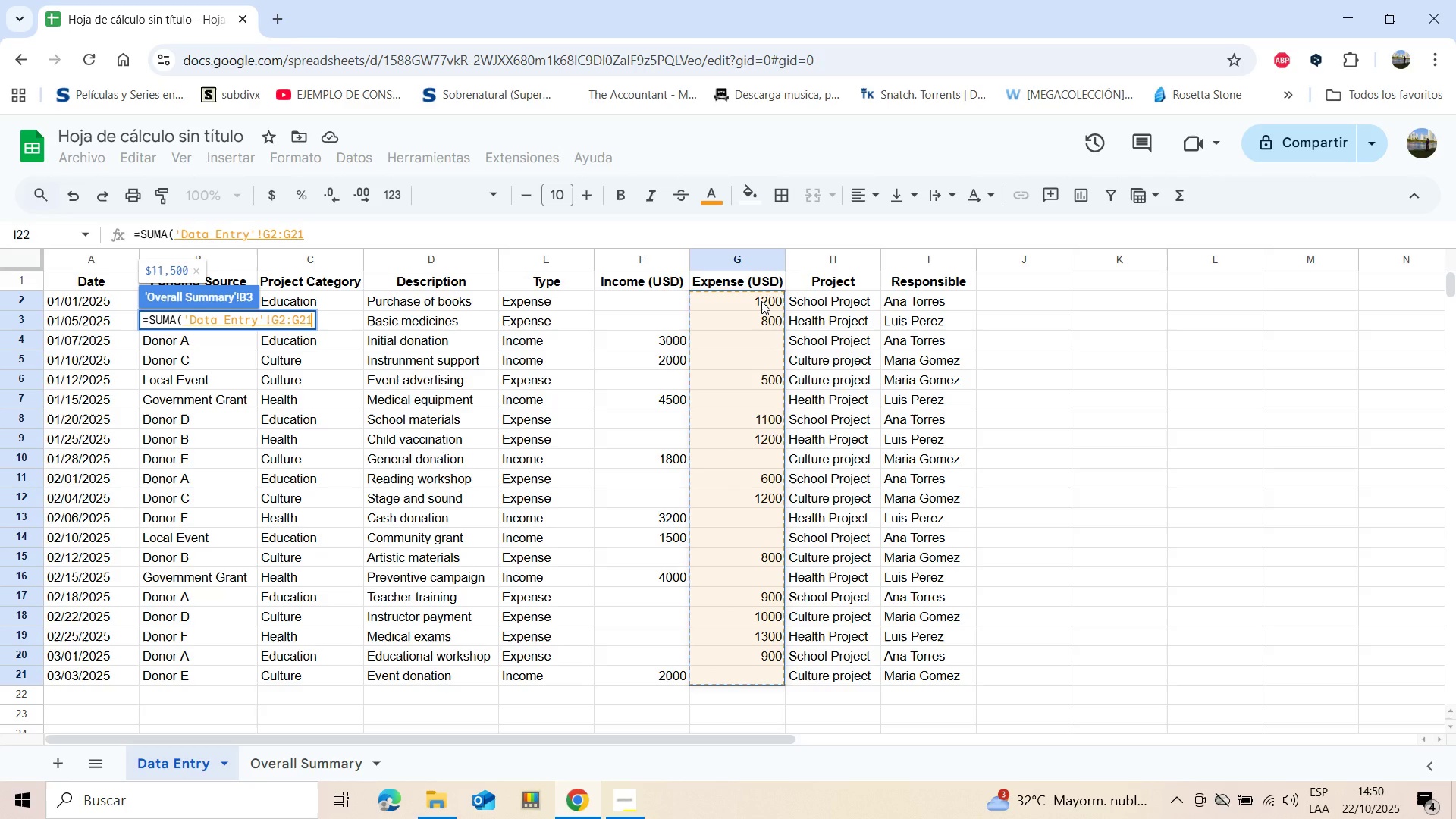 
key(Enter)
 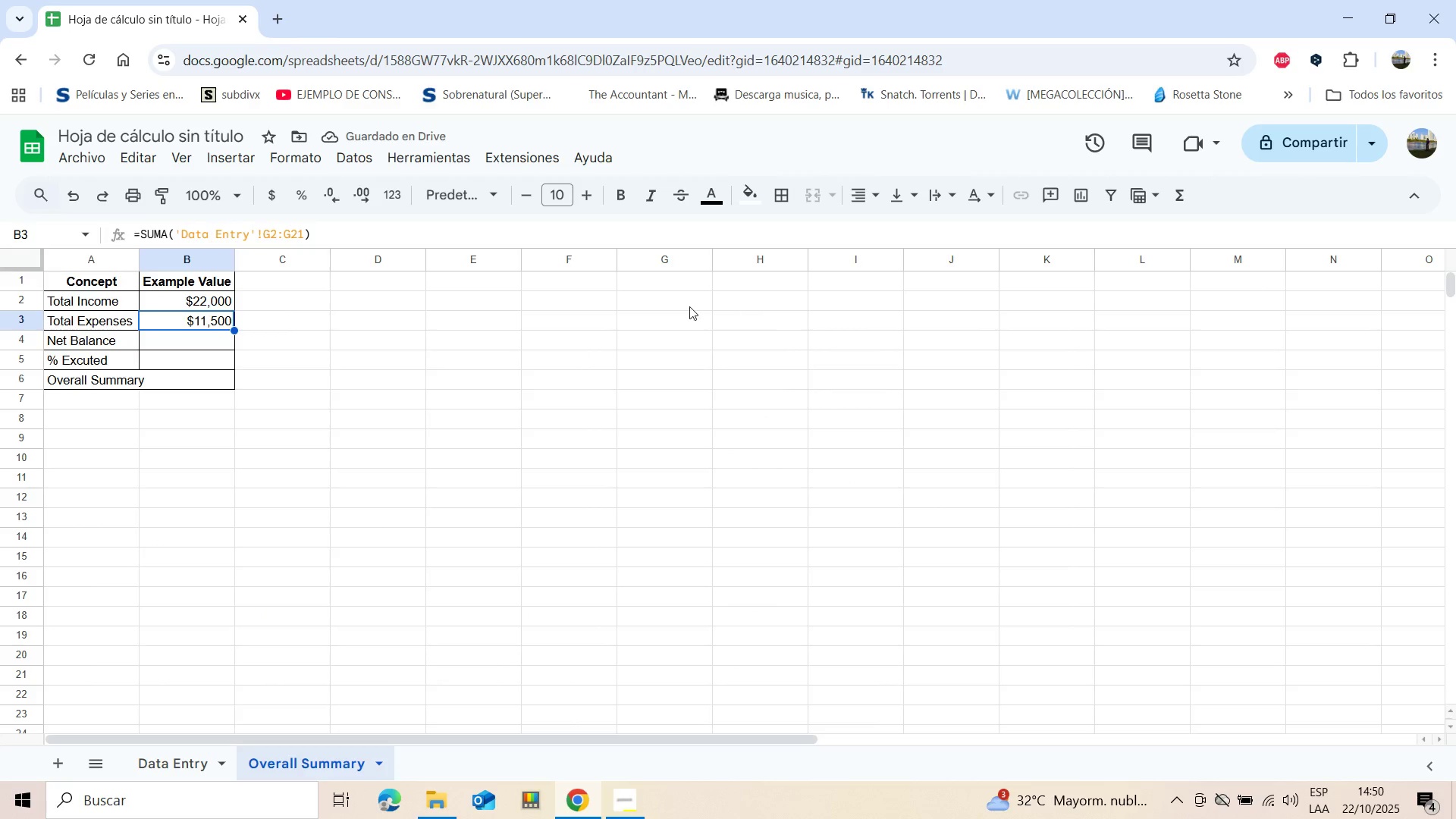 
wait(5.69)
 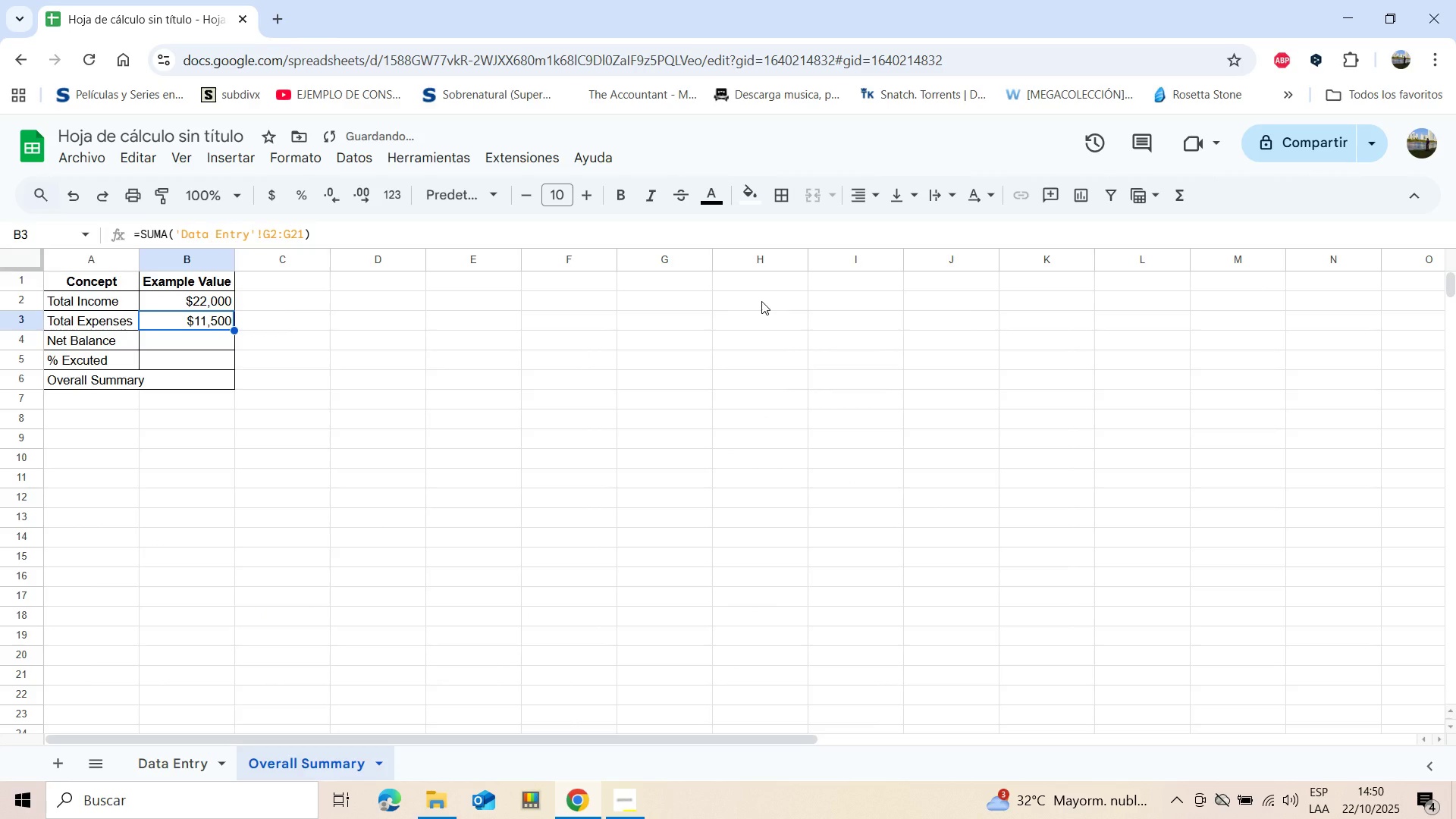 
left_click([193, 336])
 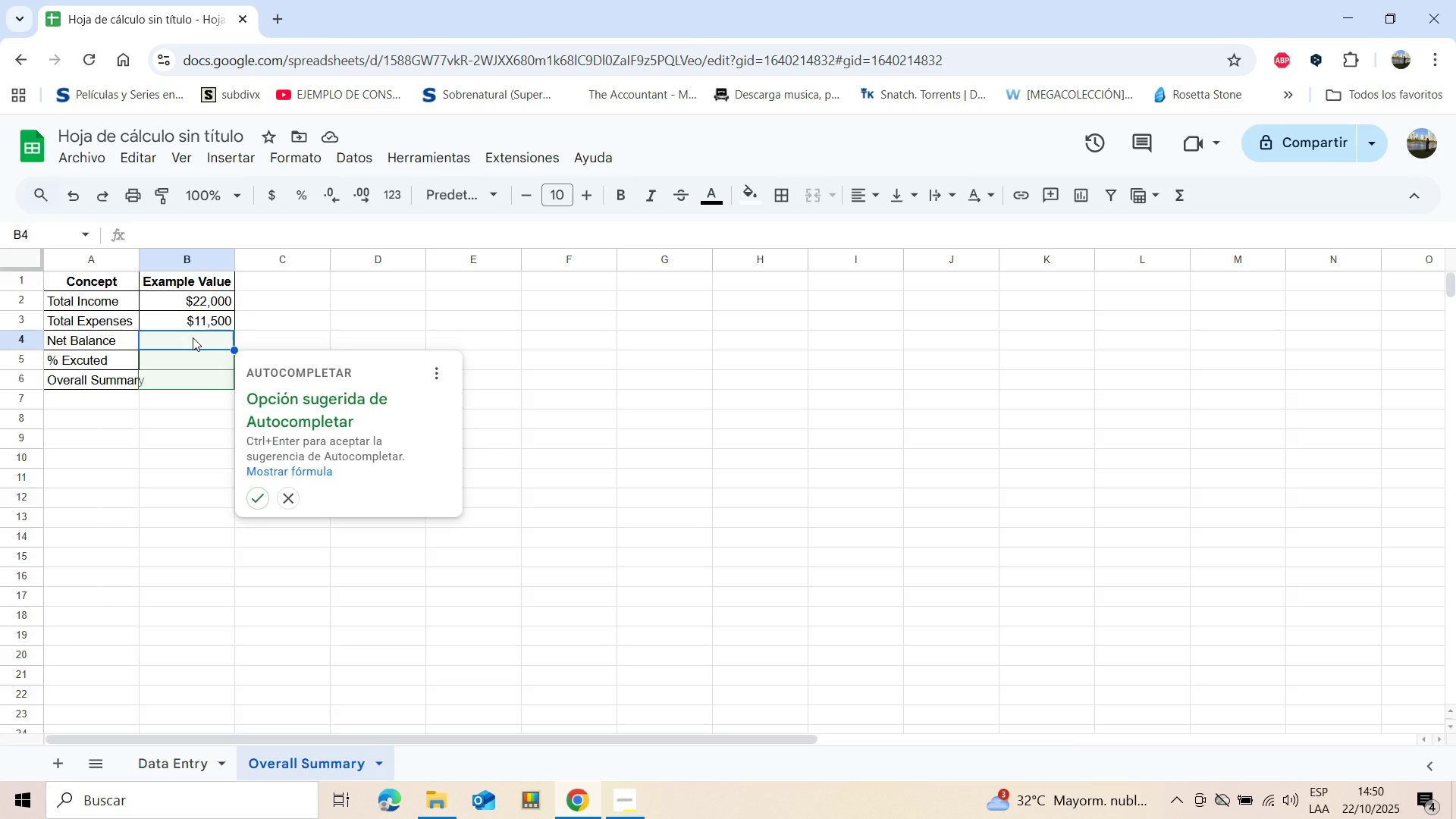 
key(Shift+ShiftLeft)
 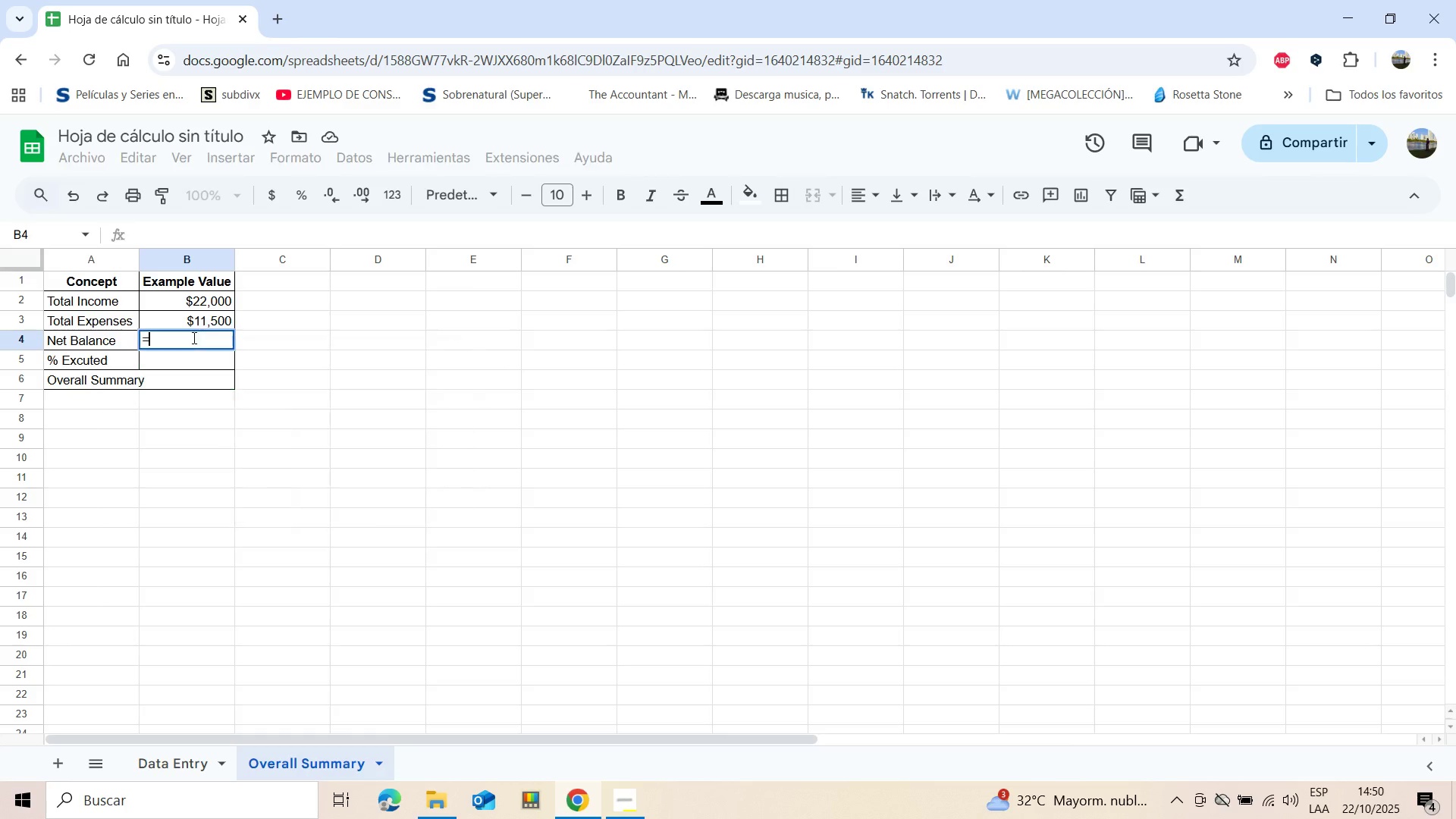 
key(Shift+0)
 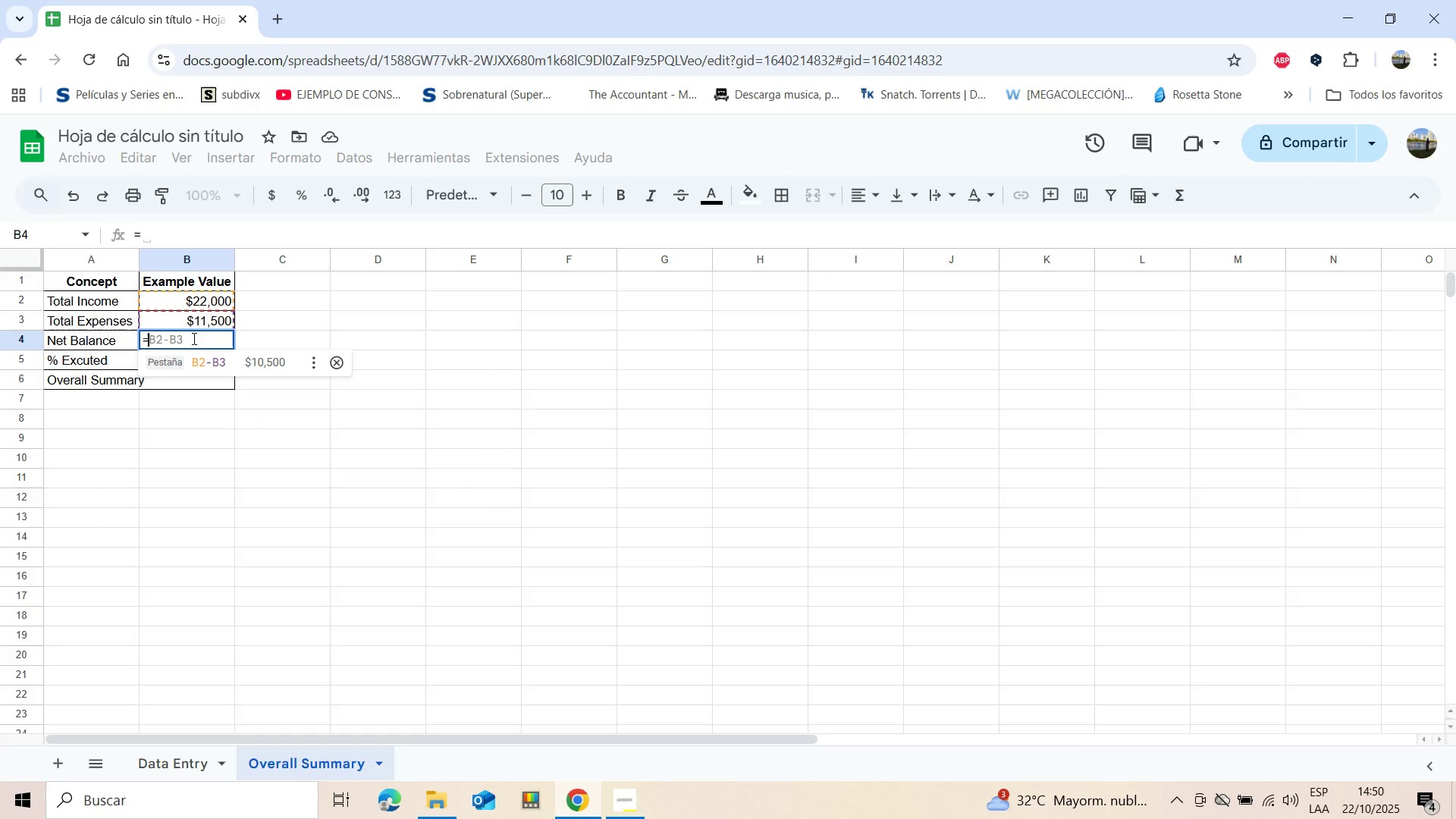 
wait(7.59)
 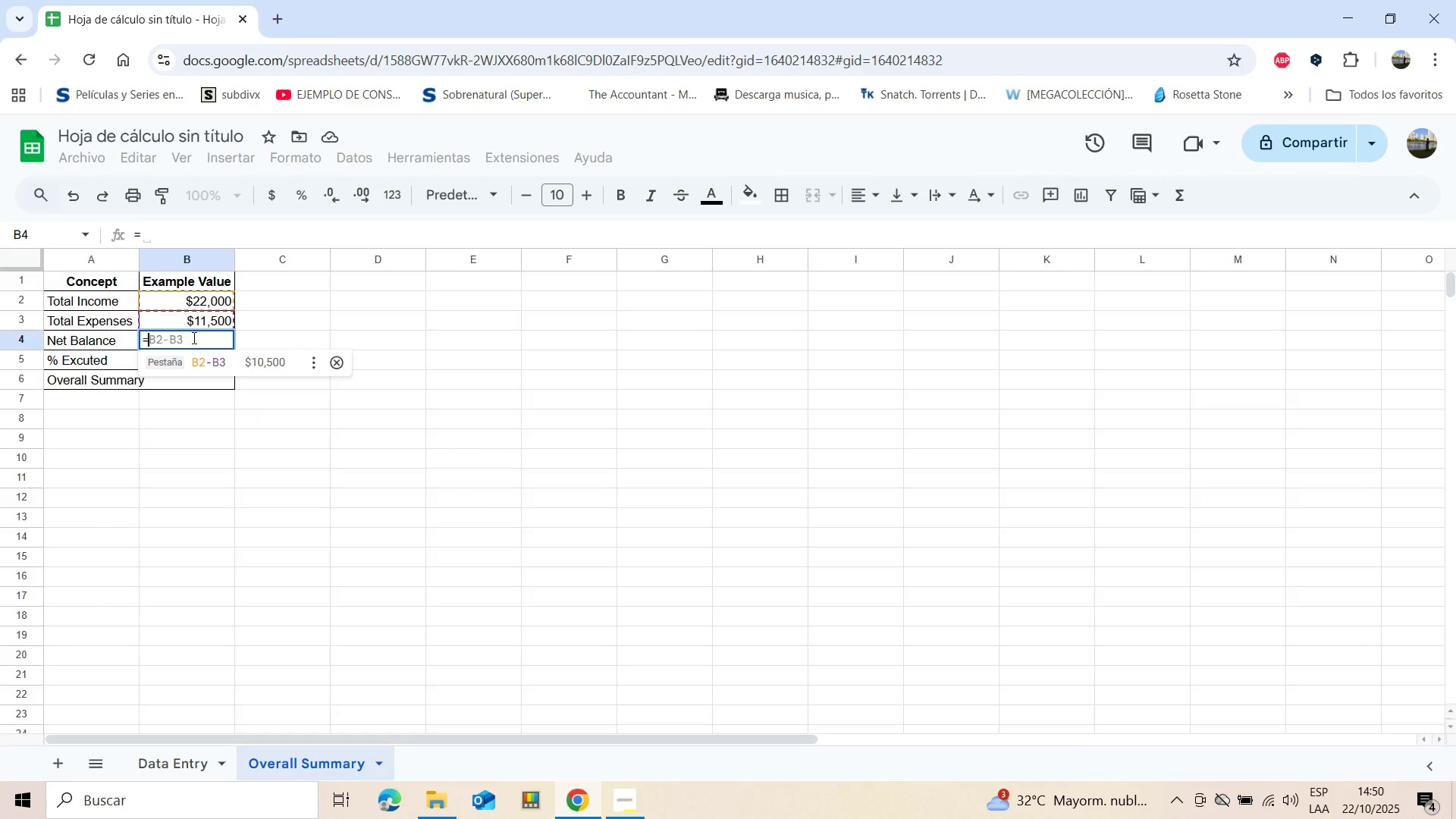 
key(Enter)
 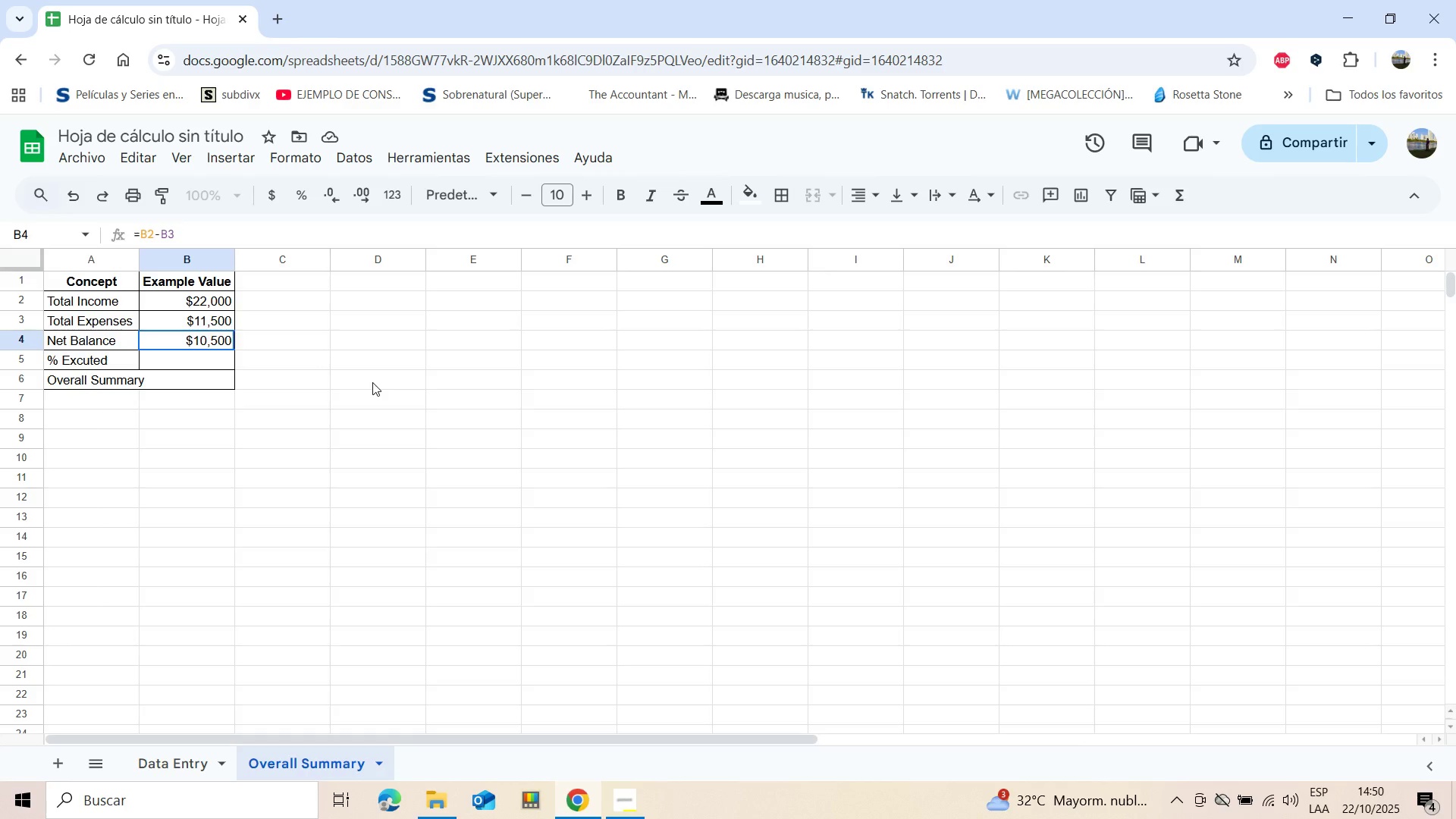 
wait(18.05)
 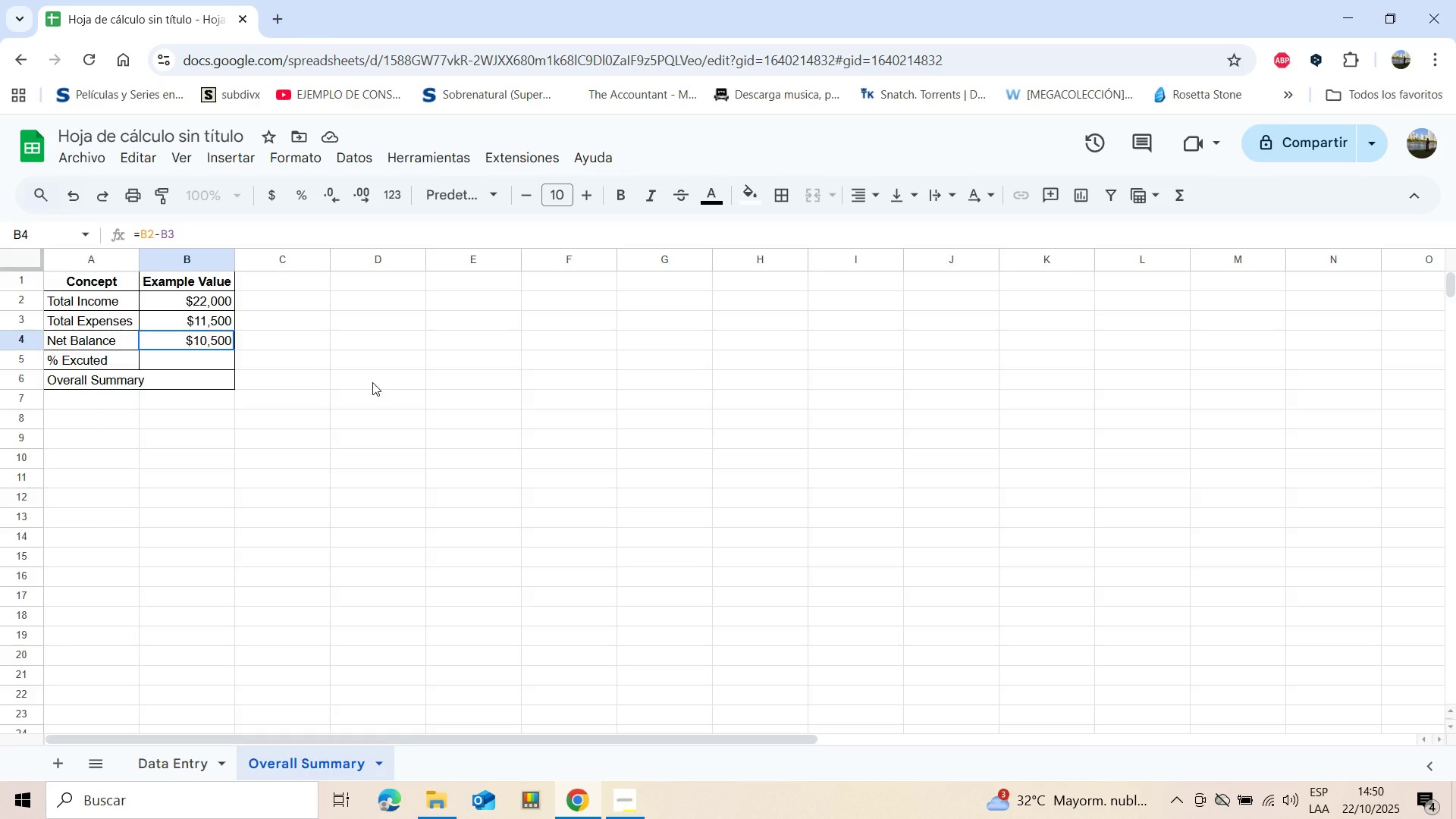 
left_click([202, 354])
 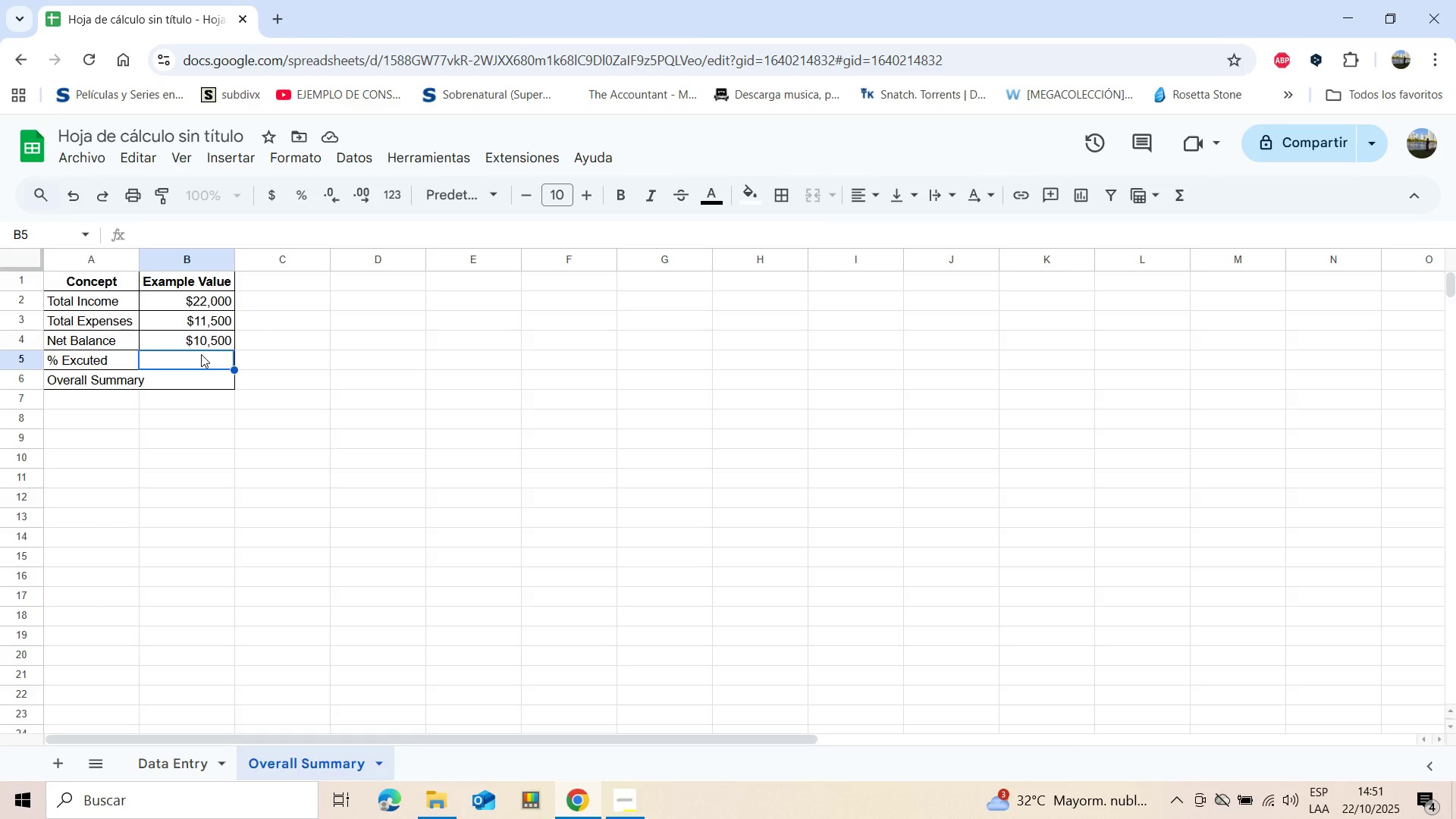 
key(Shift+ShiftLeft)
 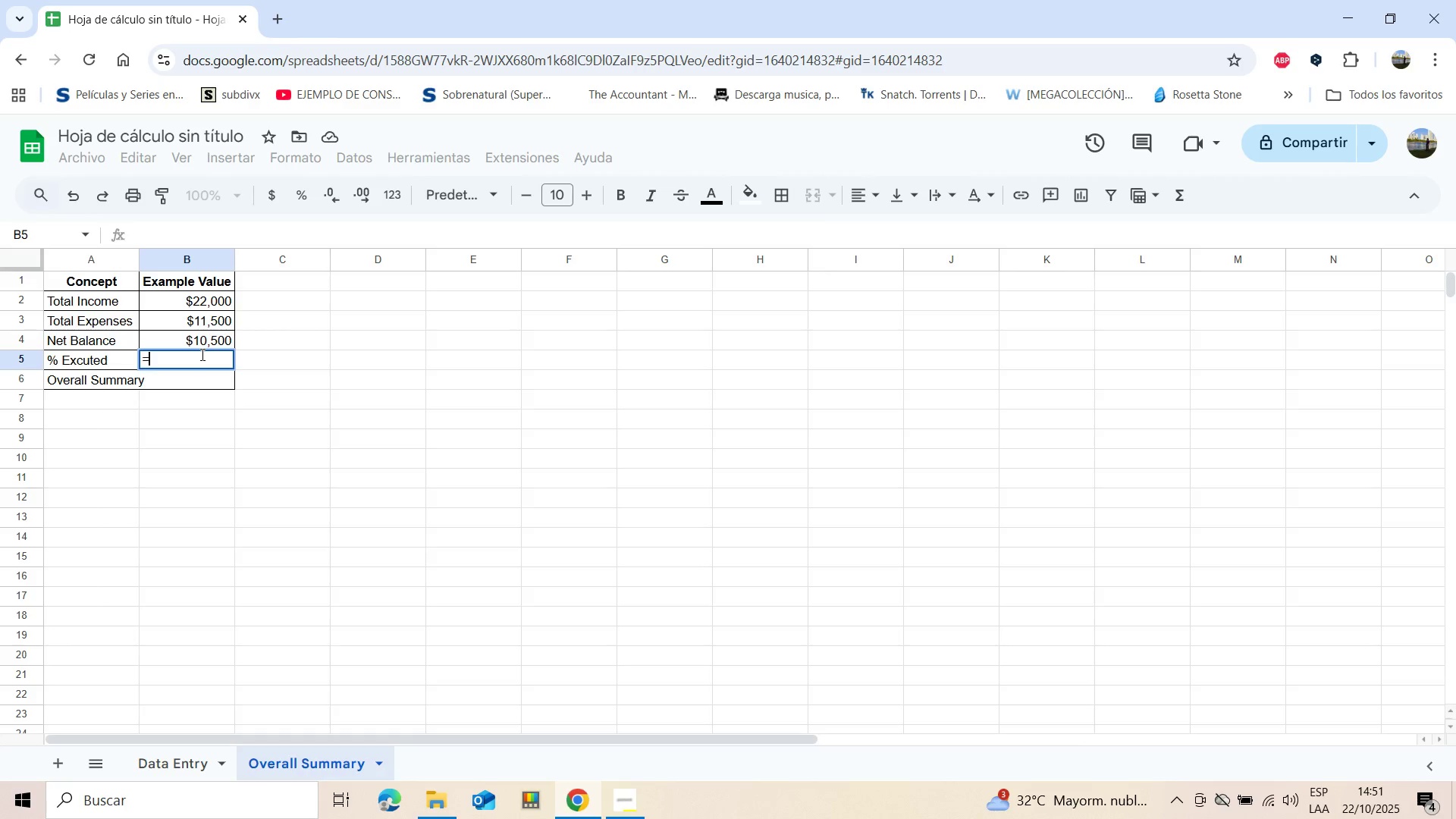 
key(Shift+0)
 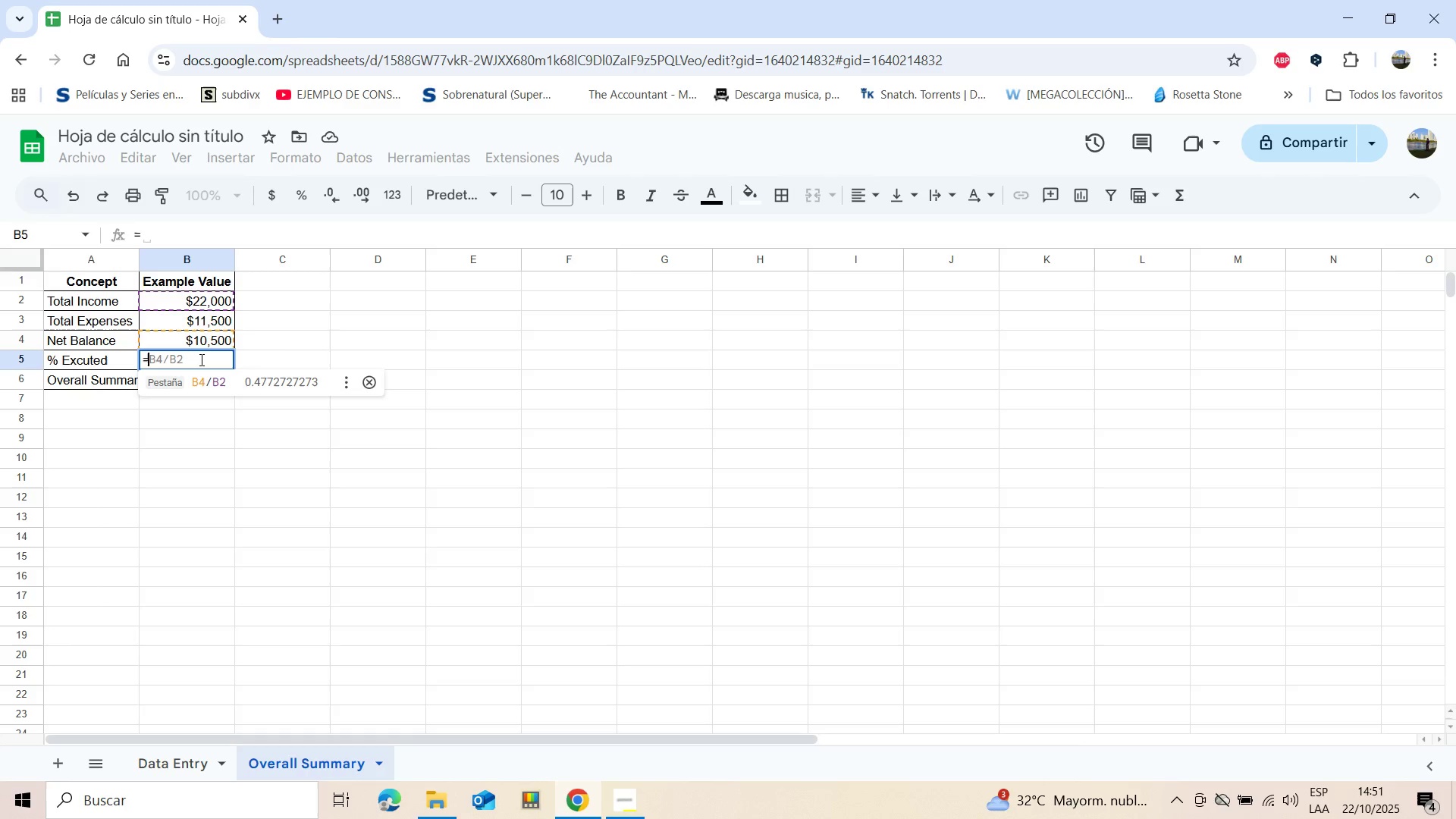 
wait(6.44)
 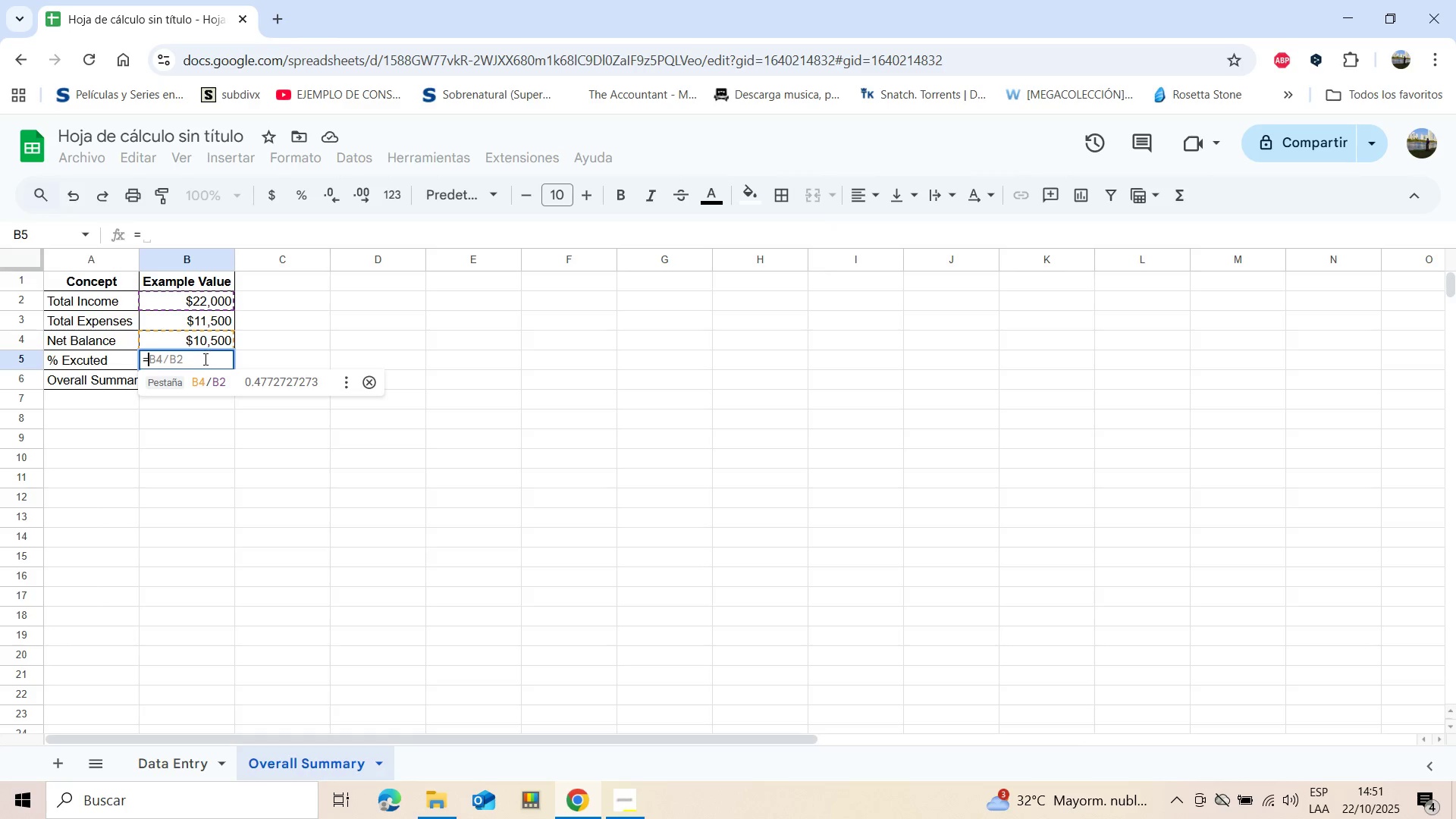 
key(Enter)
 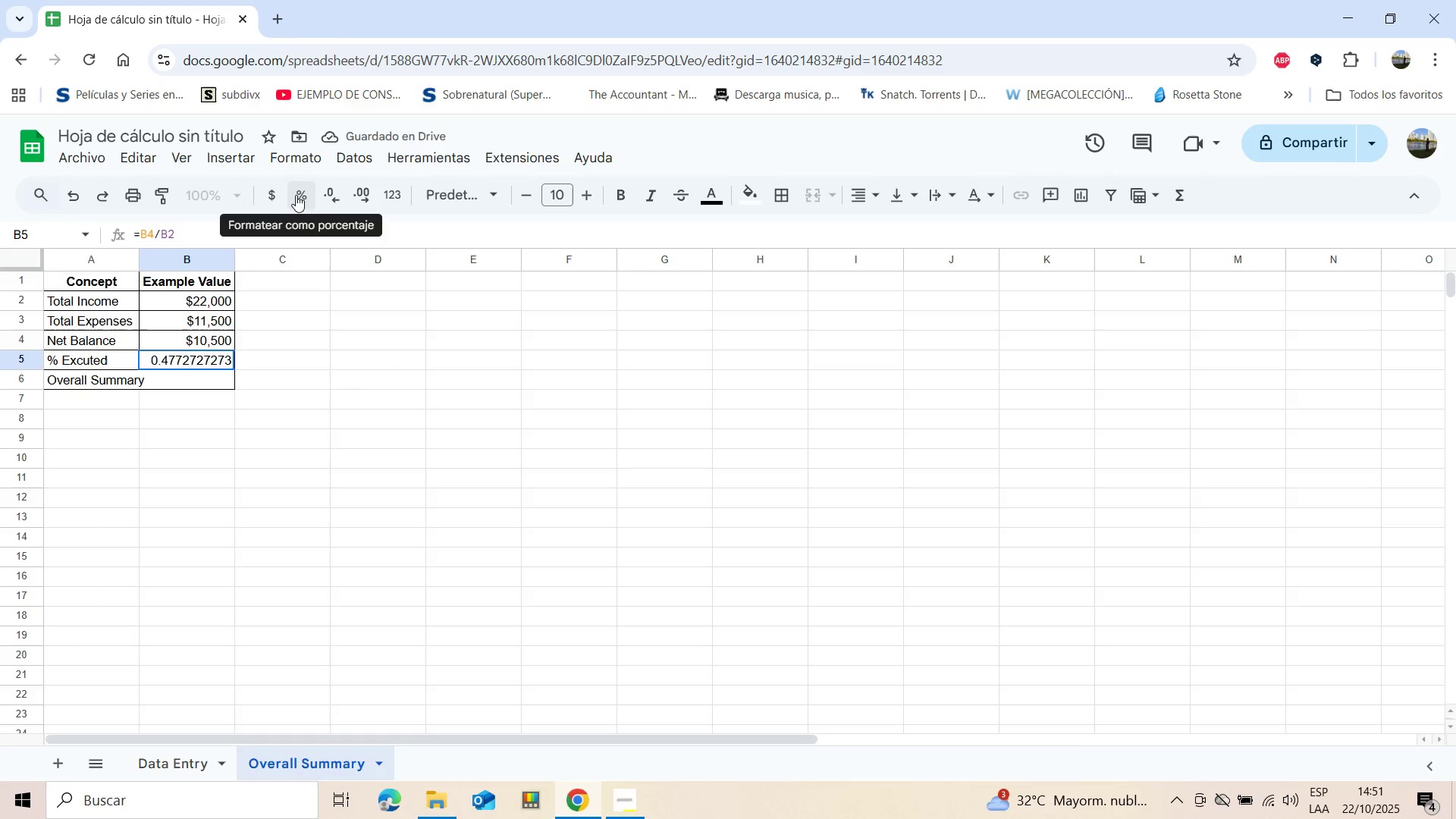 
left_click([301, 196])
 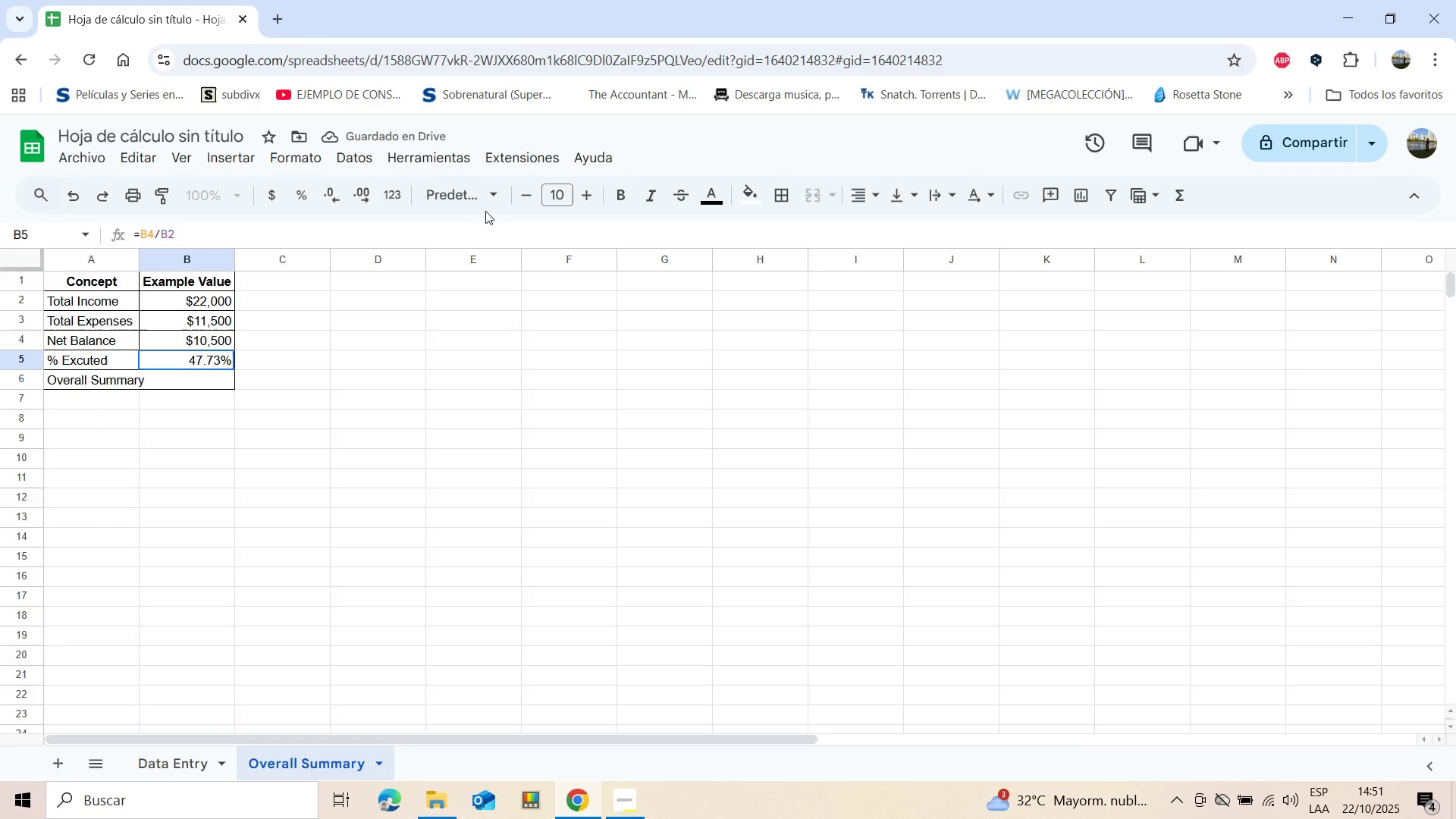 
wait(5.83)
 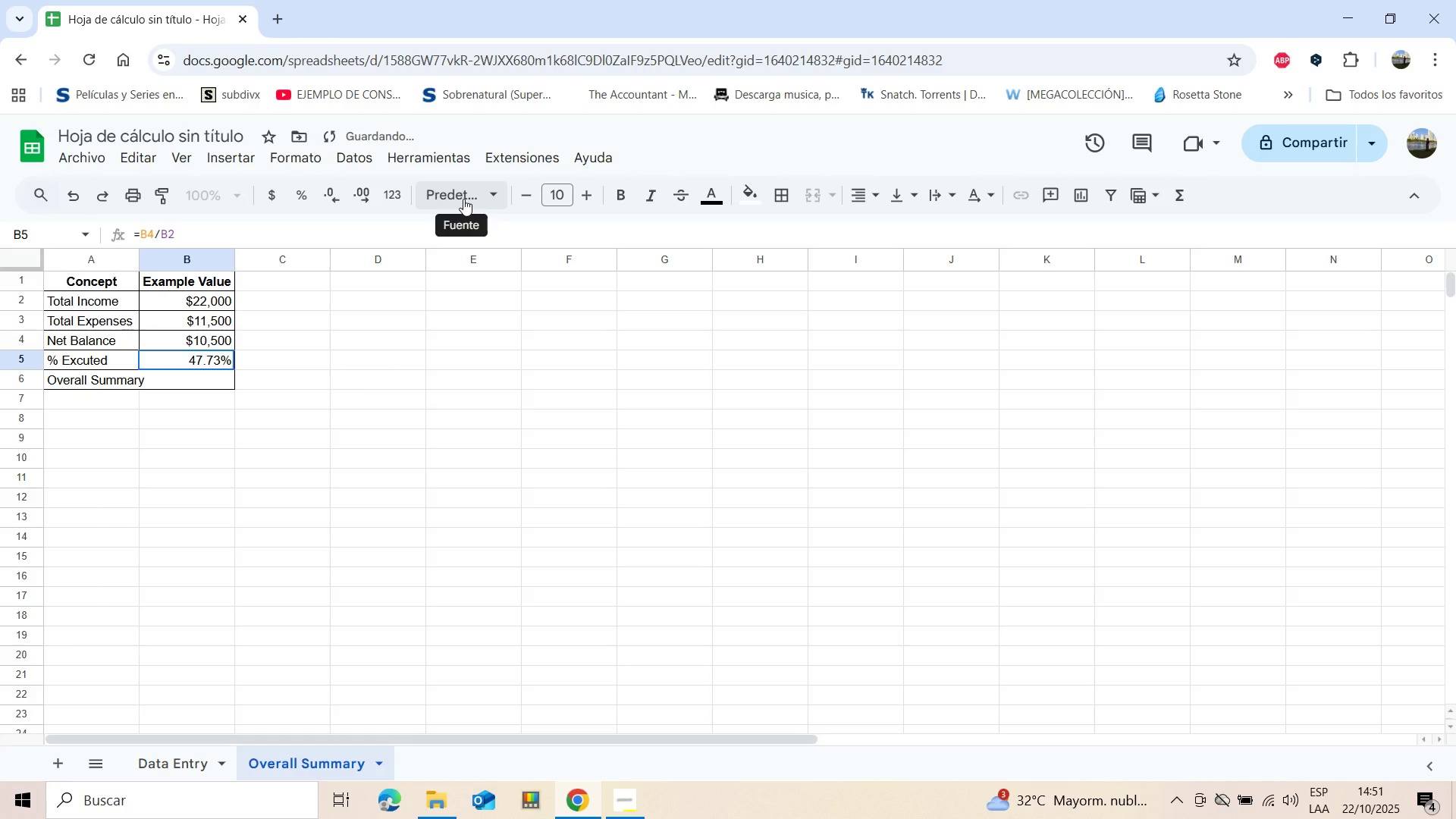 
left_click([333, 194])
 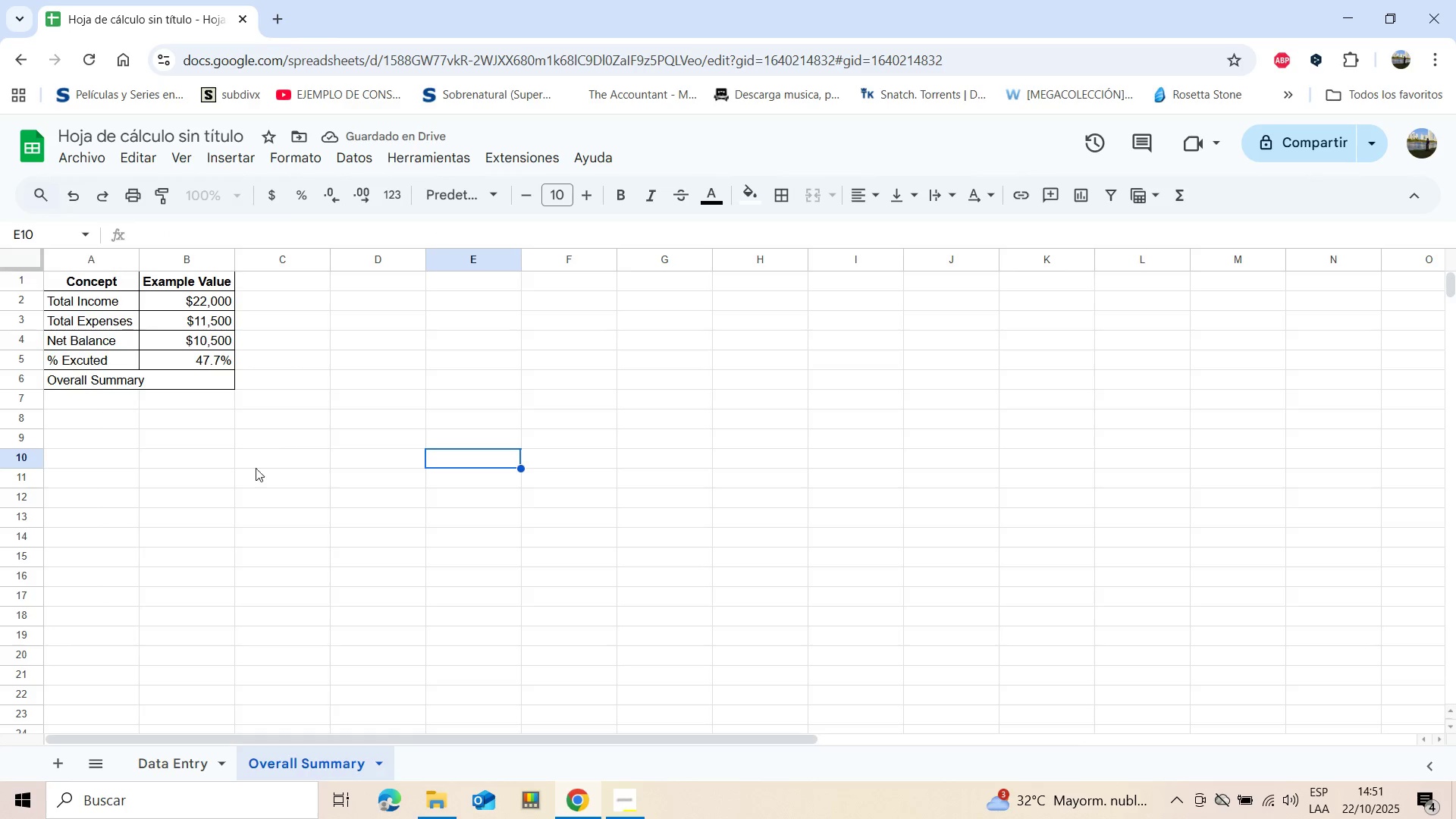 
wait(5.86)
 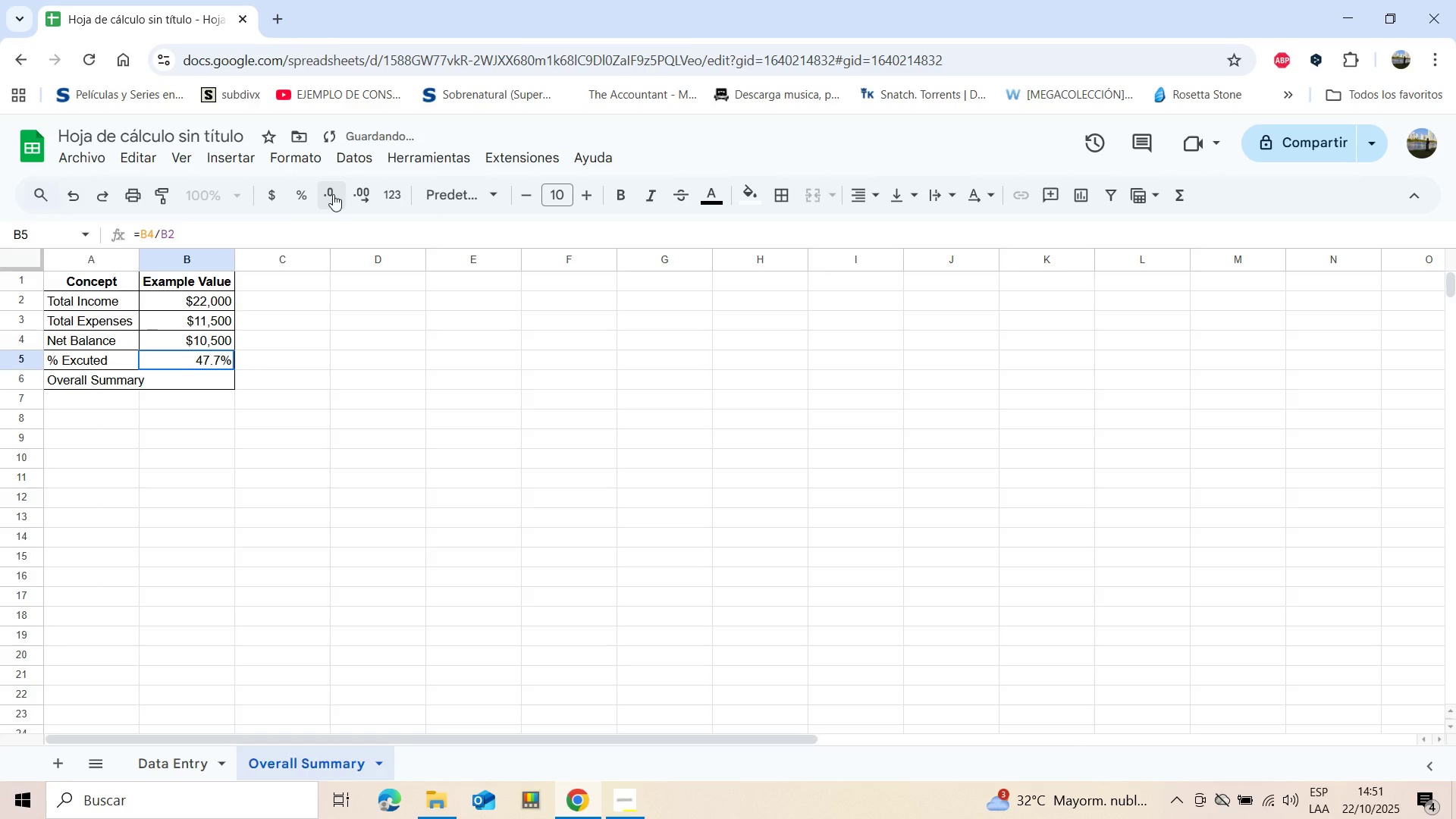 
left_click([90, 428])
 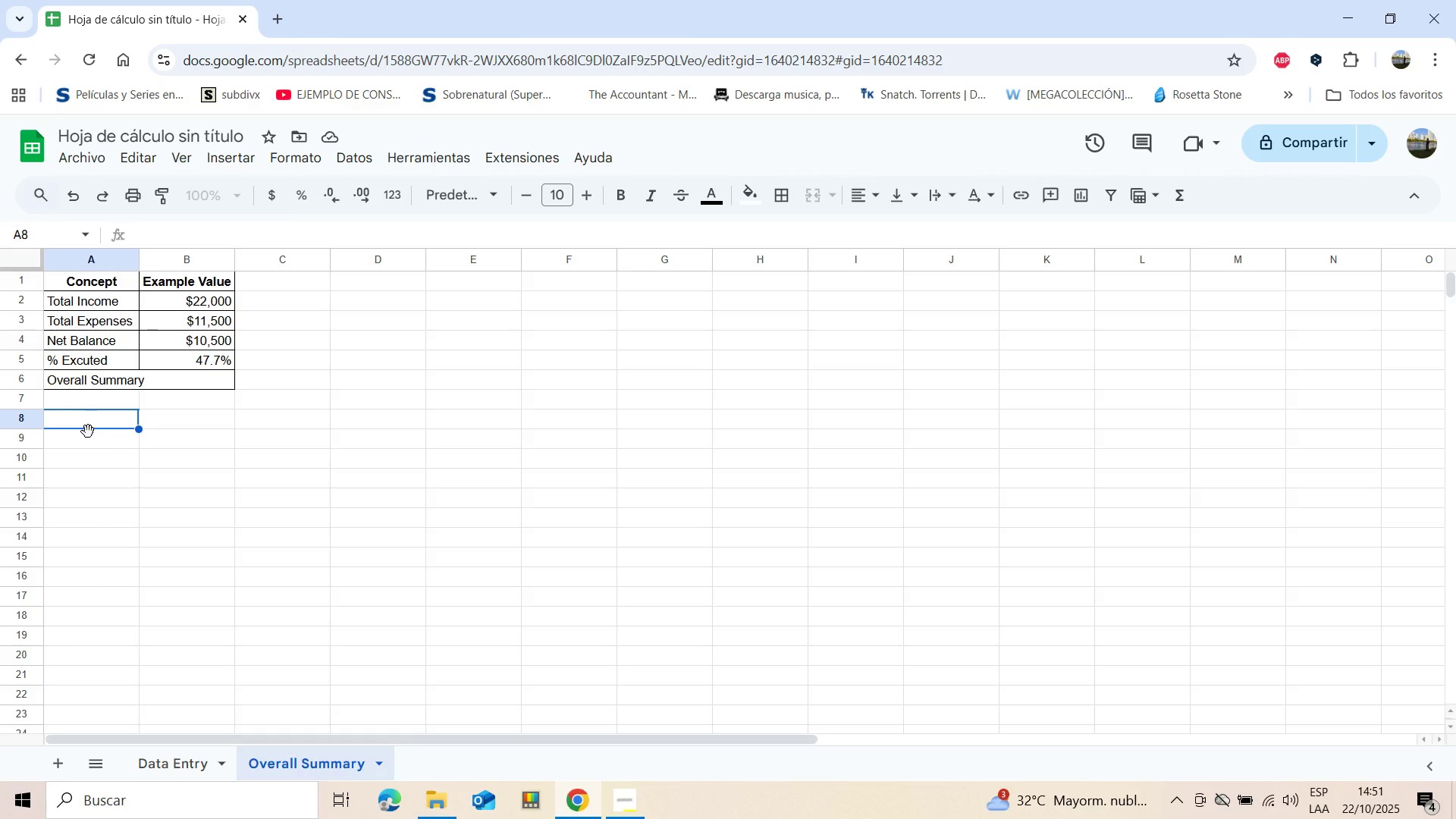 
wait(8.6)
 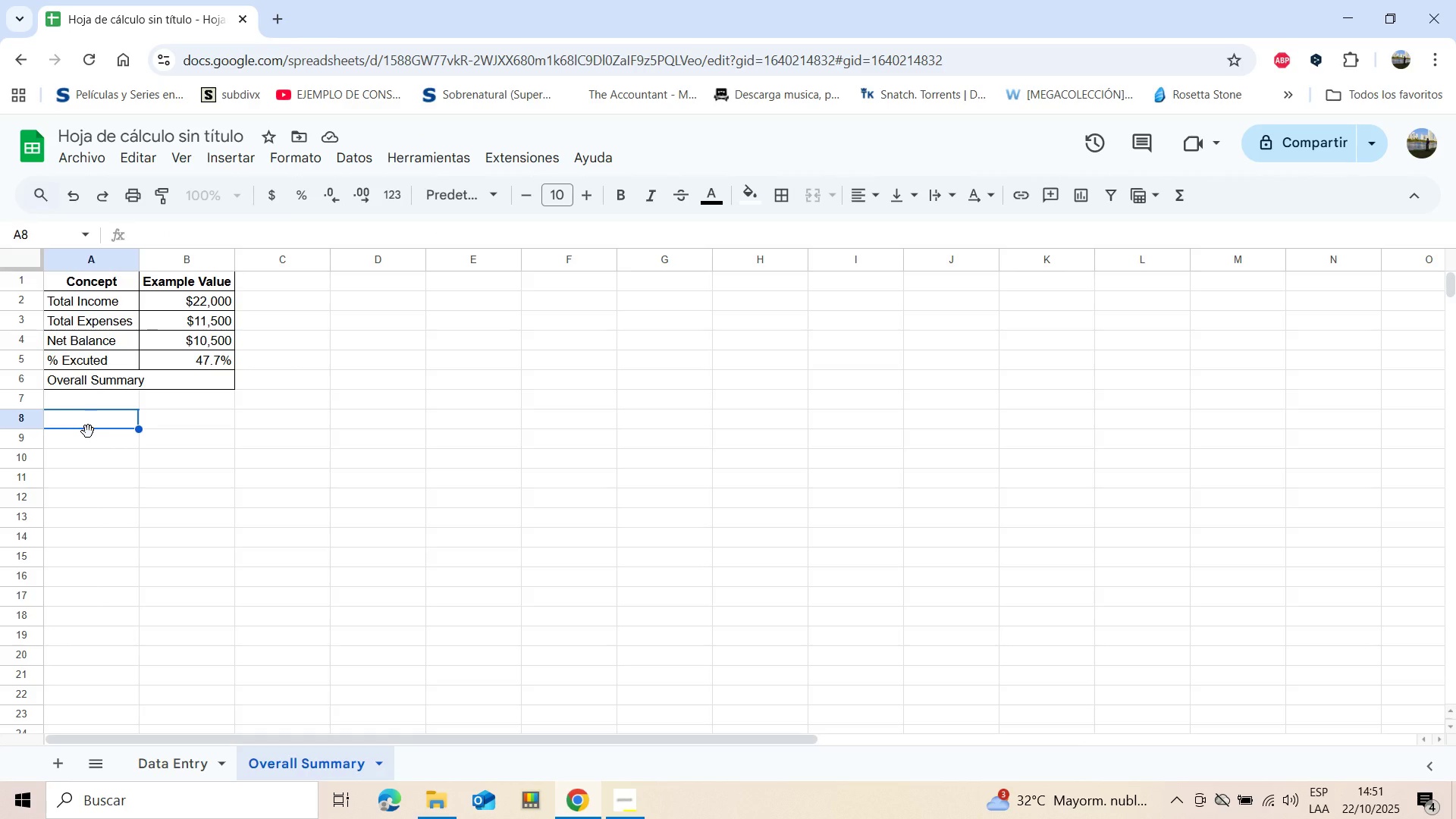 
type(Project)
 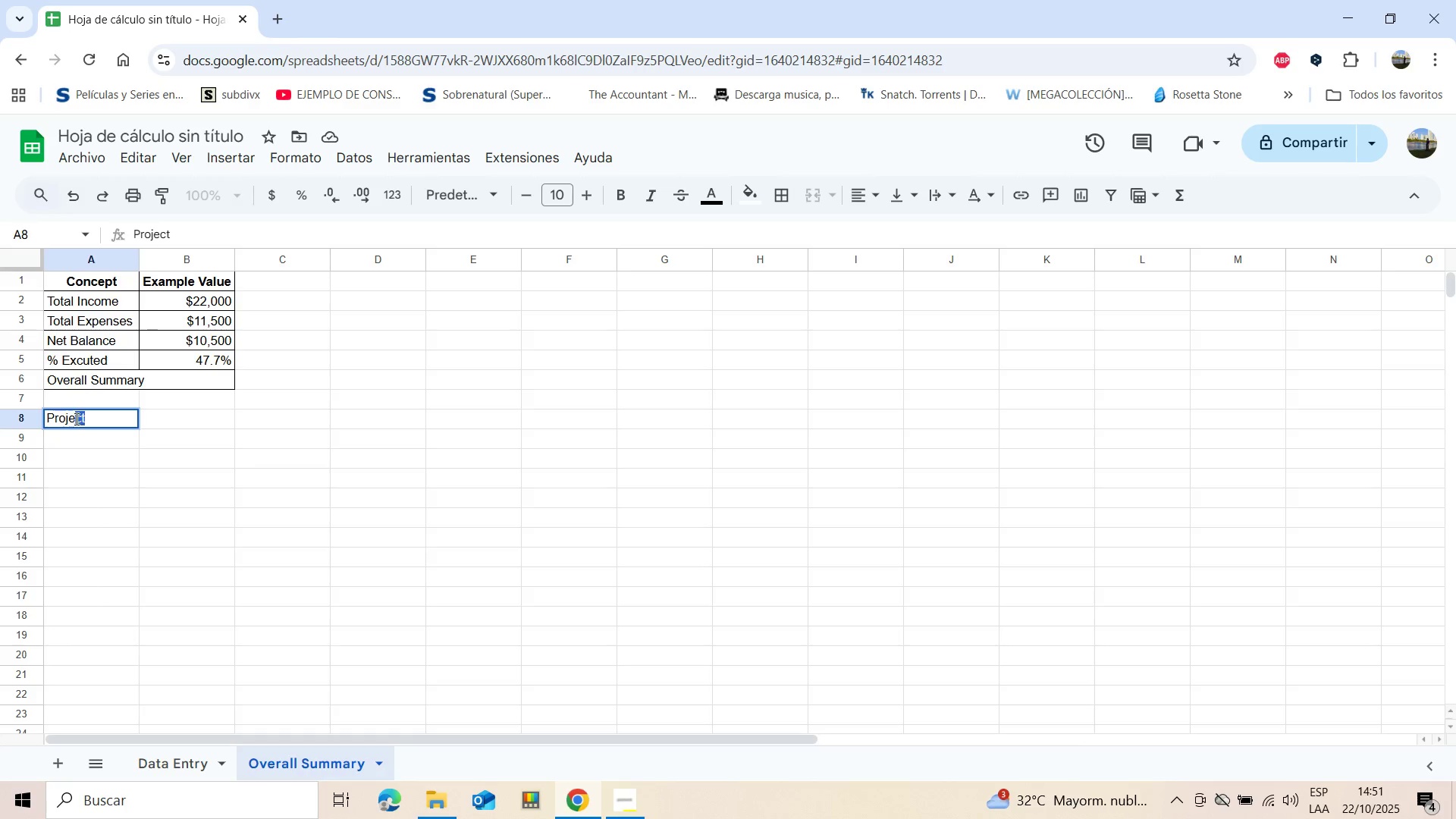 
wait(6.33)
 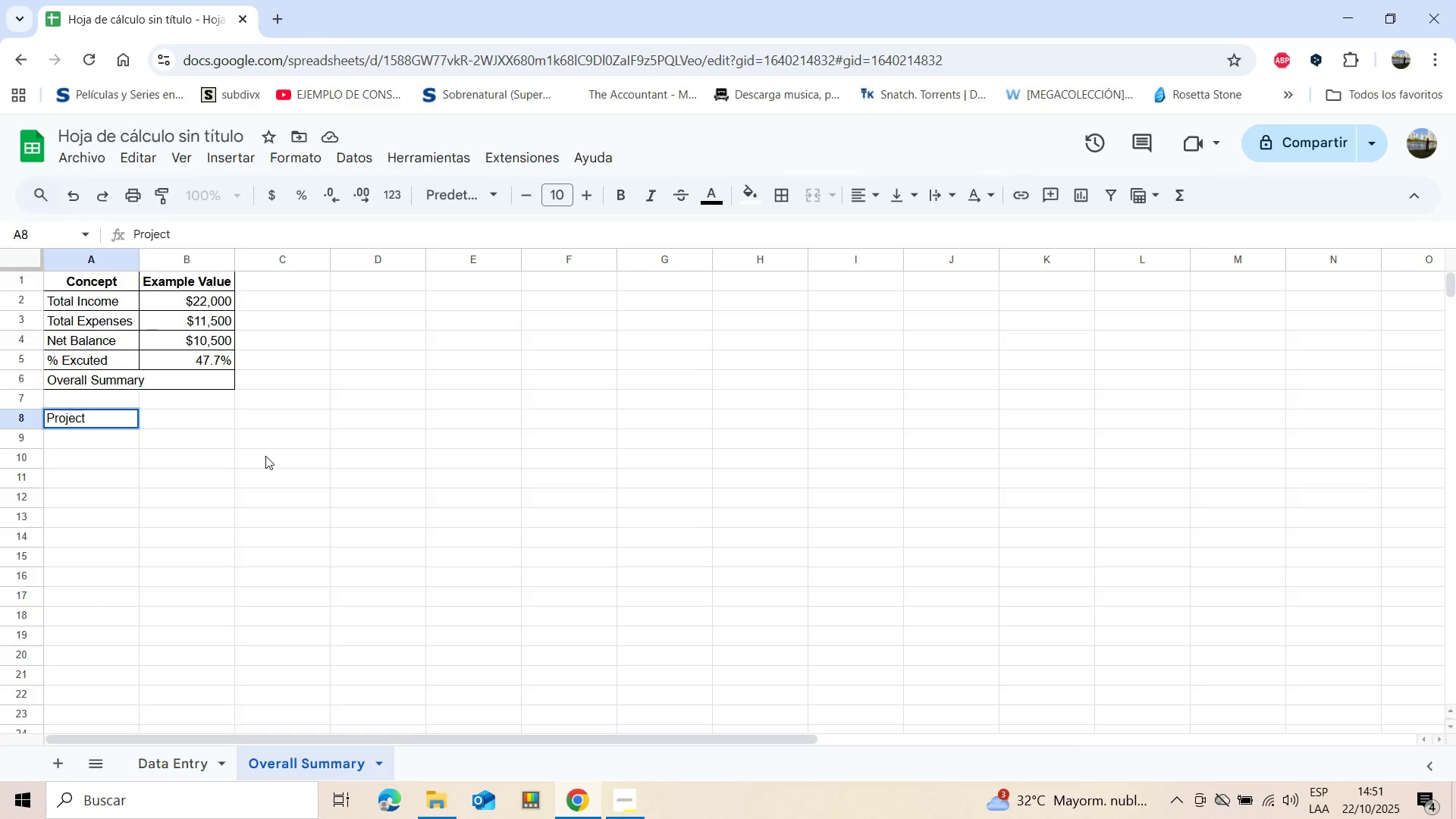 
key(Backspace)
 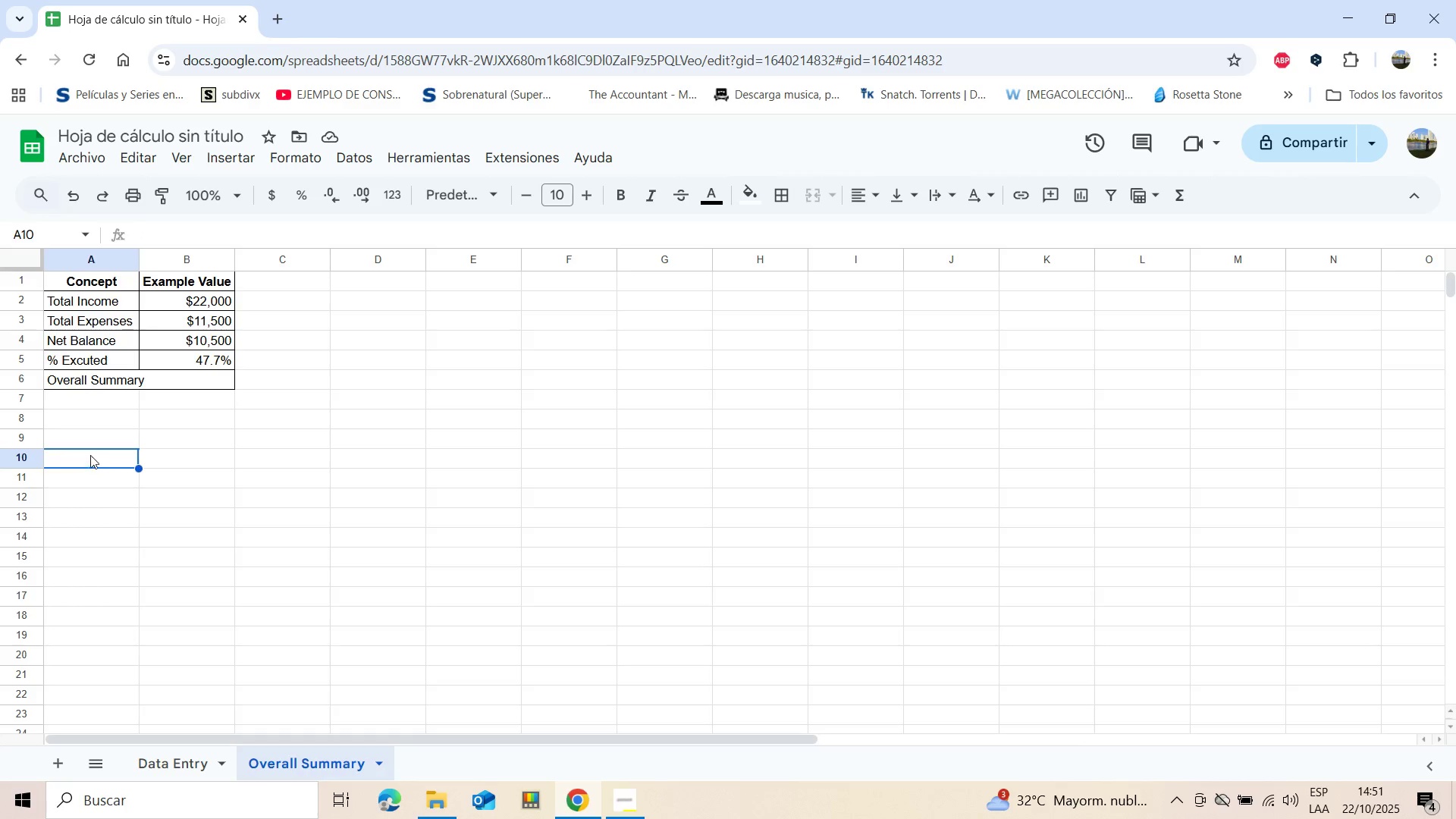 
left_click([86, 443])
 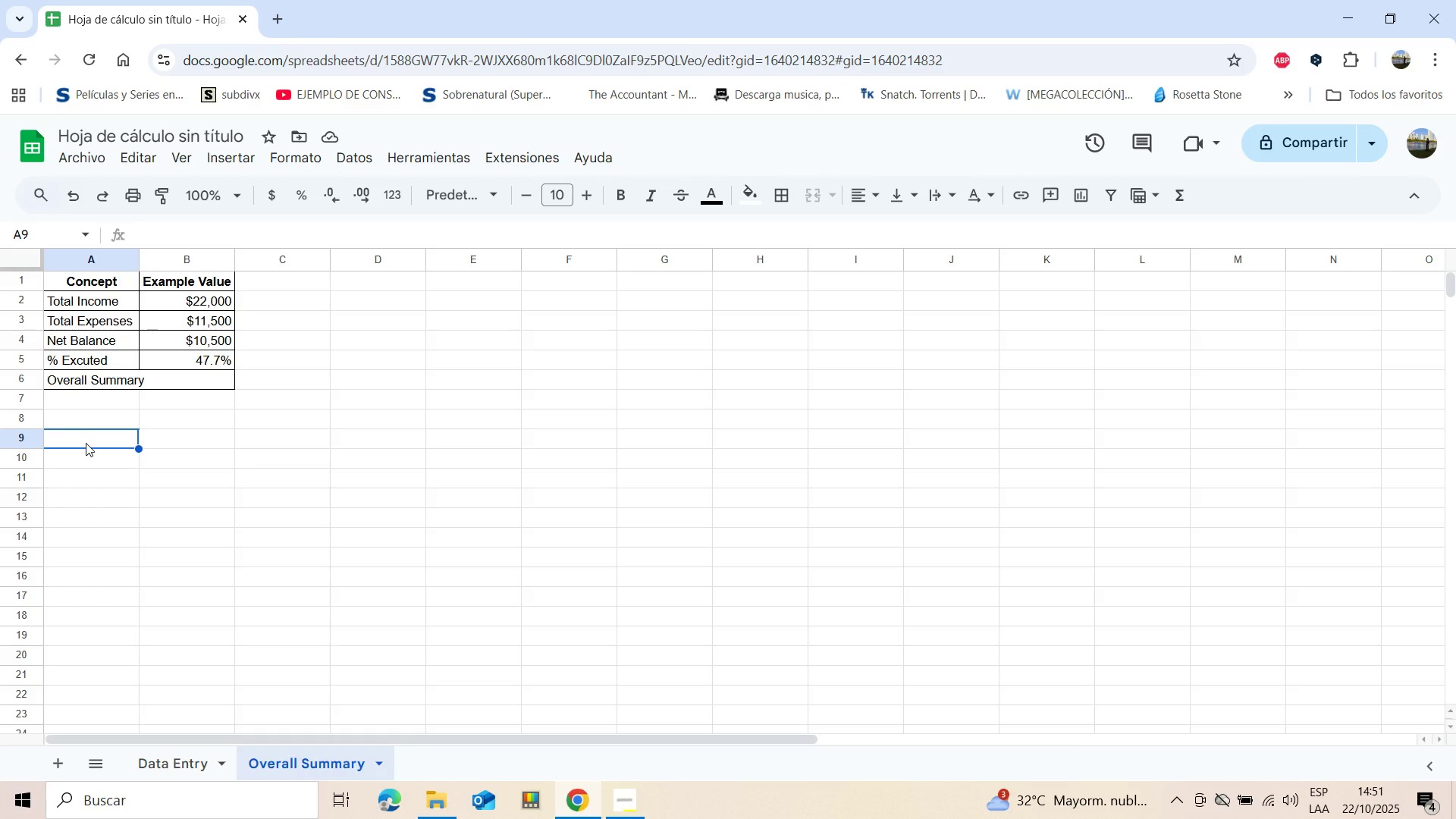 
type(Projec)
 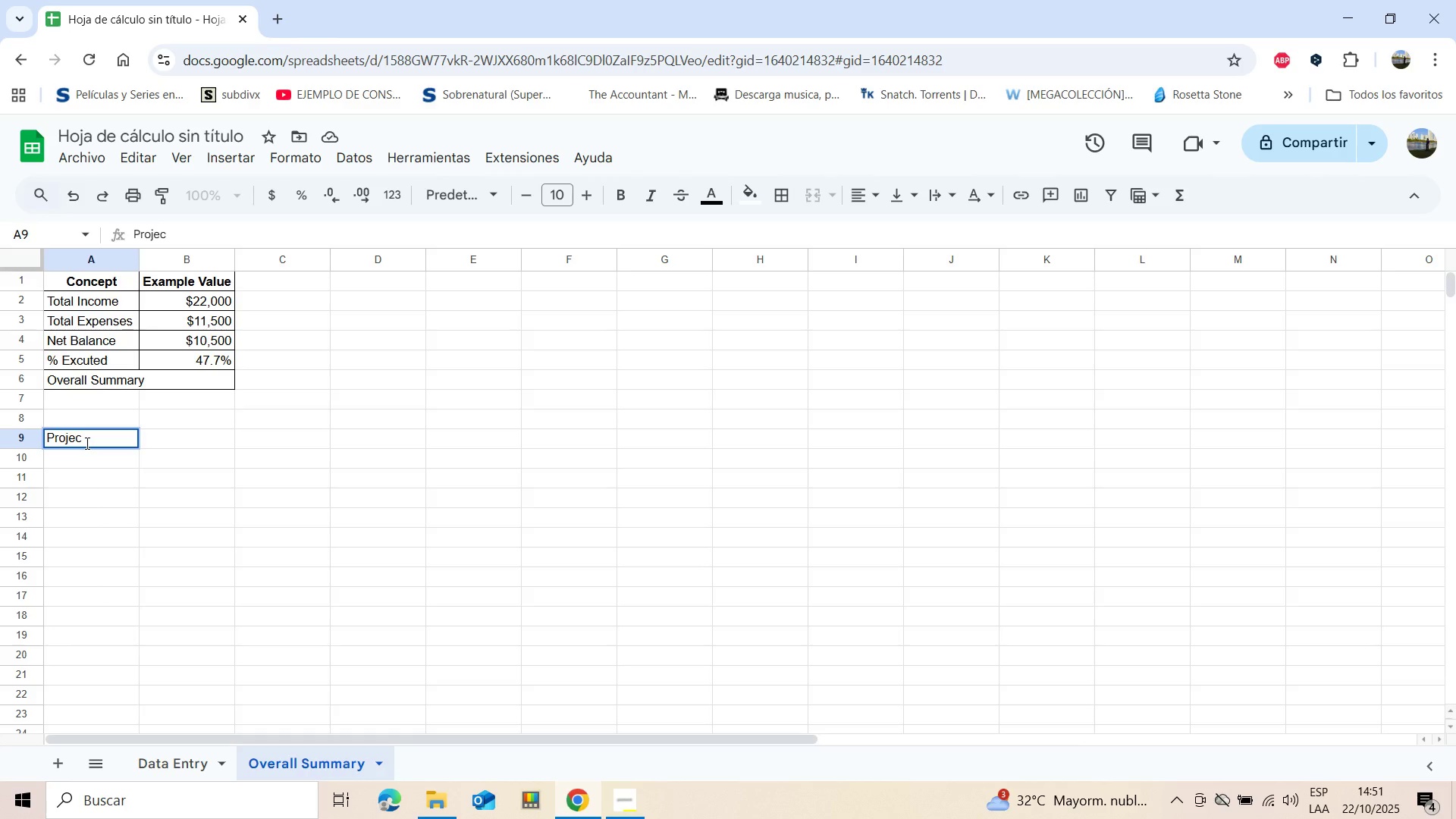 
key(T)
 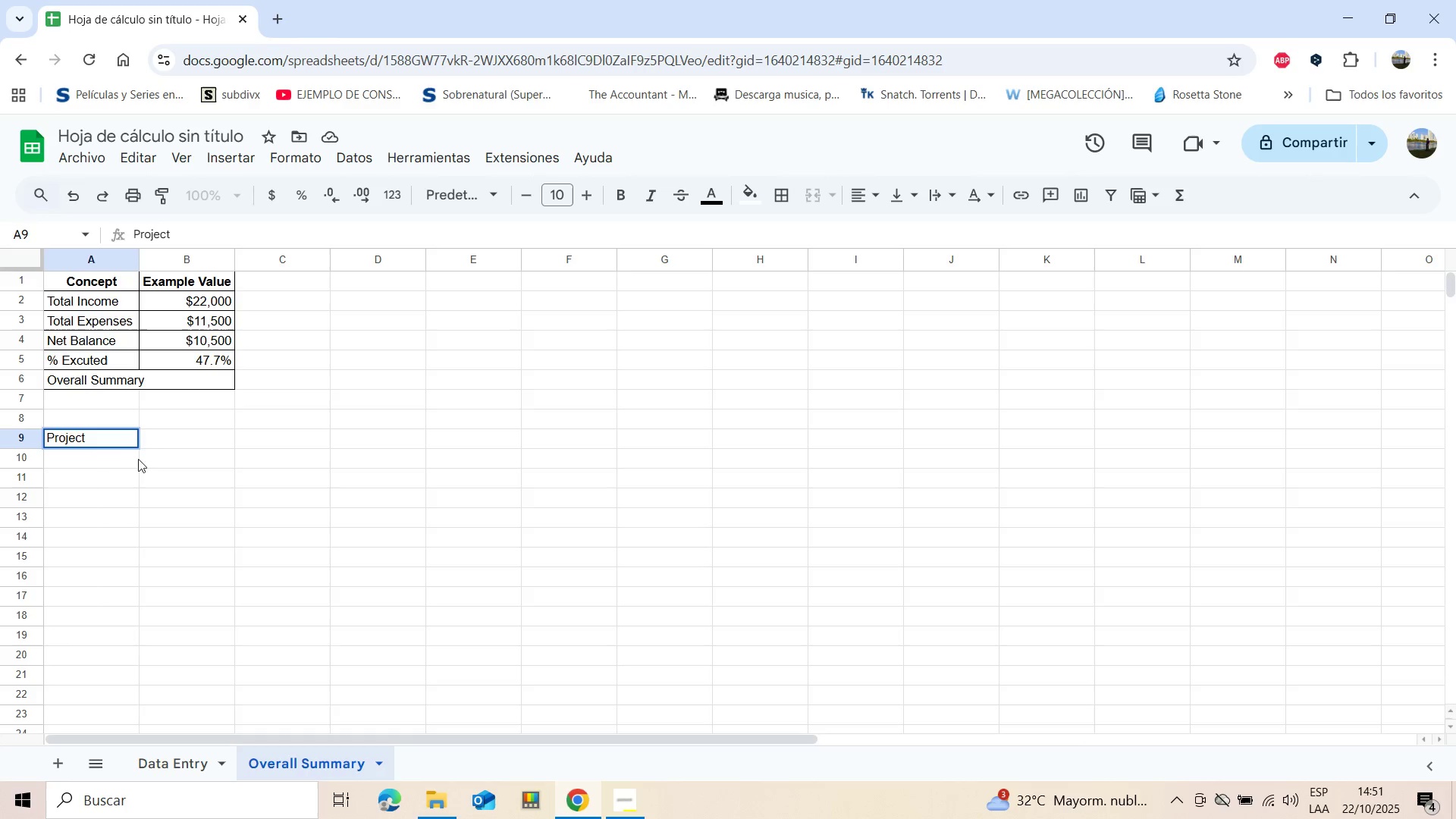 
left_click([190, 438])
 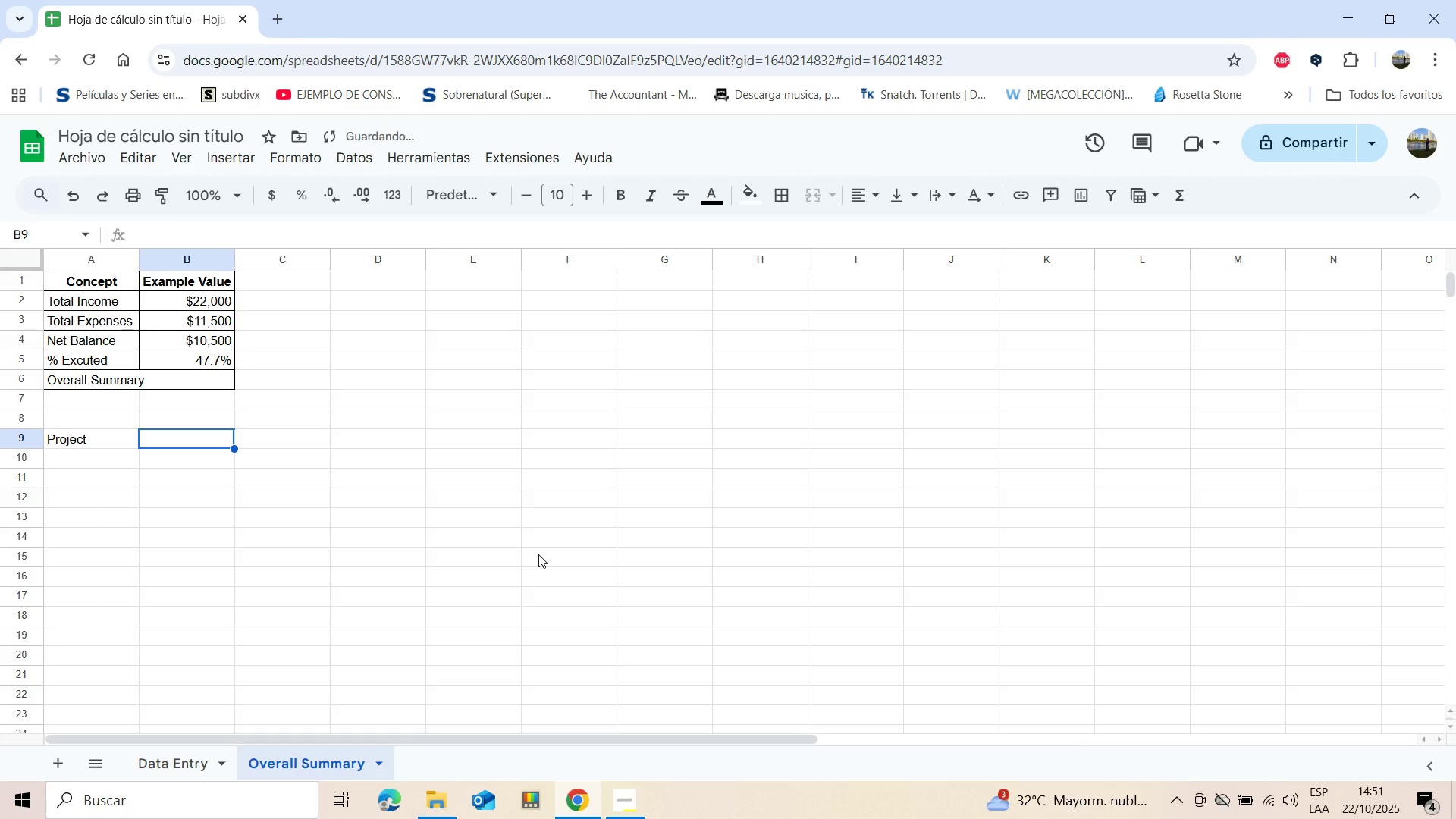 
type(Income)
 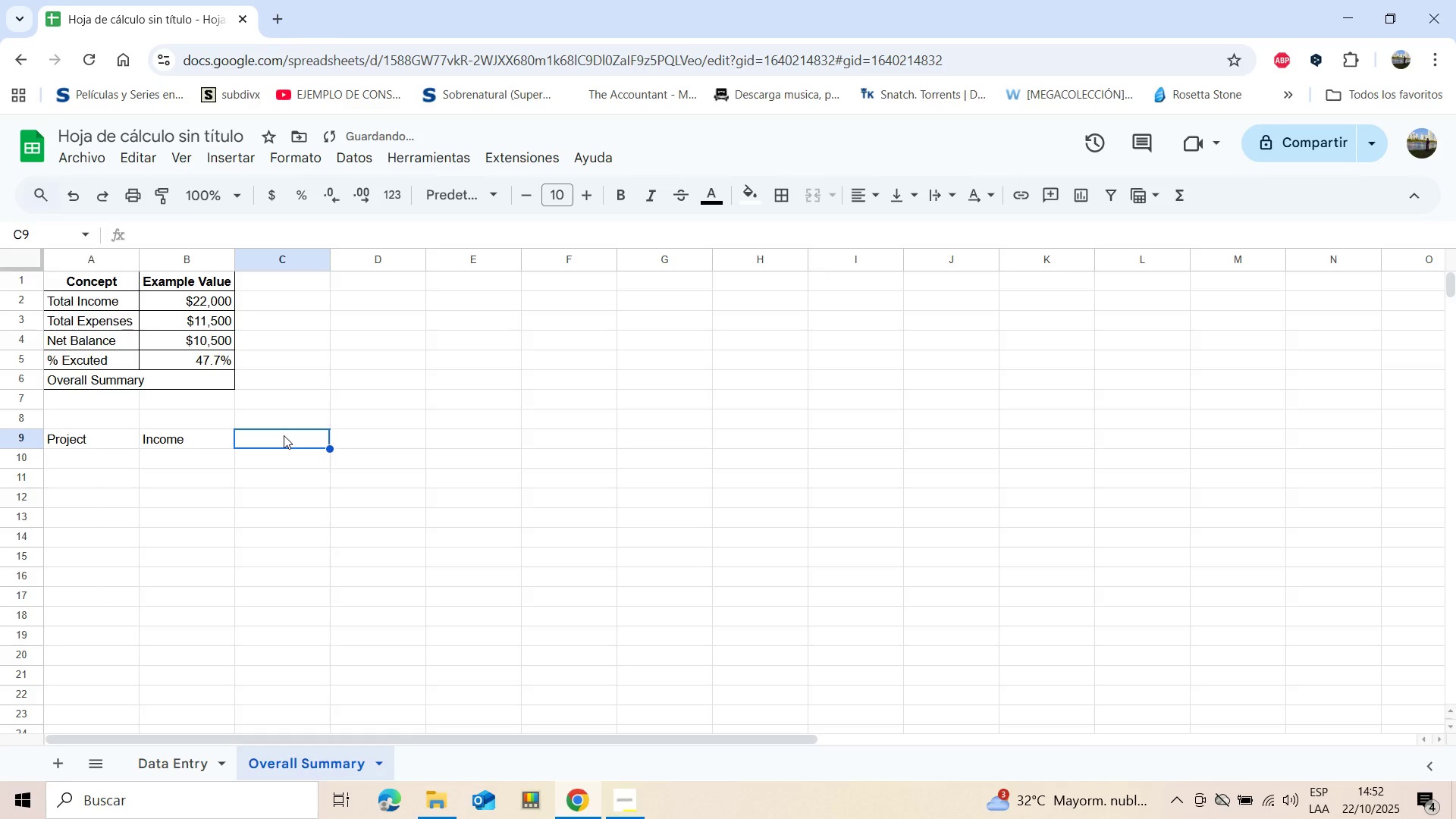 
wait(5.43)
 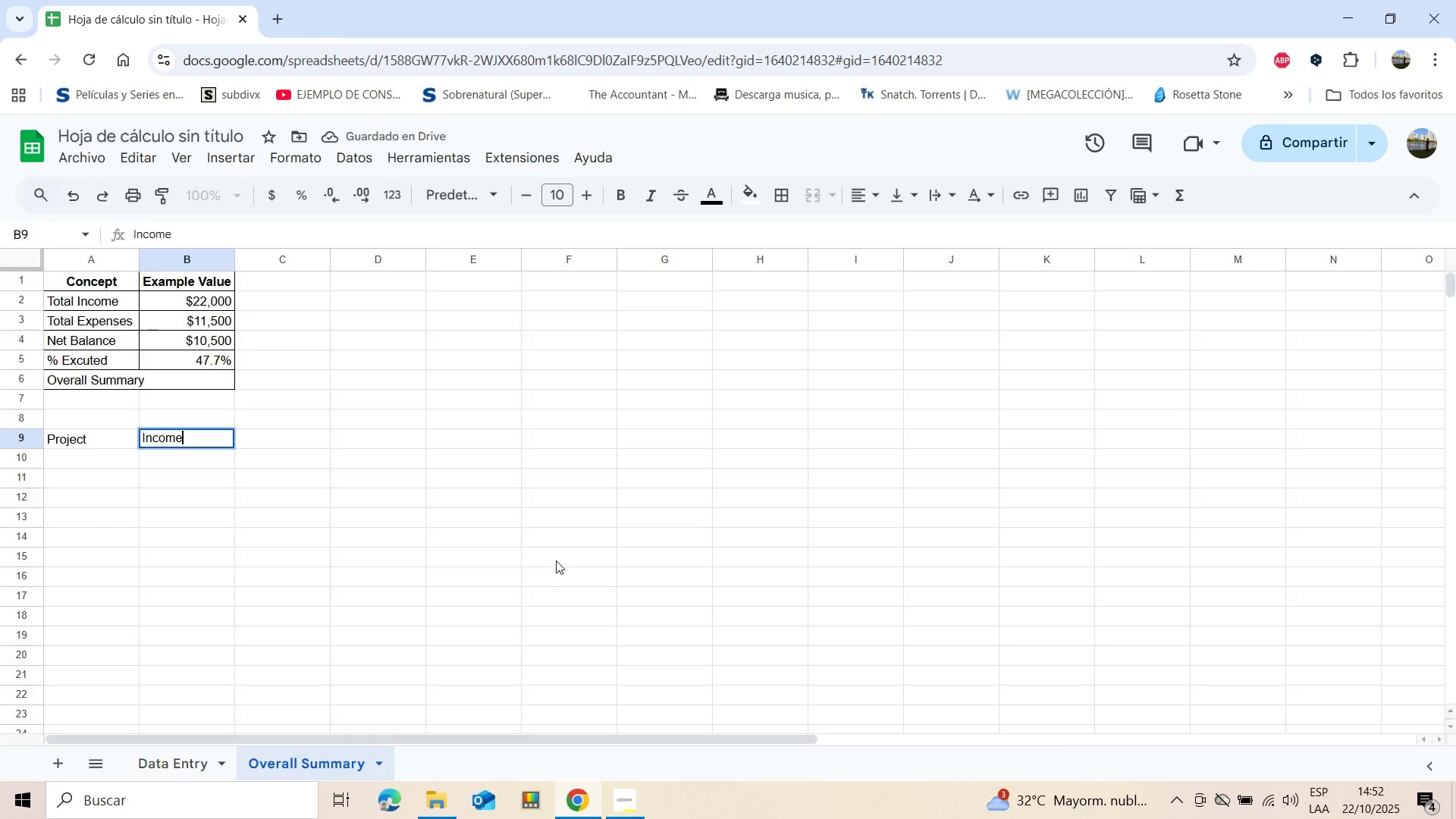 
type(Exo)
key(Backspace)
type(penses)
 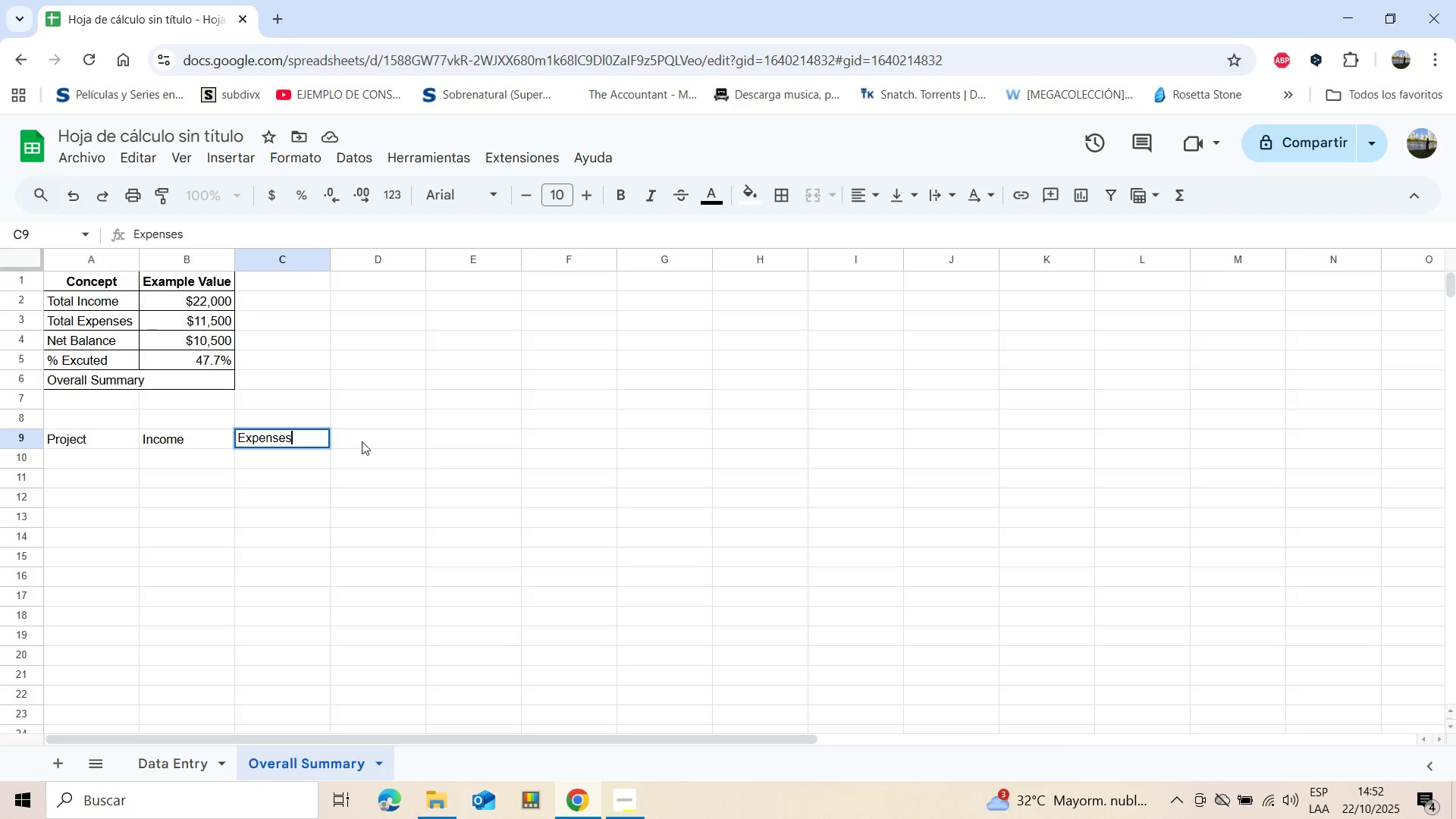 
left_click([362, 441])
 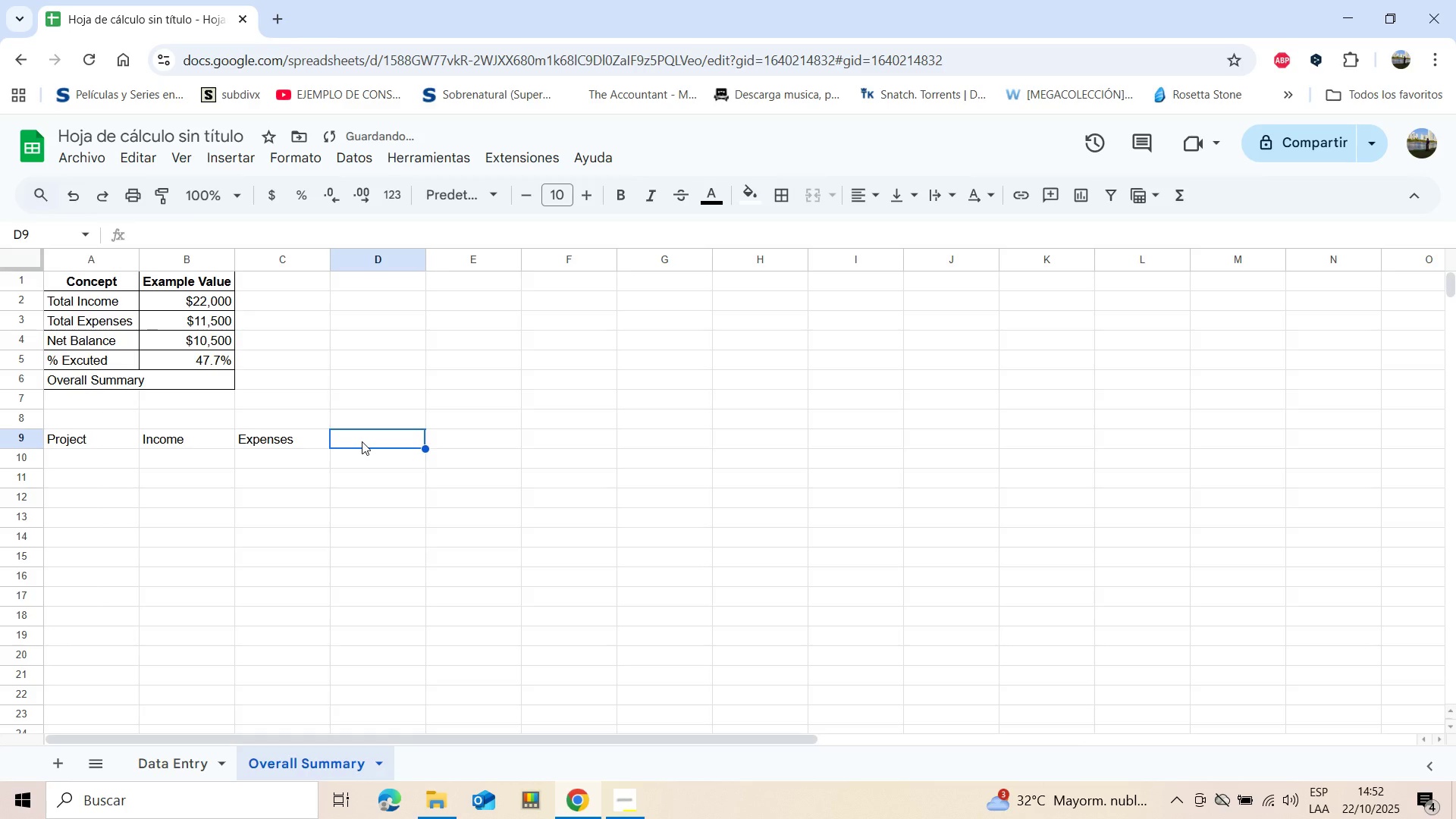 
type(Balance)
 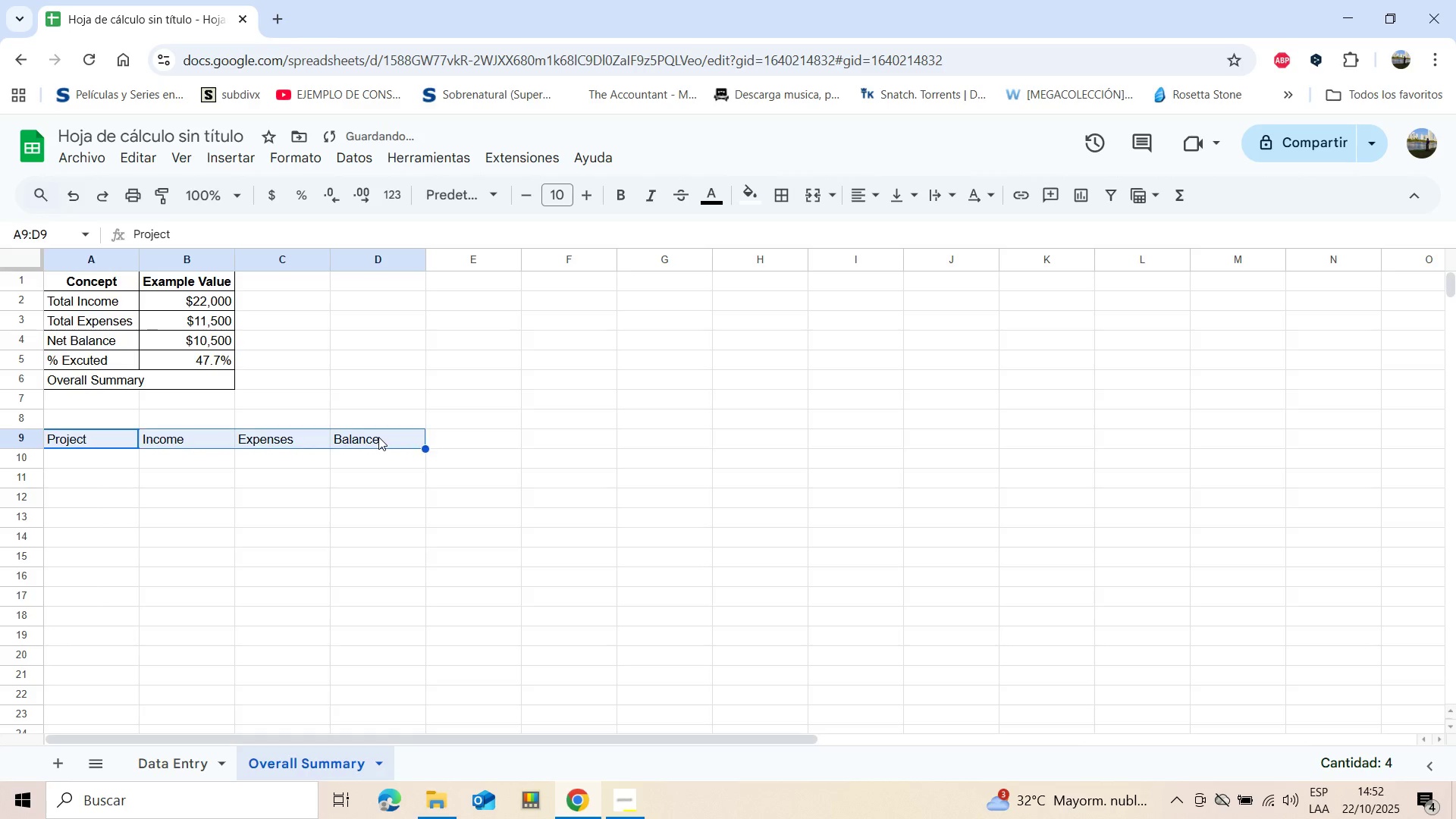 
wait(5.47)
 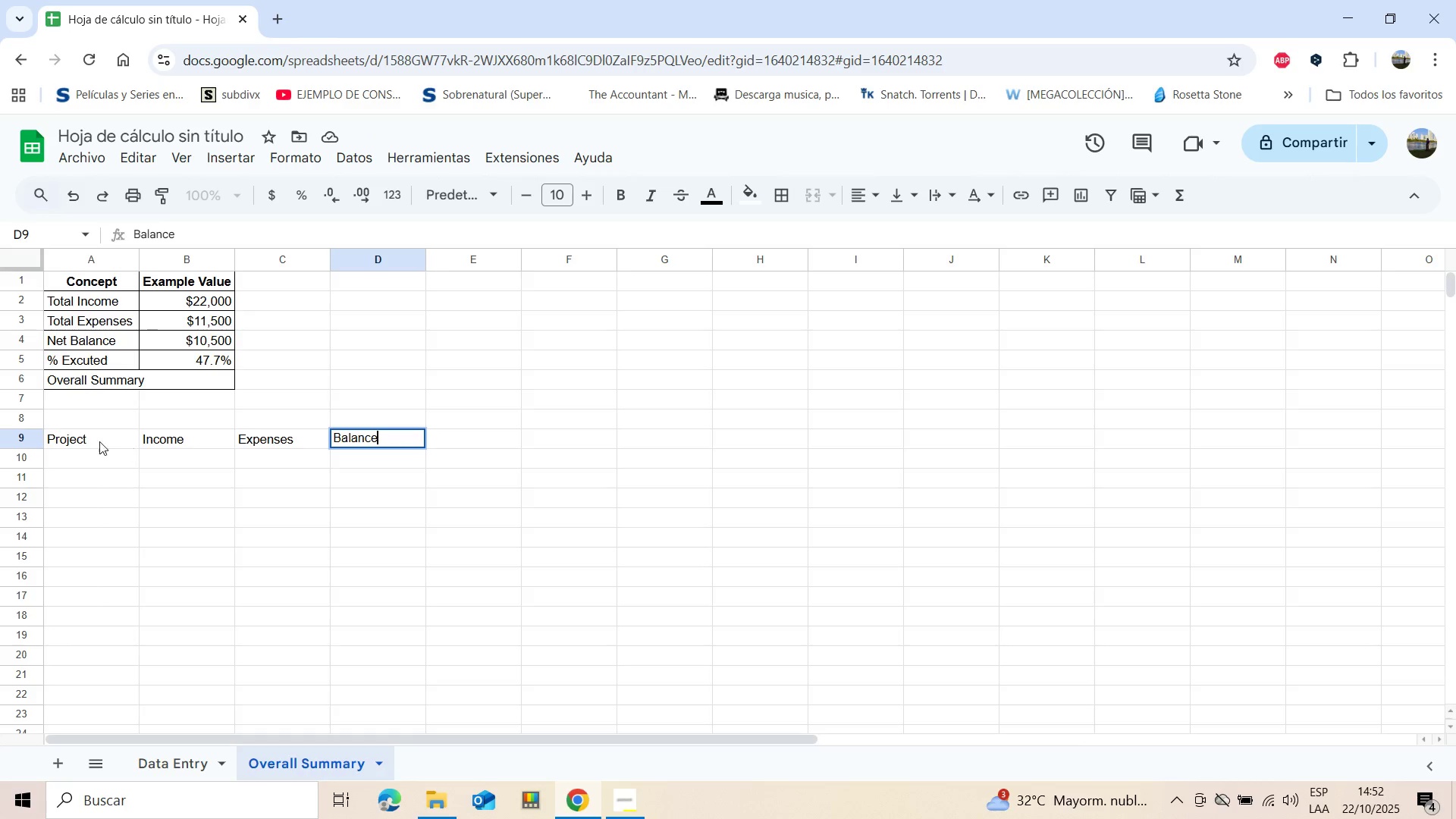 
key(Control+B)
 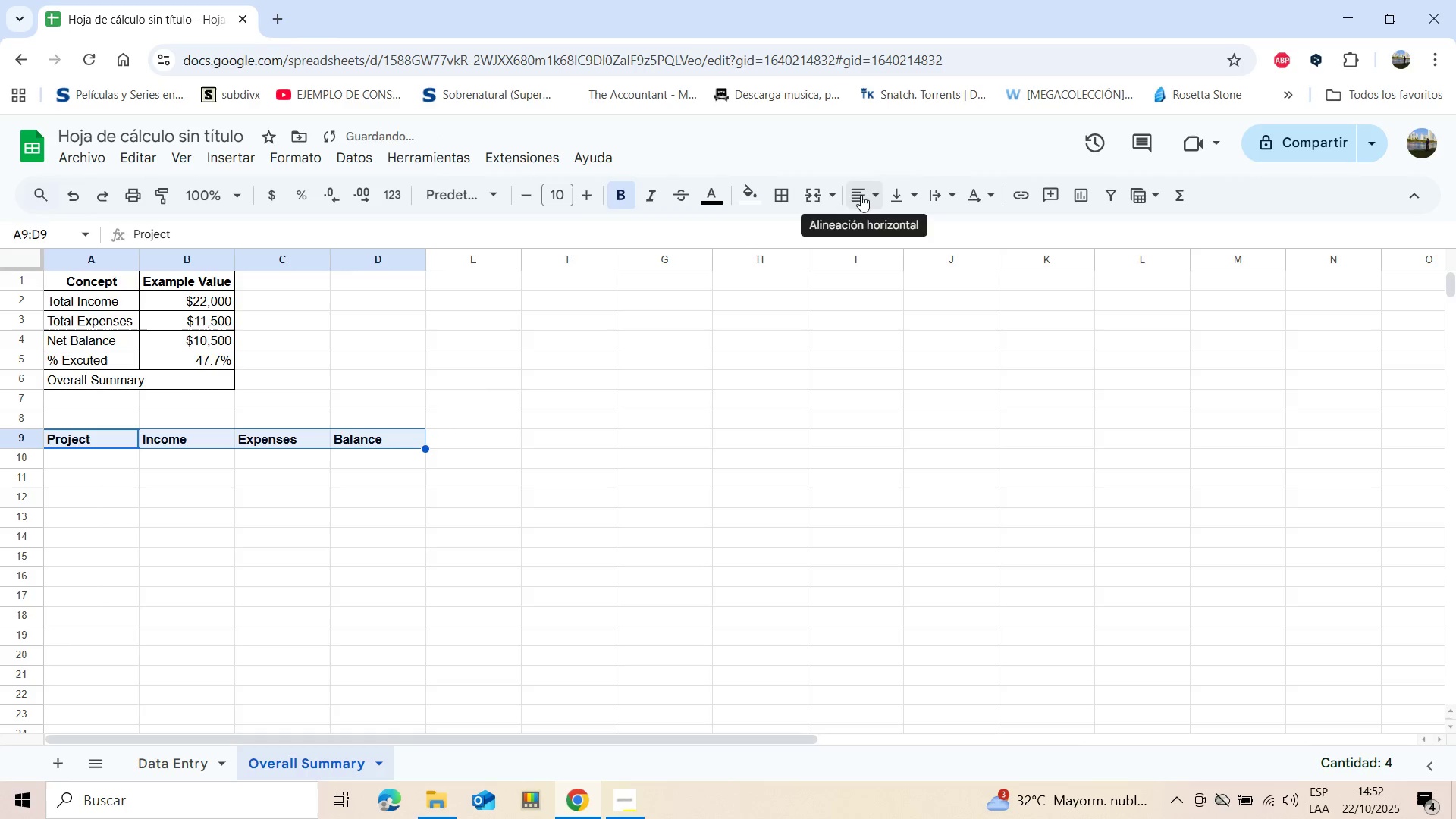 
left_click([866, 193])
 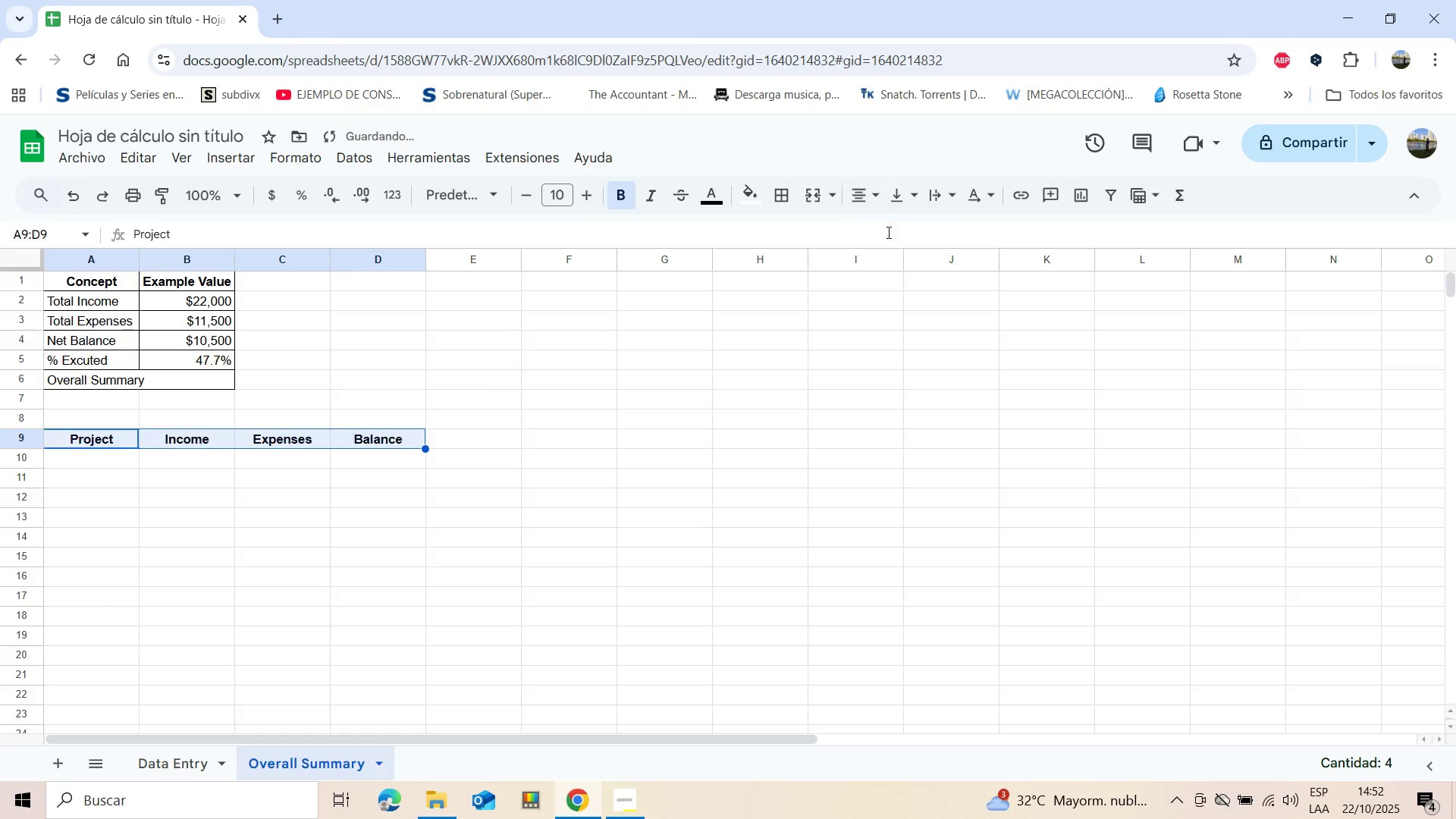 
left_click([889, 231])
 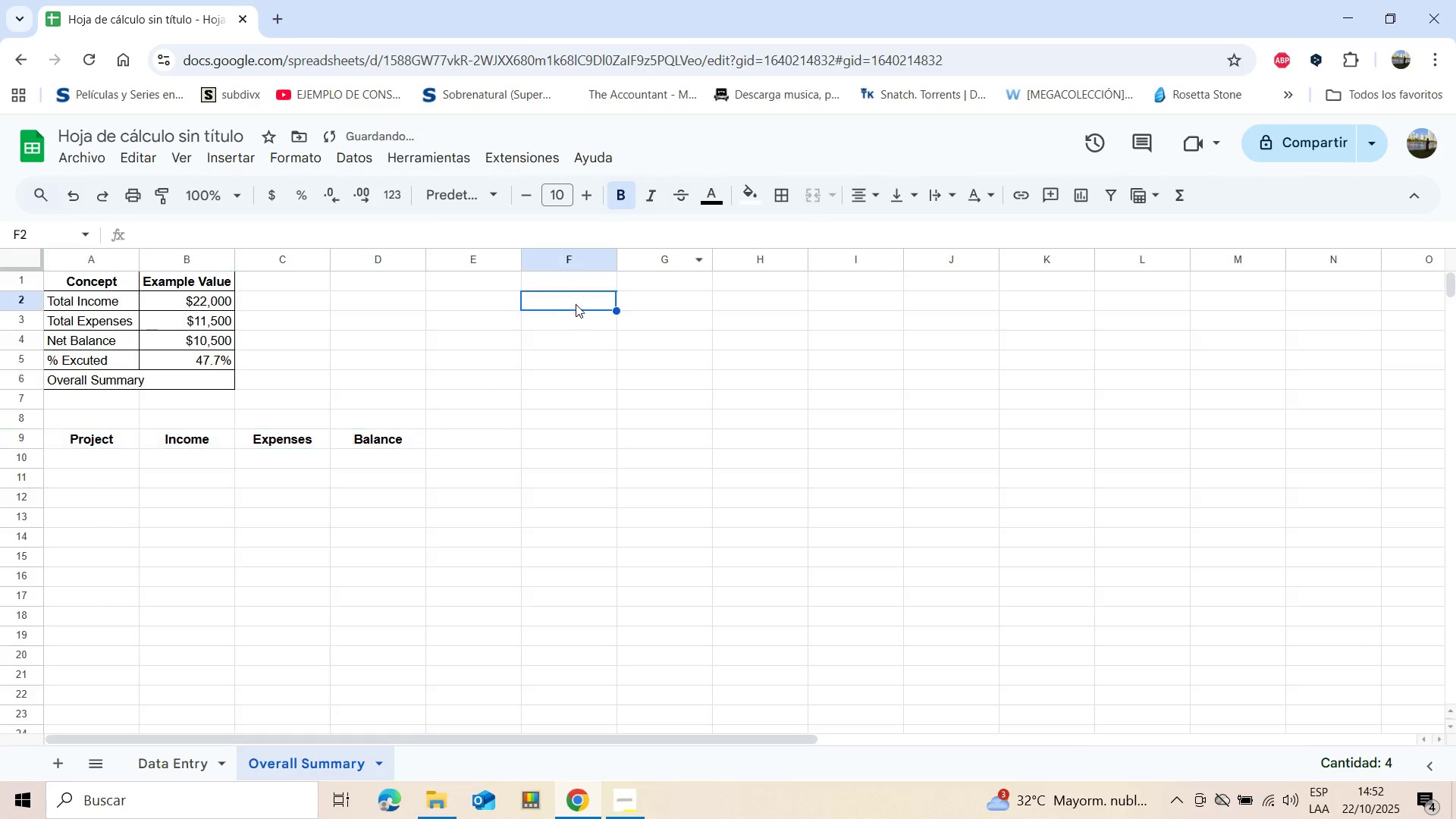 
left_click([579, 307])
 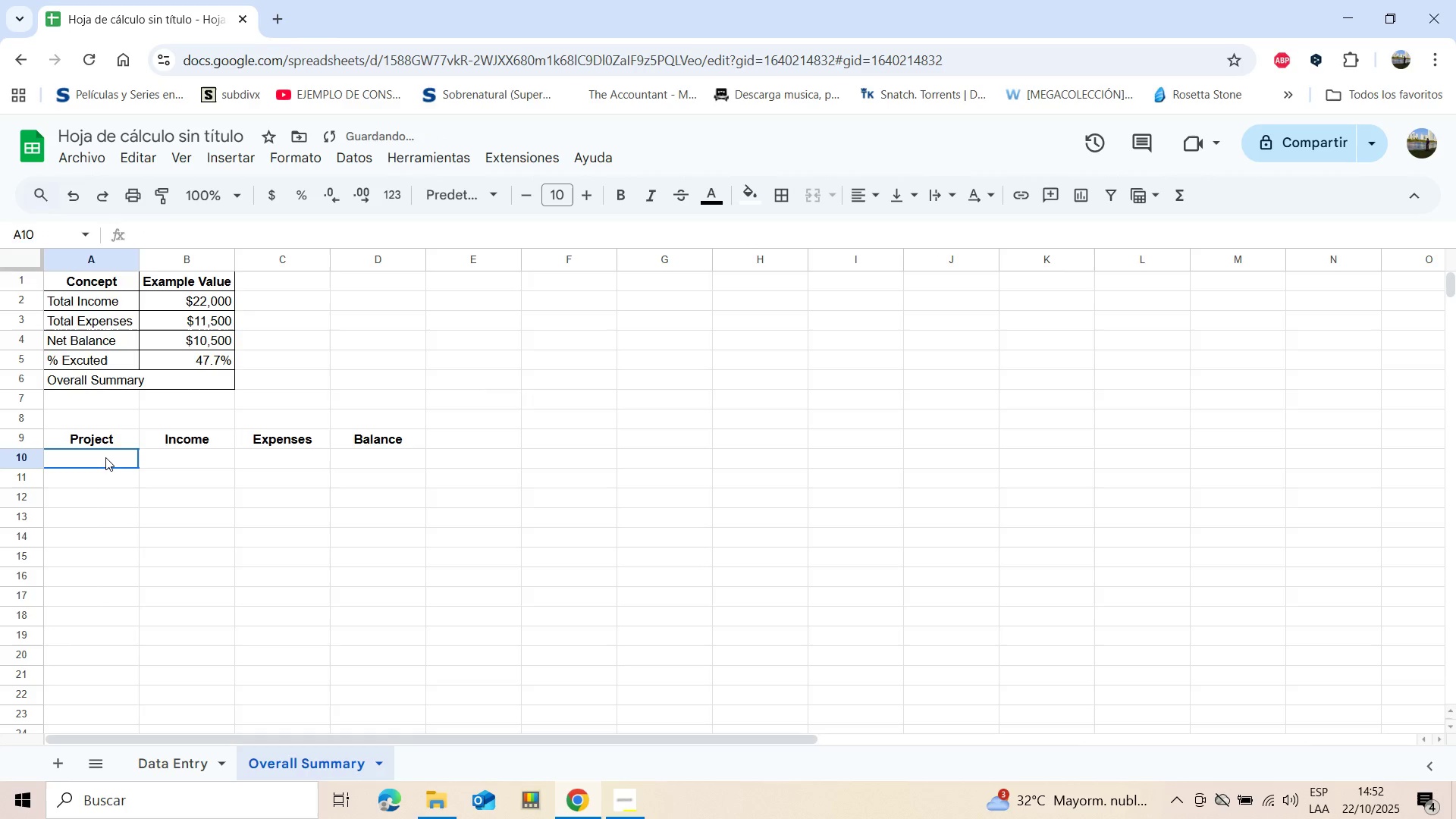 
left_click([105, 457])
 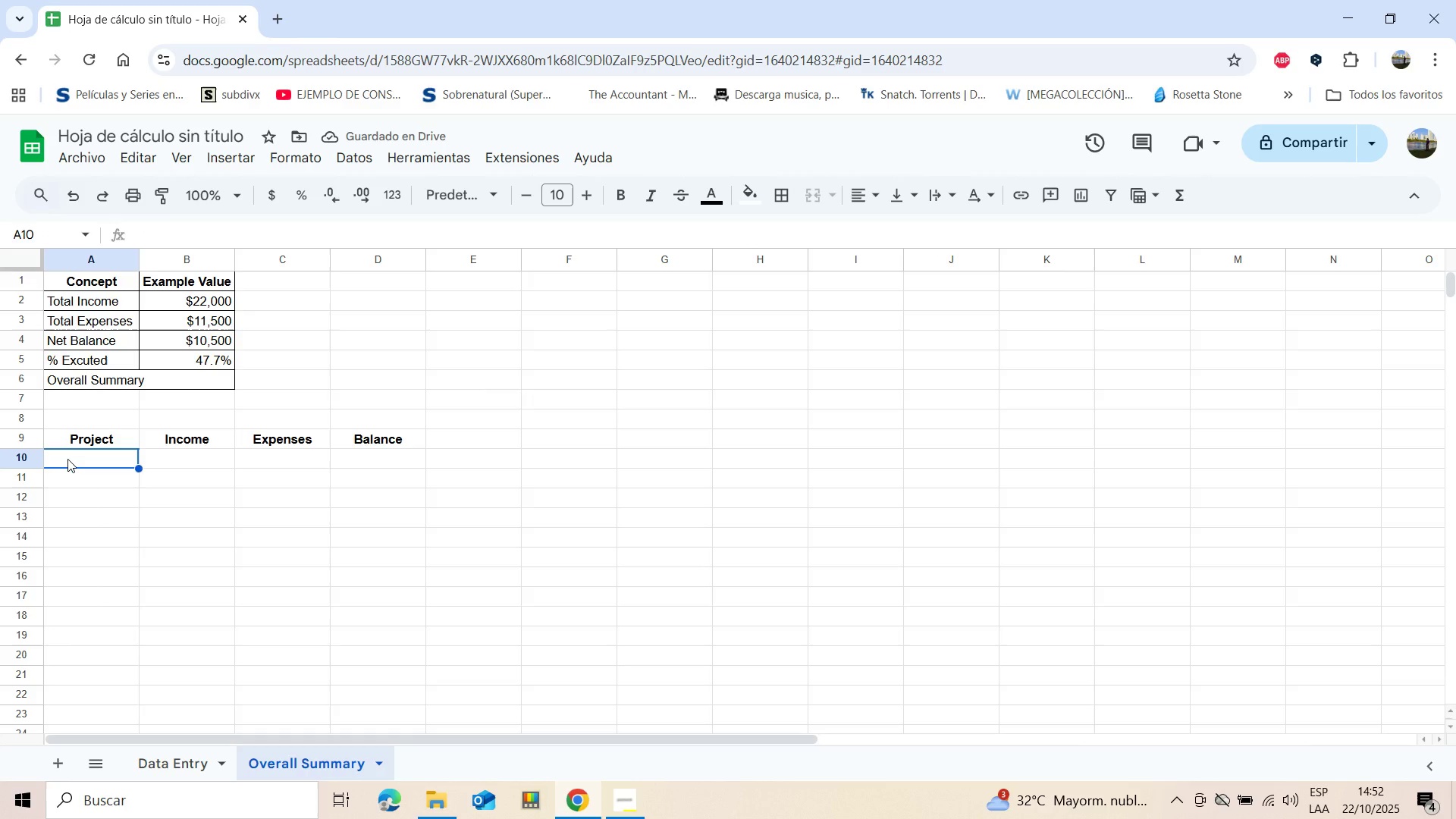 
type(School Project)
 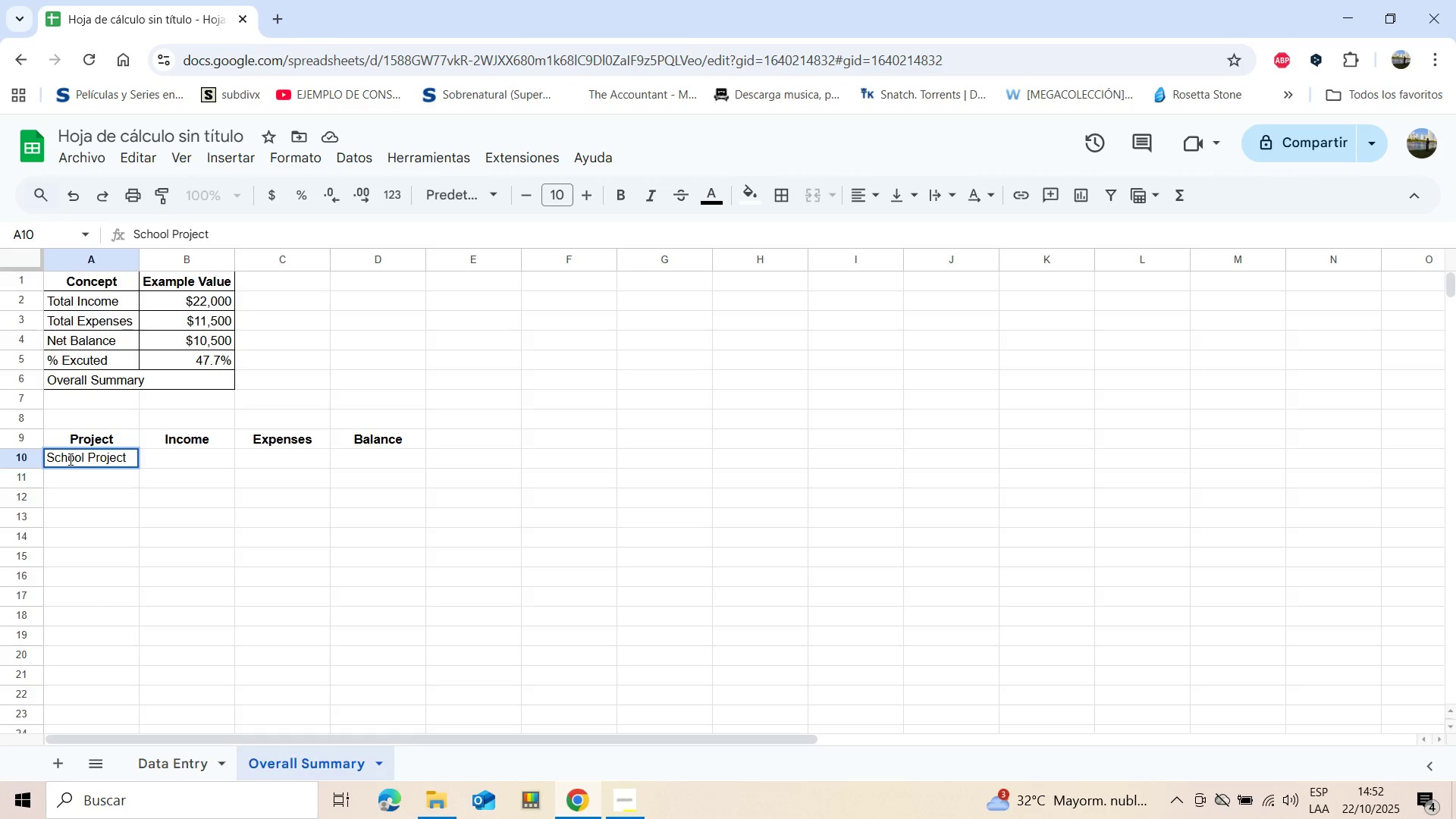 
left_click([80, 475])
 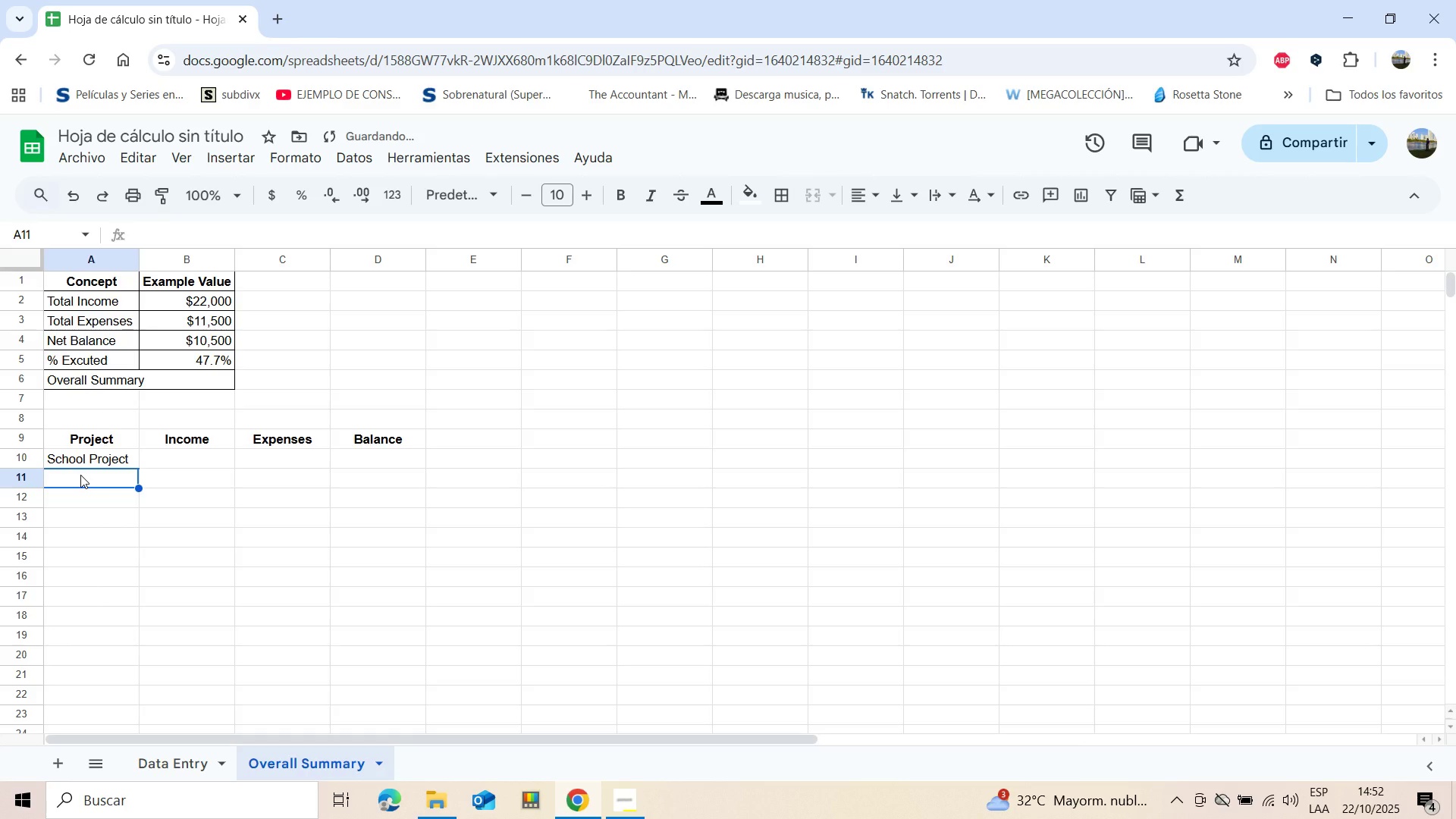 
type(Health Project)
 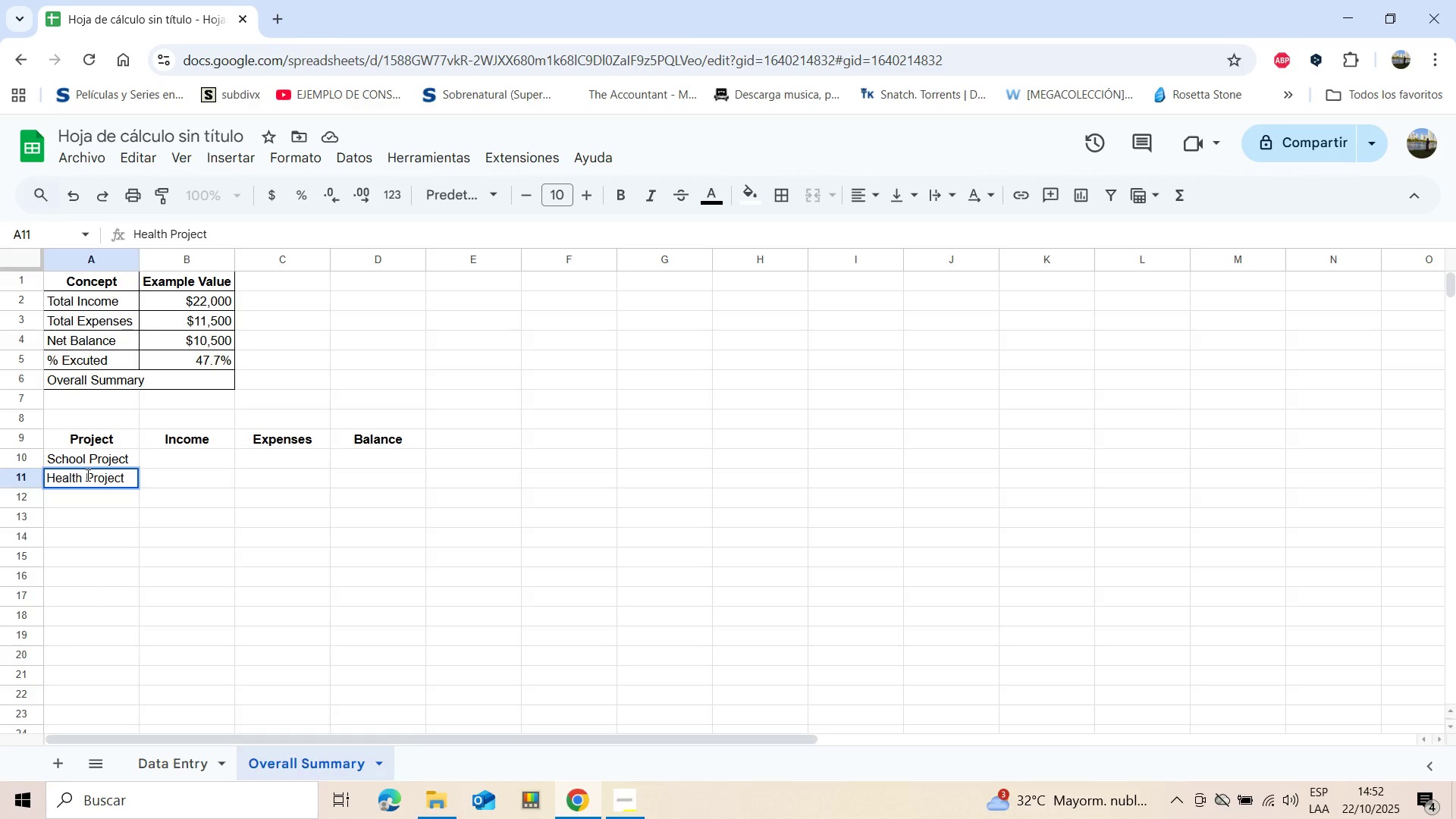 
left_click([89, 504])
 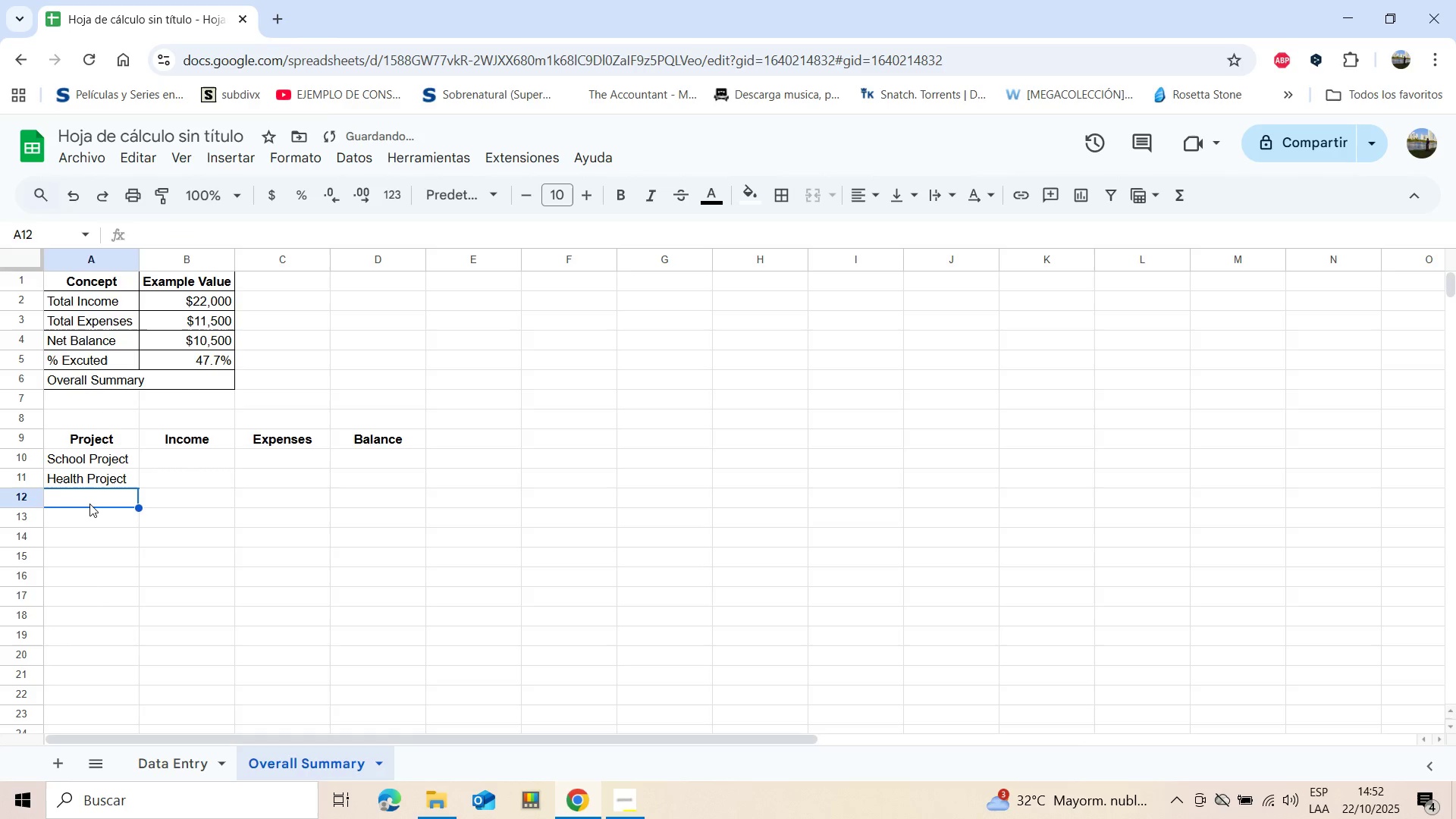 
type(Culture)
 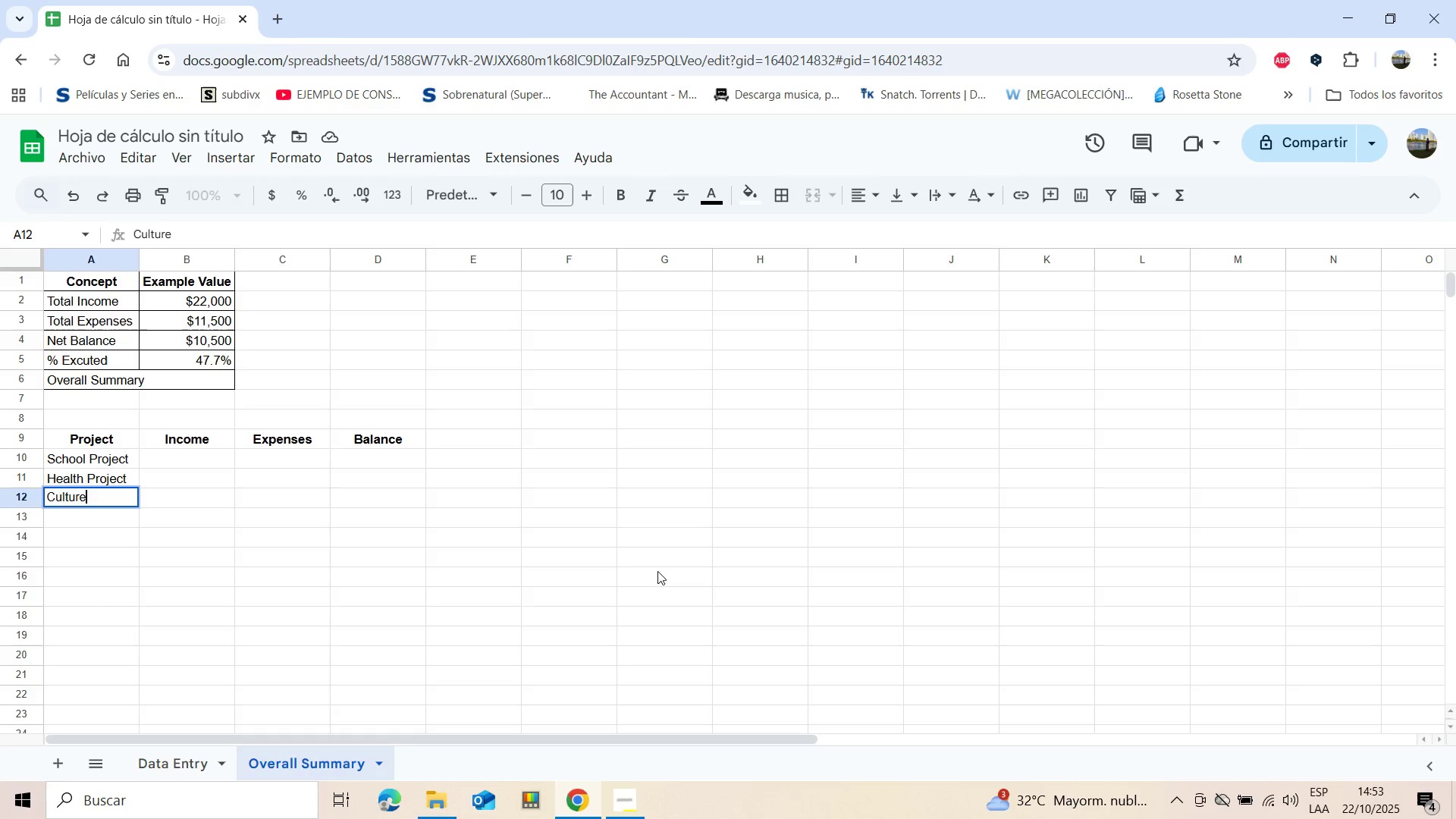 
type( Project)
 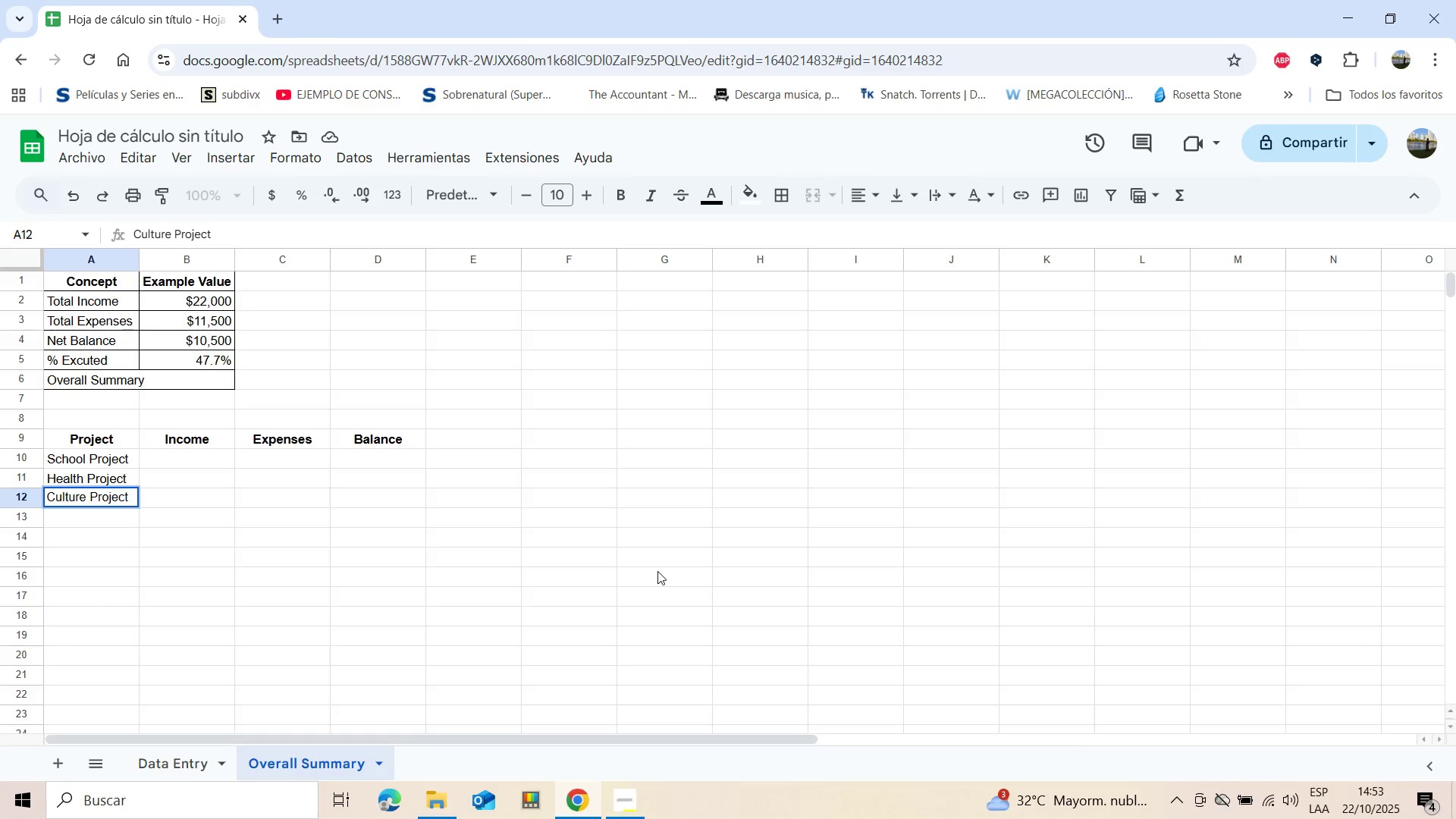 
left_click([188, 464])
 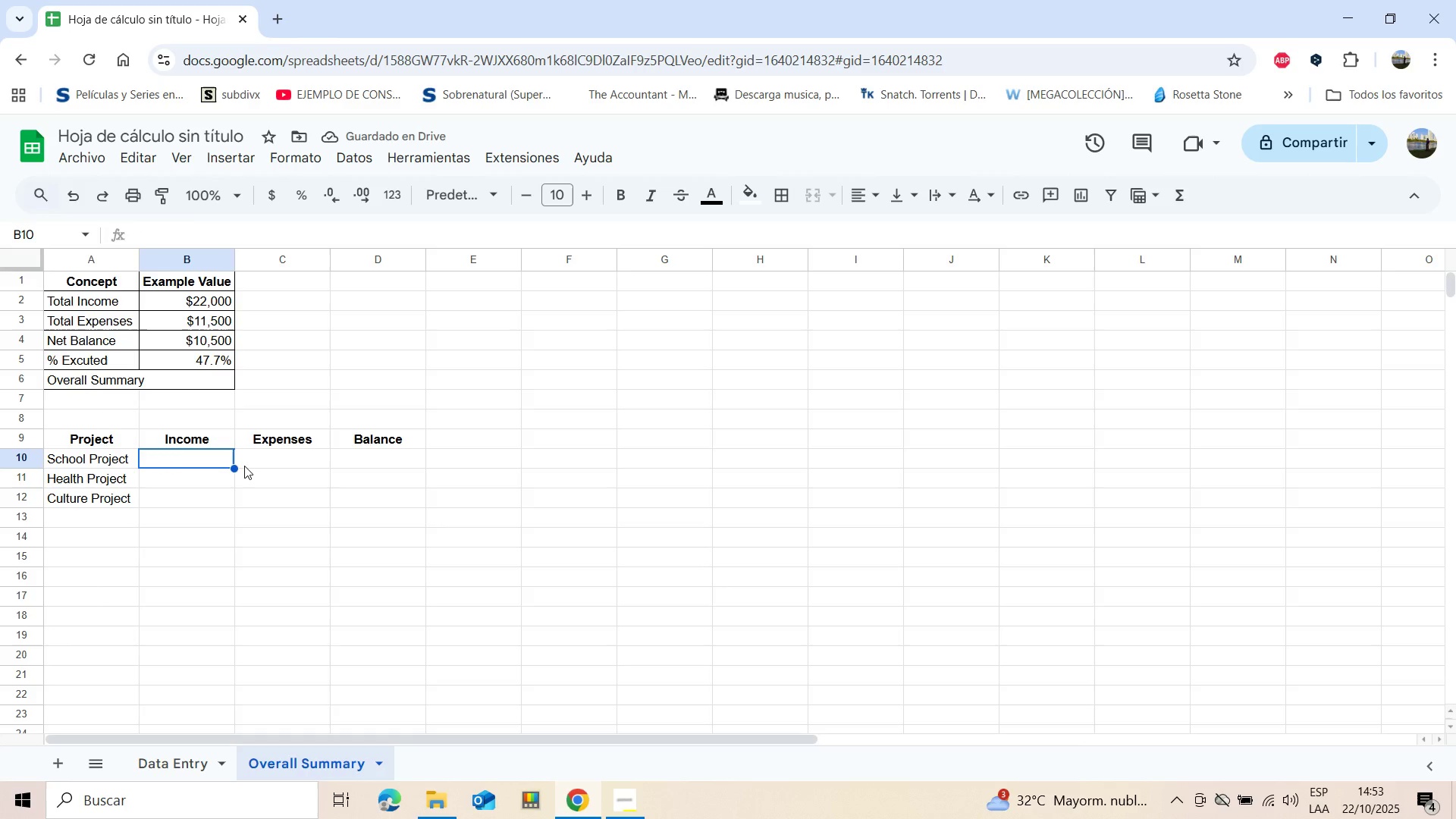 
wait(5.5)
 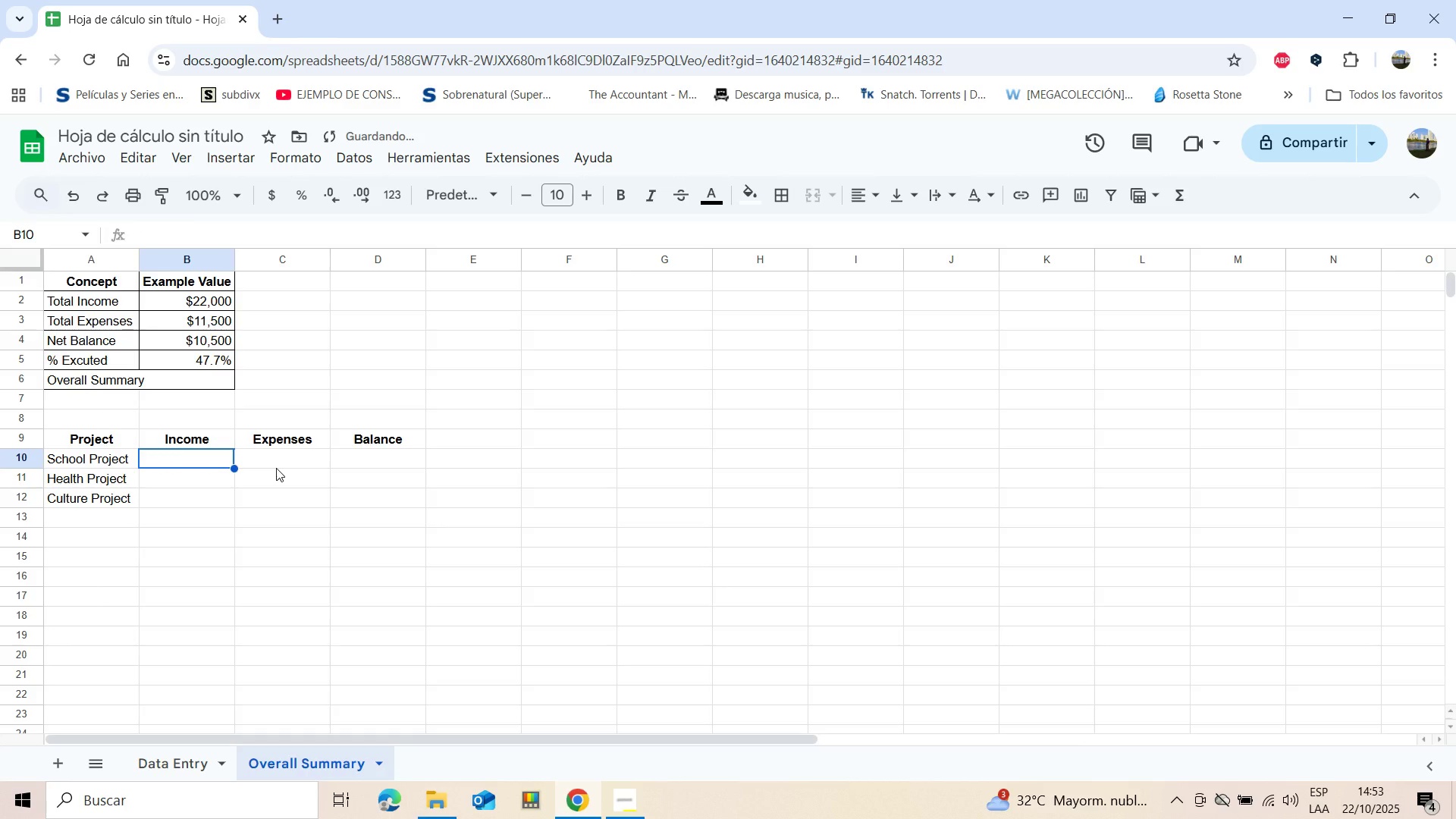 
left_click([94, 519])
 